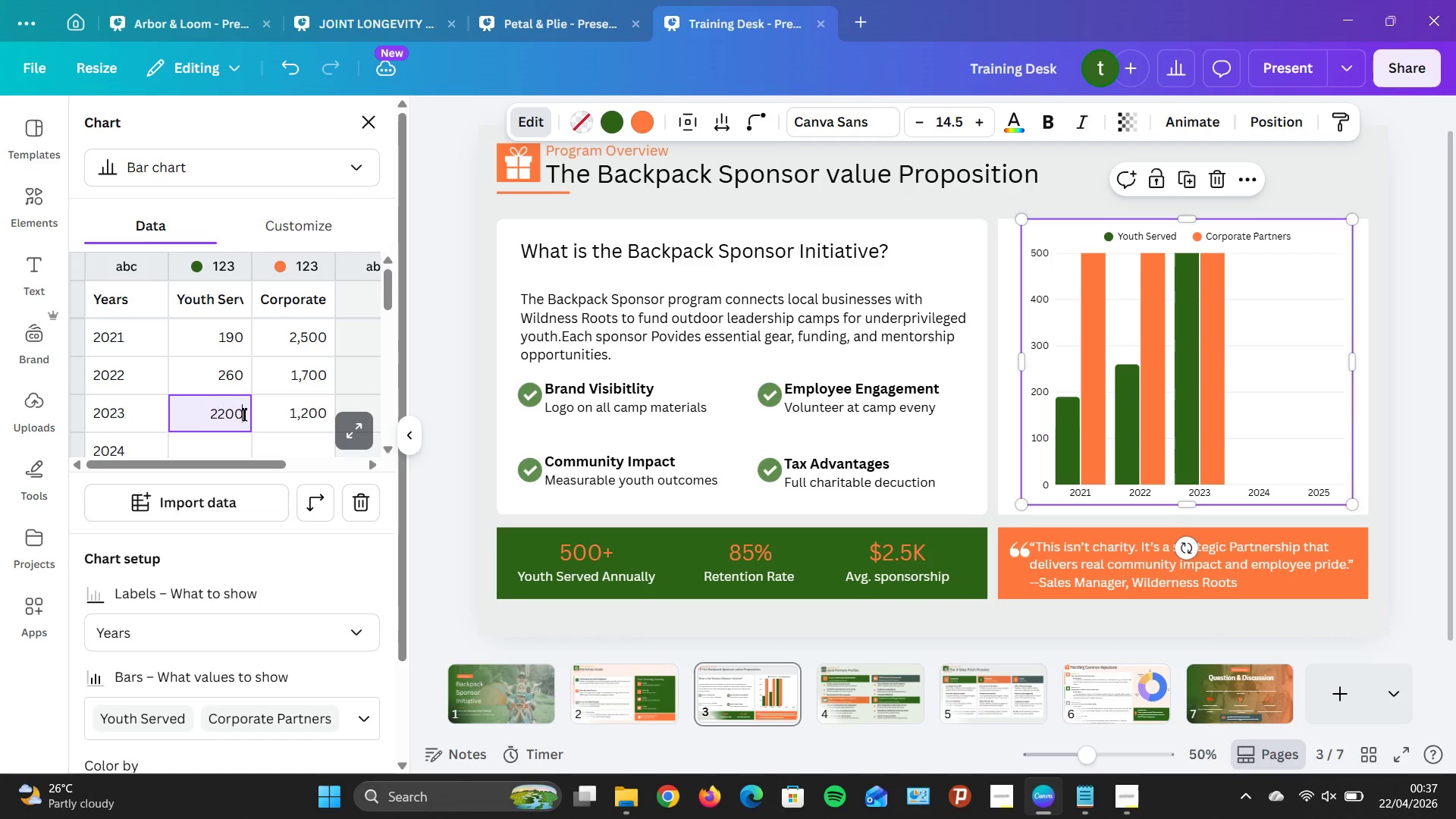 
key(Backspace)
 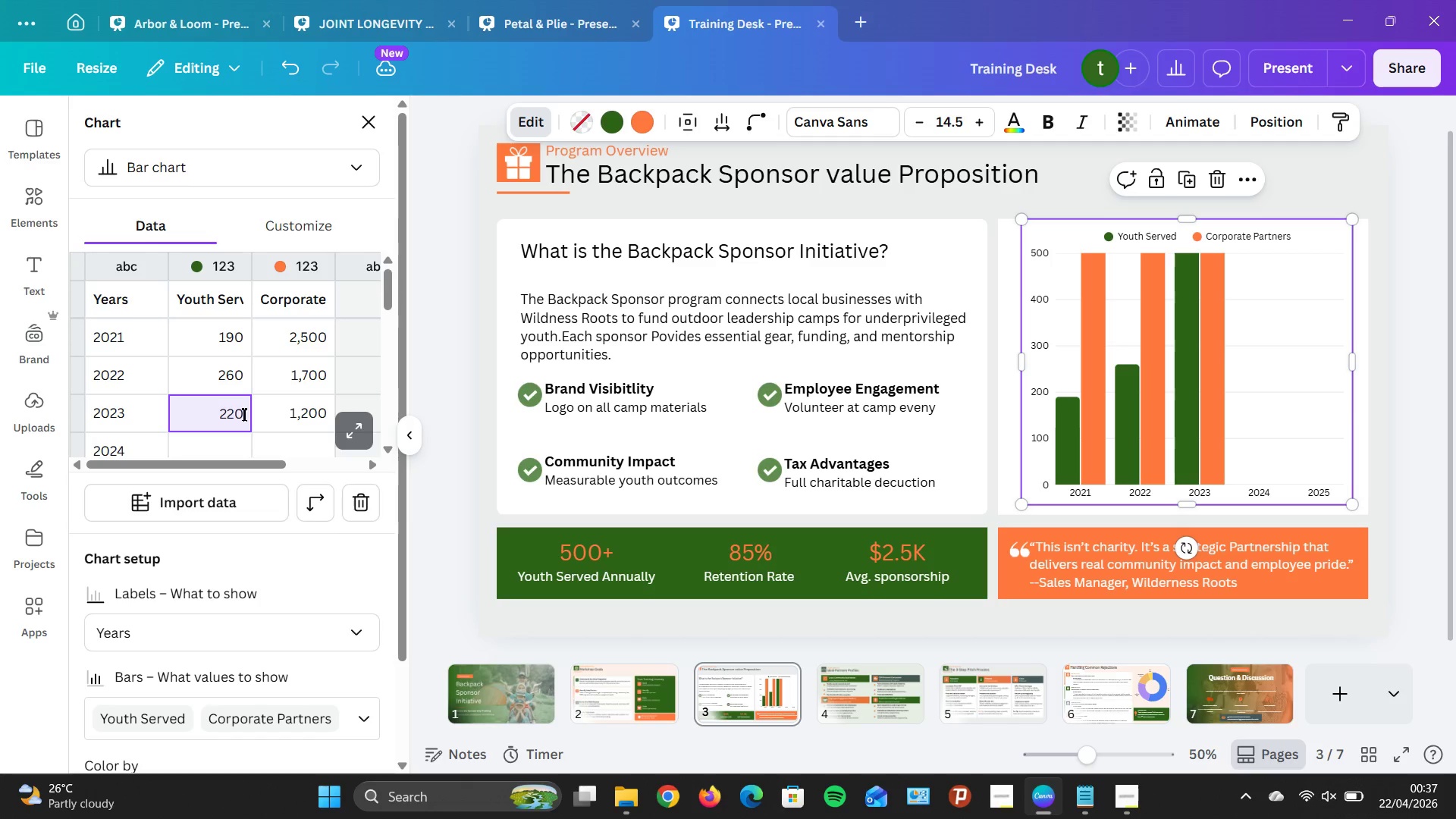 
key(Backspace)
 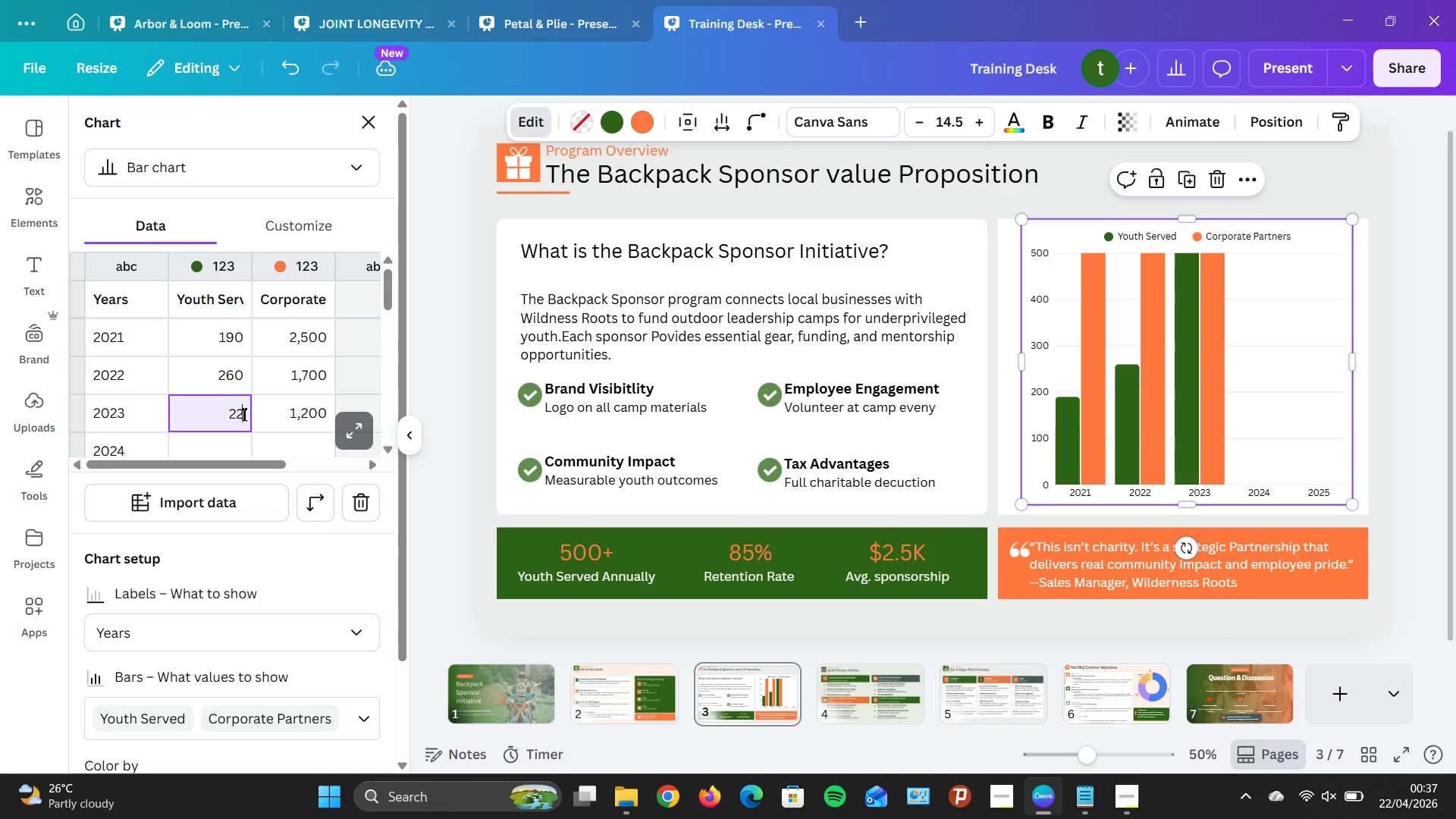 
key(Backspace)
 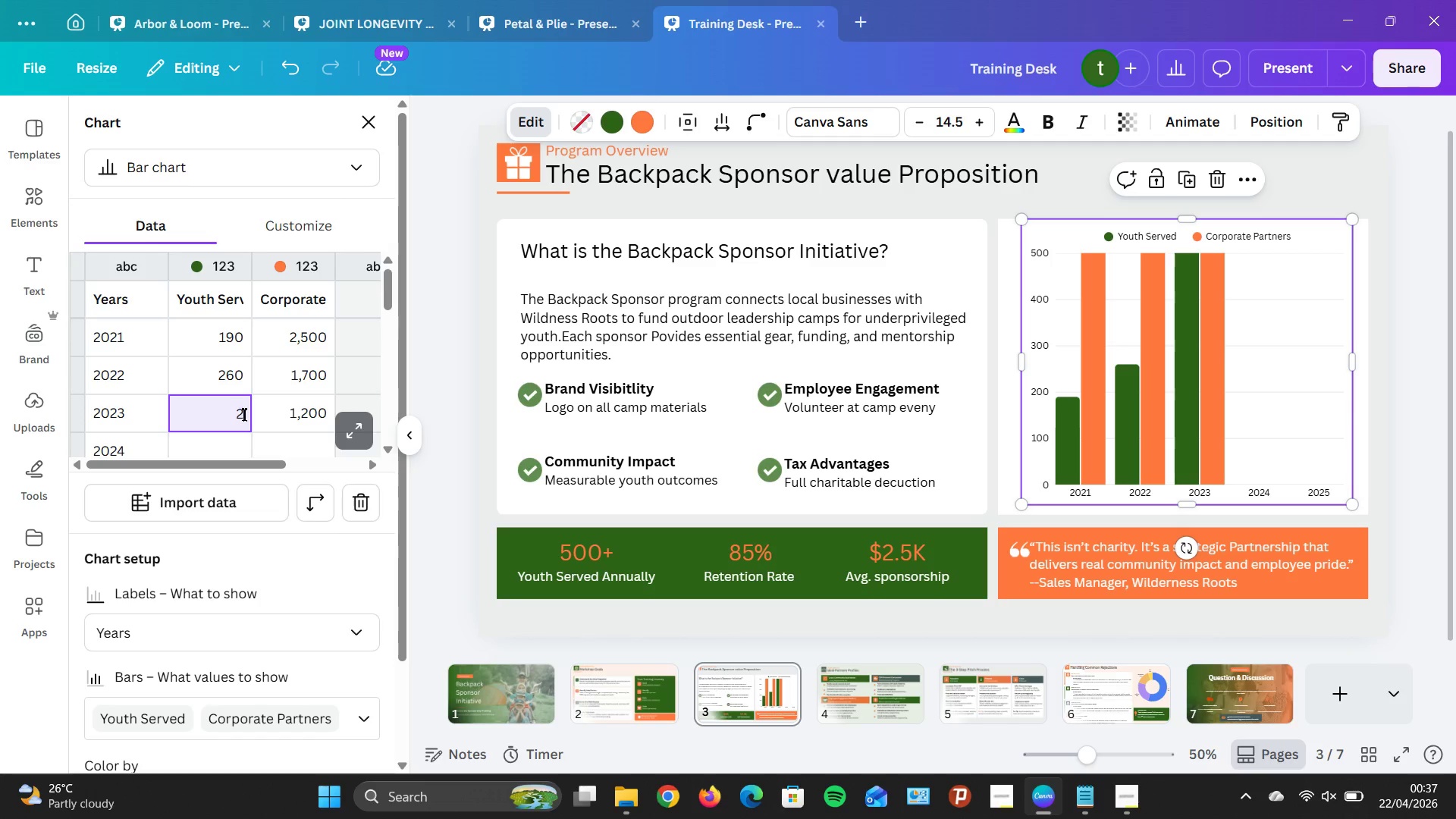 
key(Backspace)
type(340)
 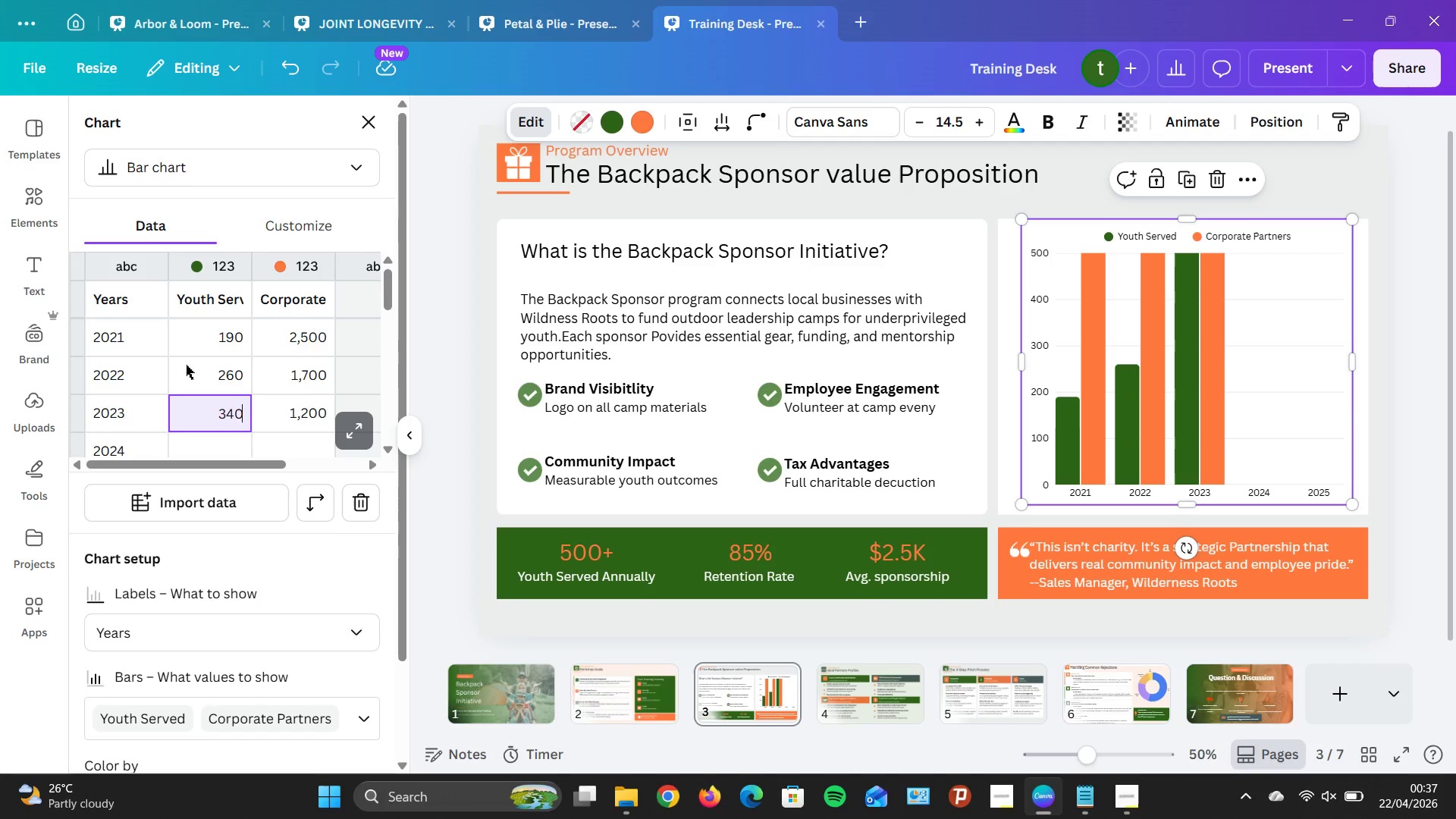 
scroll: coordinate [226, 373], scroll_direction: down, amount: 1.0
 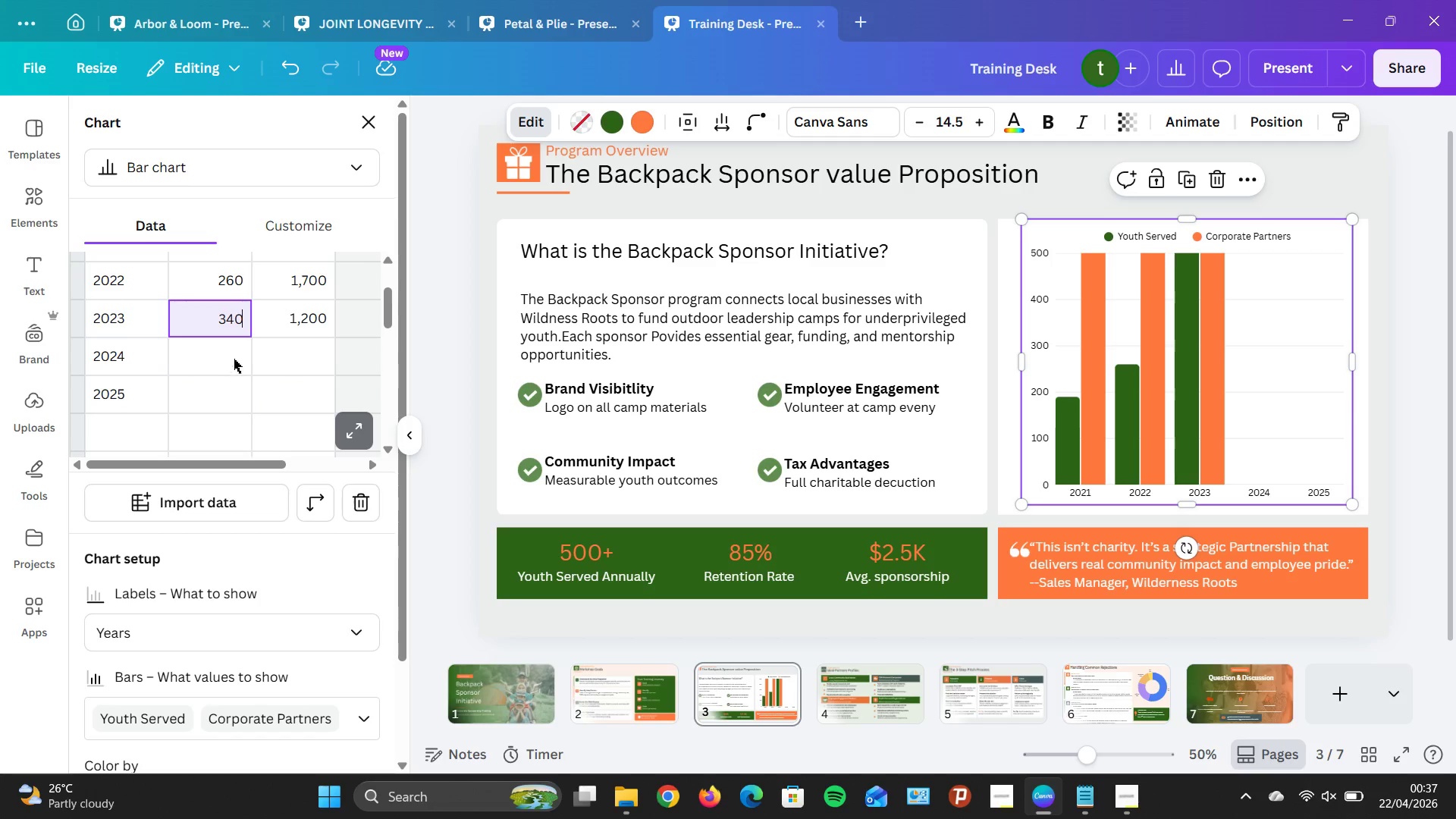 
double_click([234, 359])
 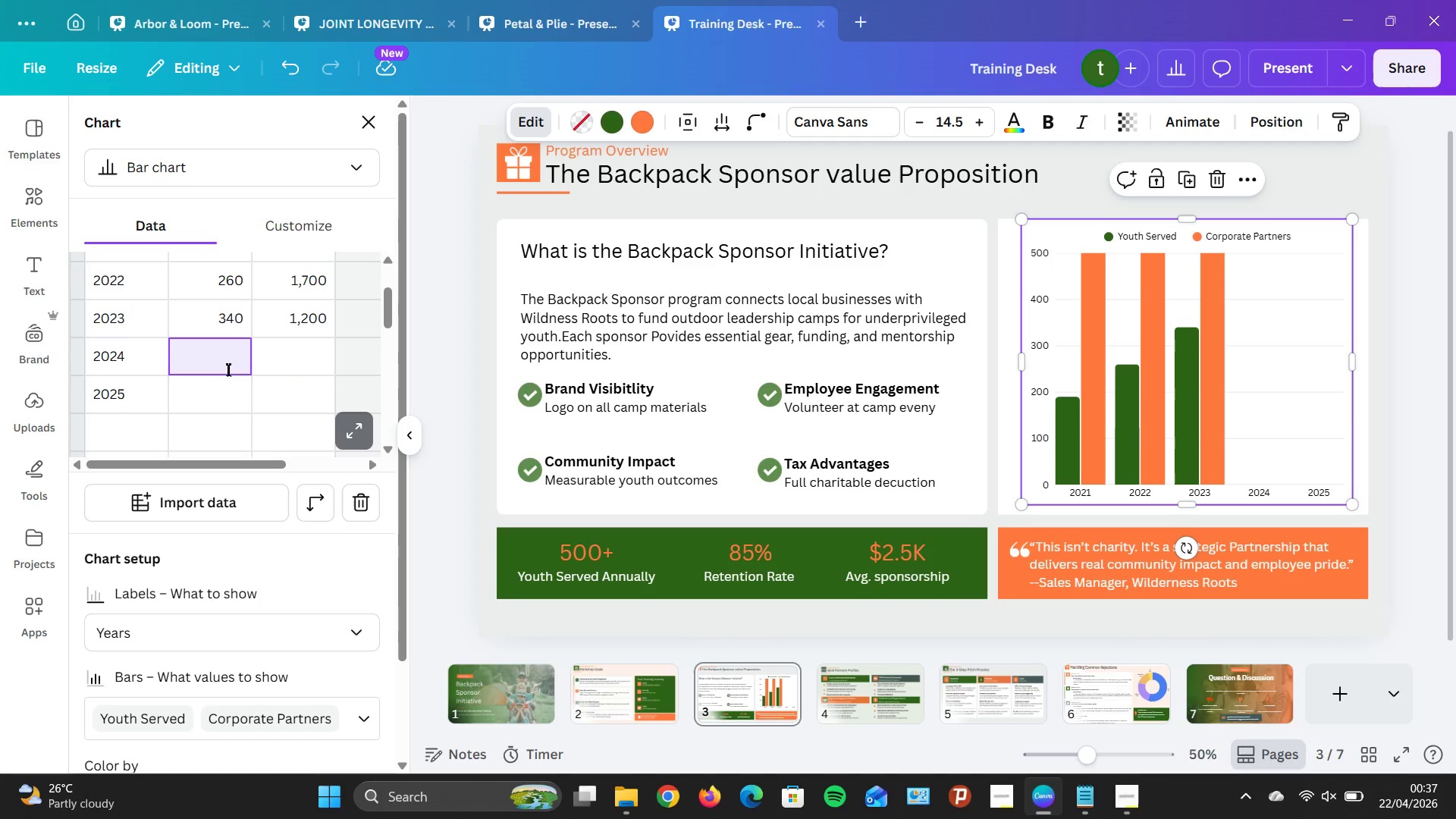 
wait(6.38)
 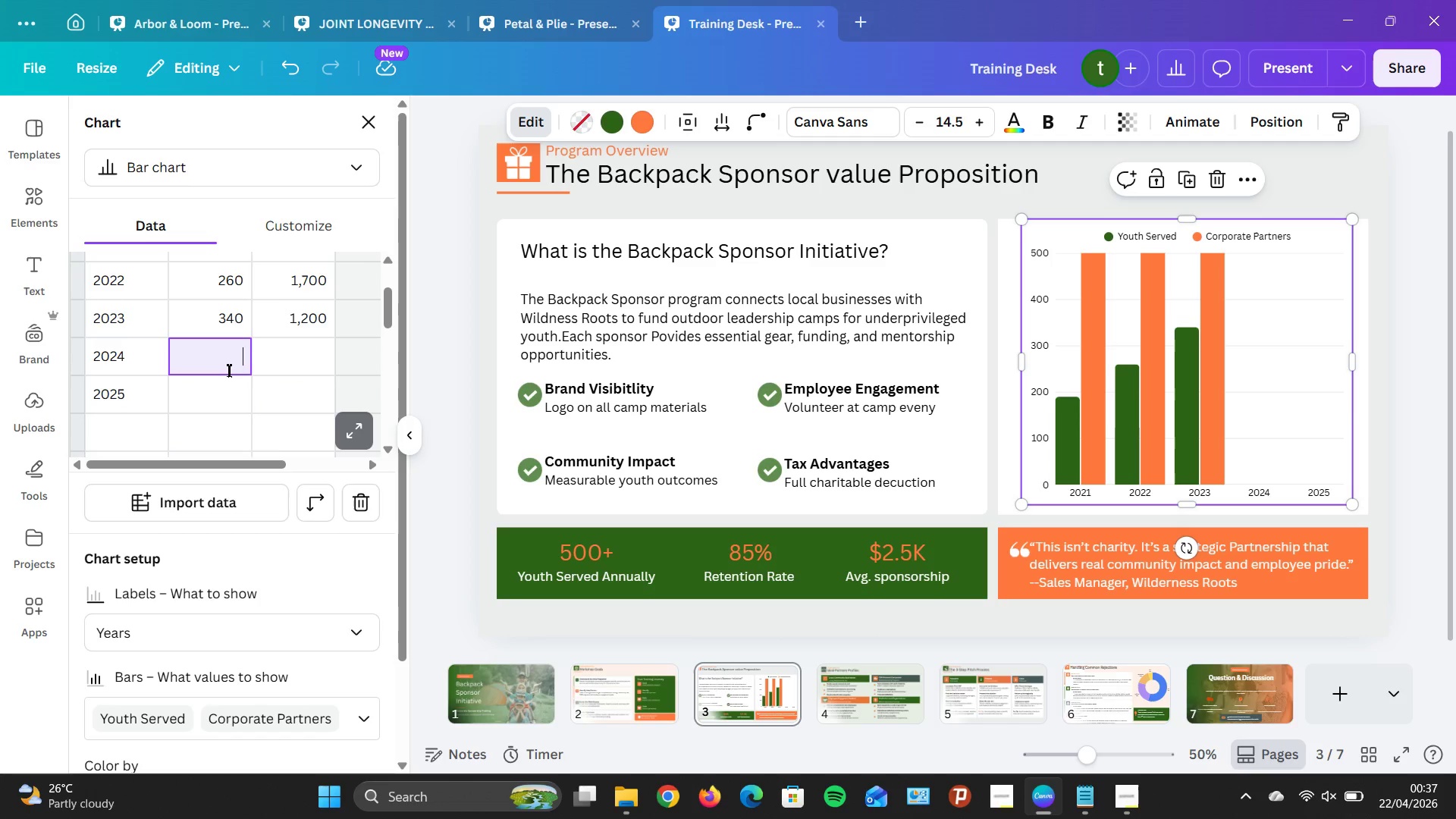 
type(420)
 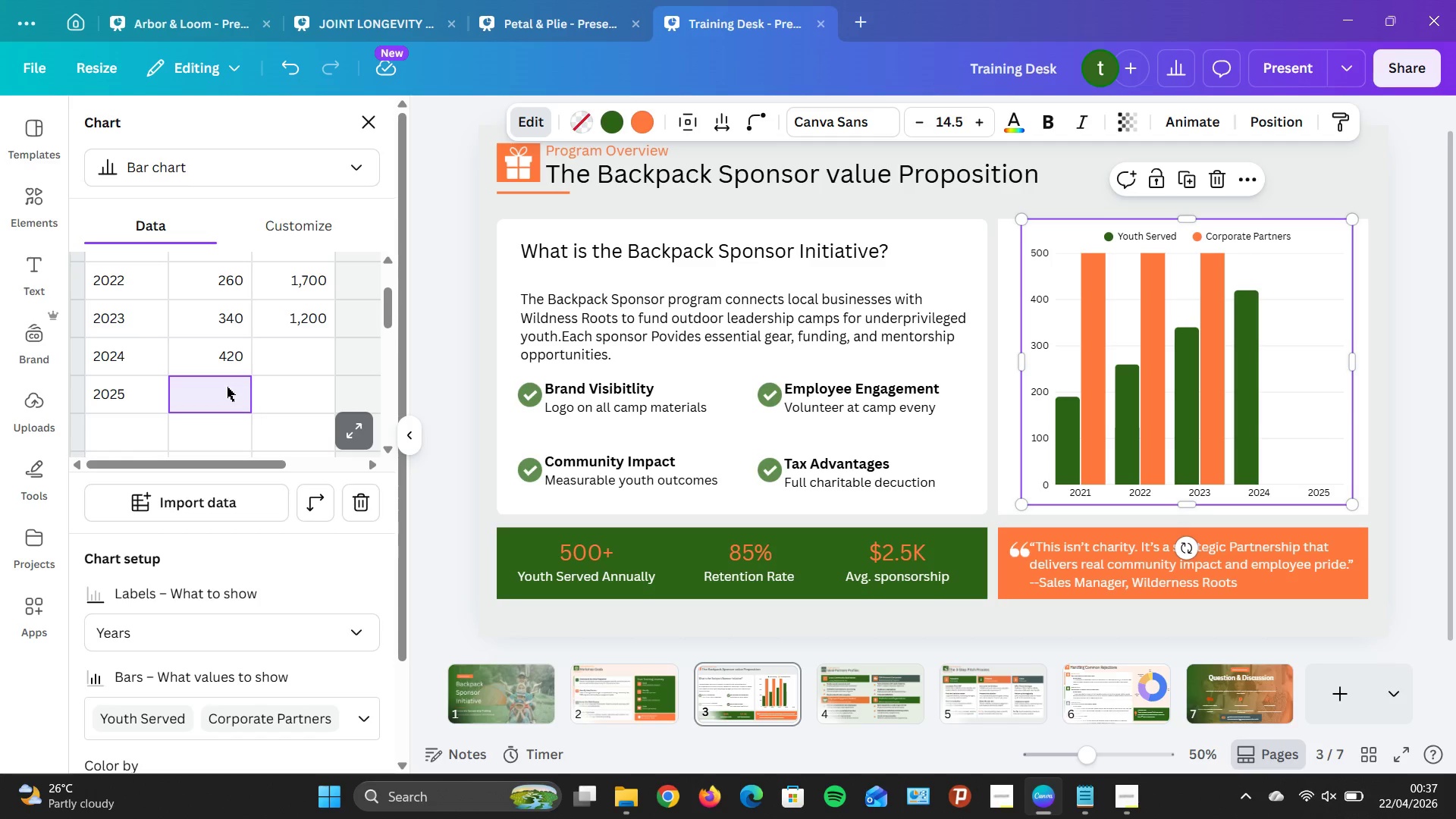 
wait(5.55)
 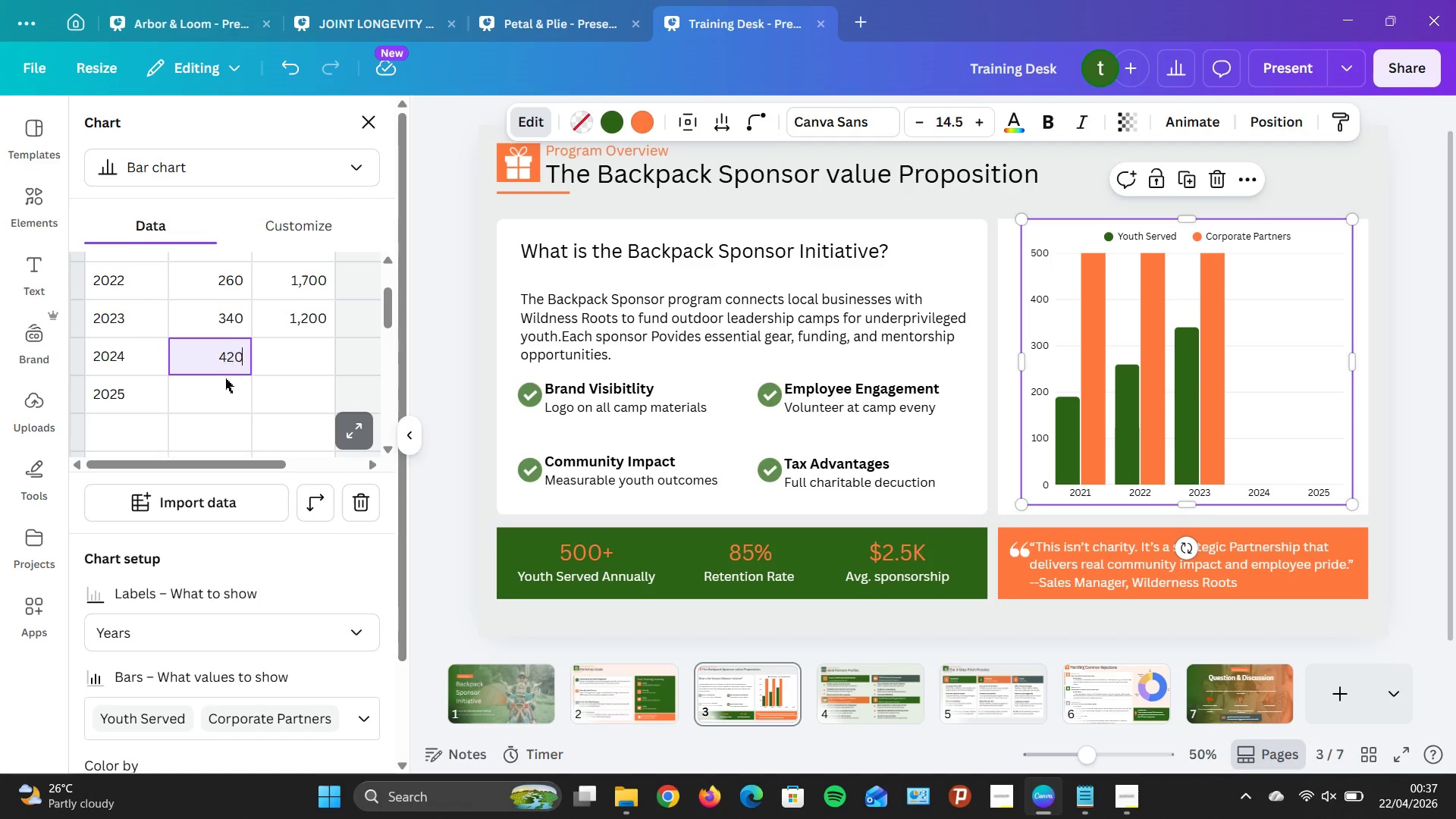 
type(500)
 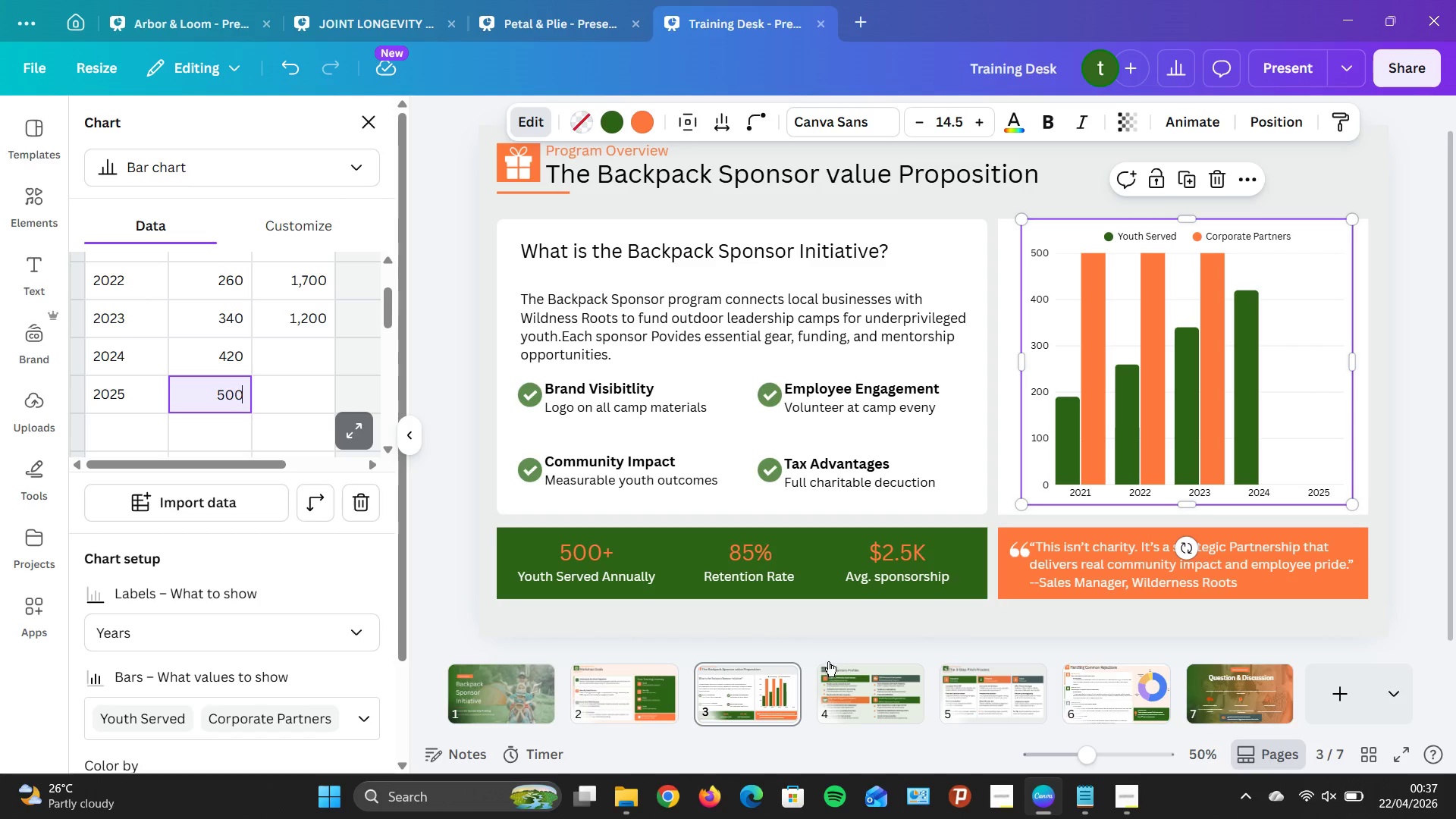 
wait(11.53)
 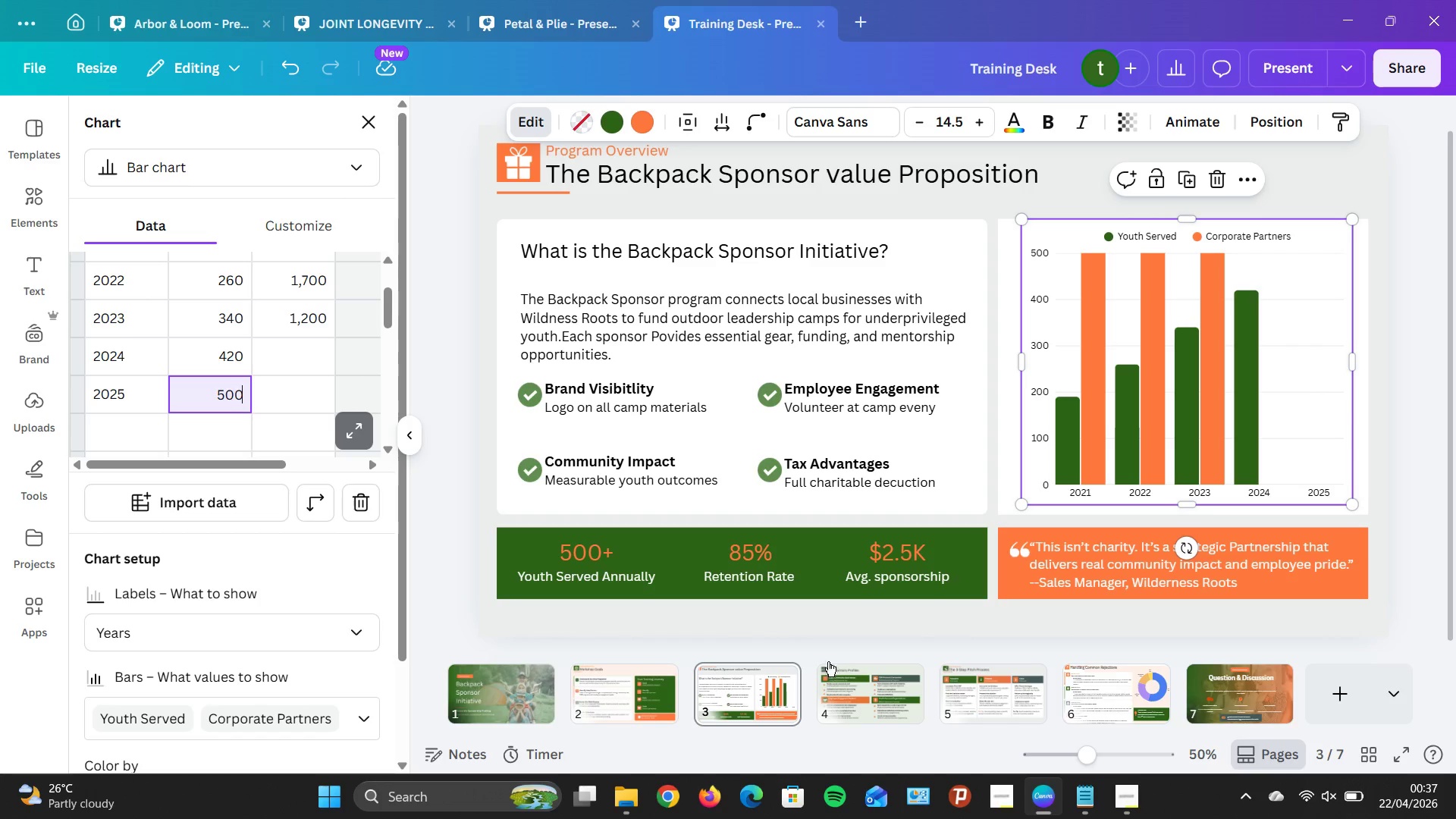 
scroll: coordinate [281, 385], scroll_direction: up, amount: 4.0
 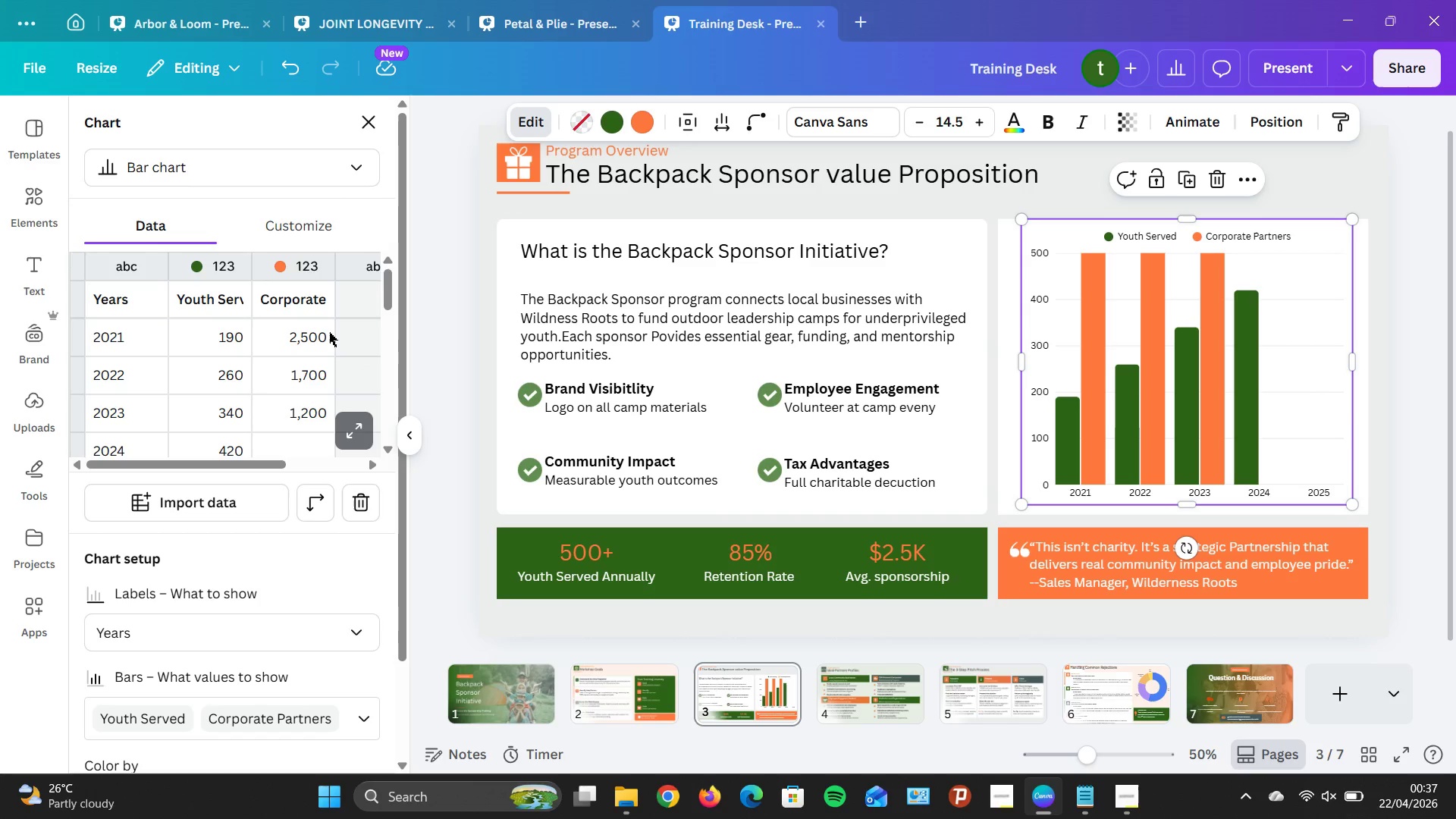 
double_click([316, 332])
 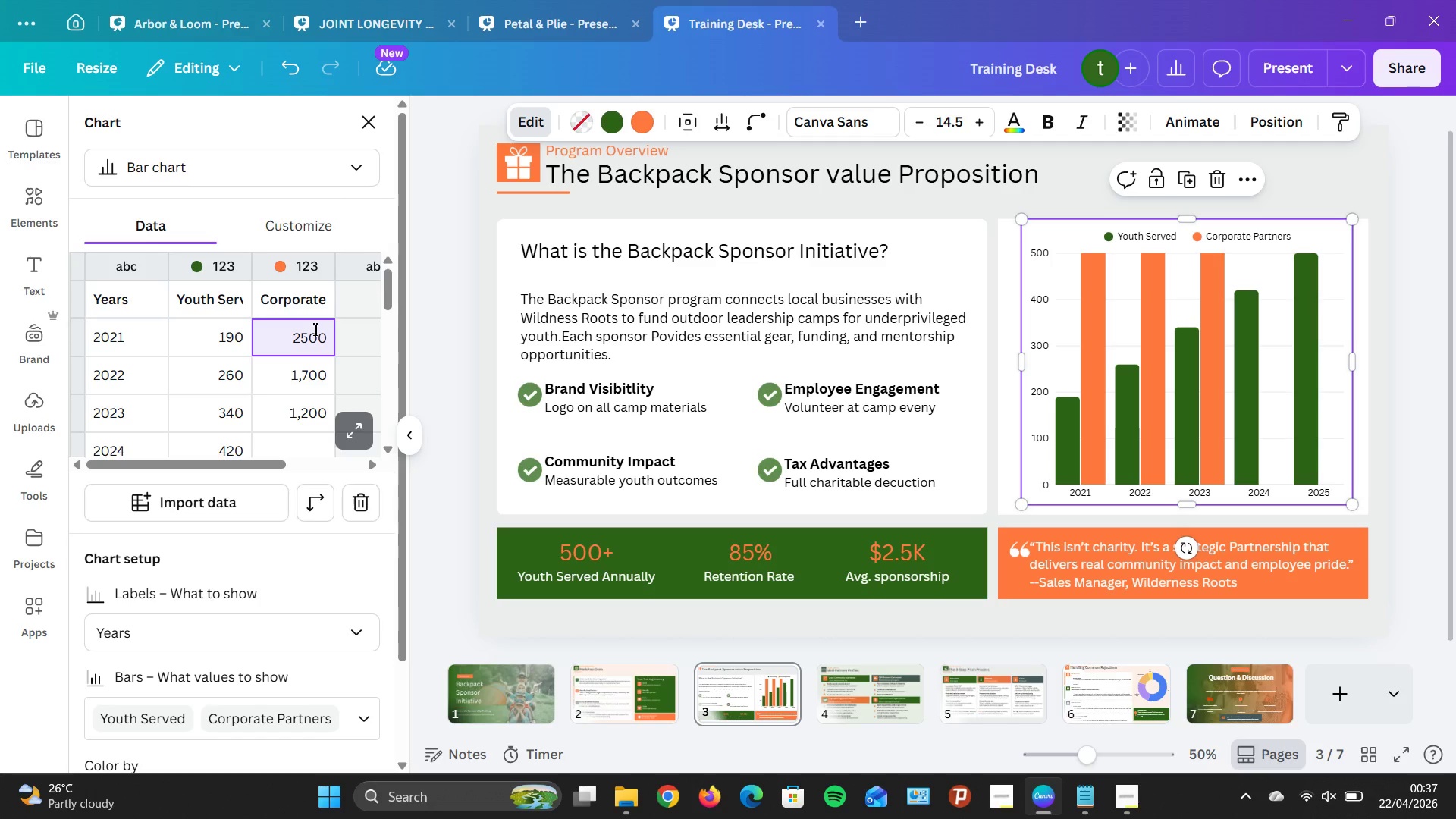 
key(Backspace)
 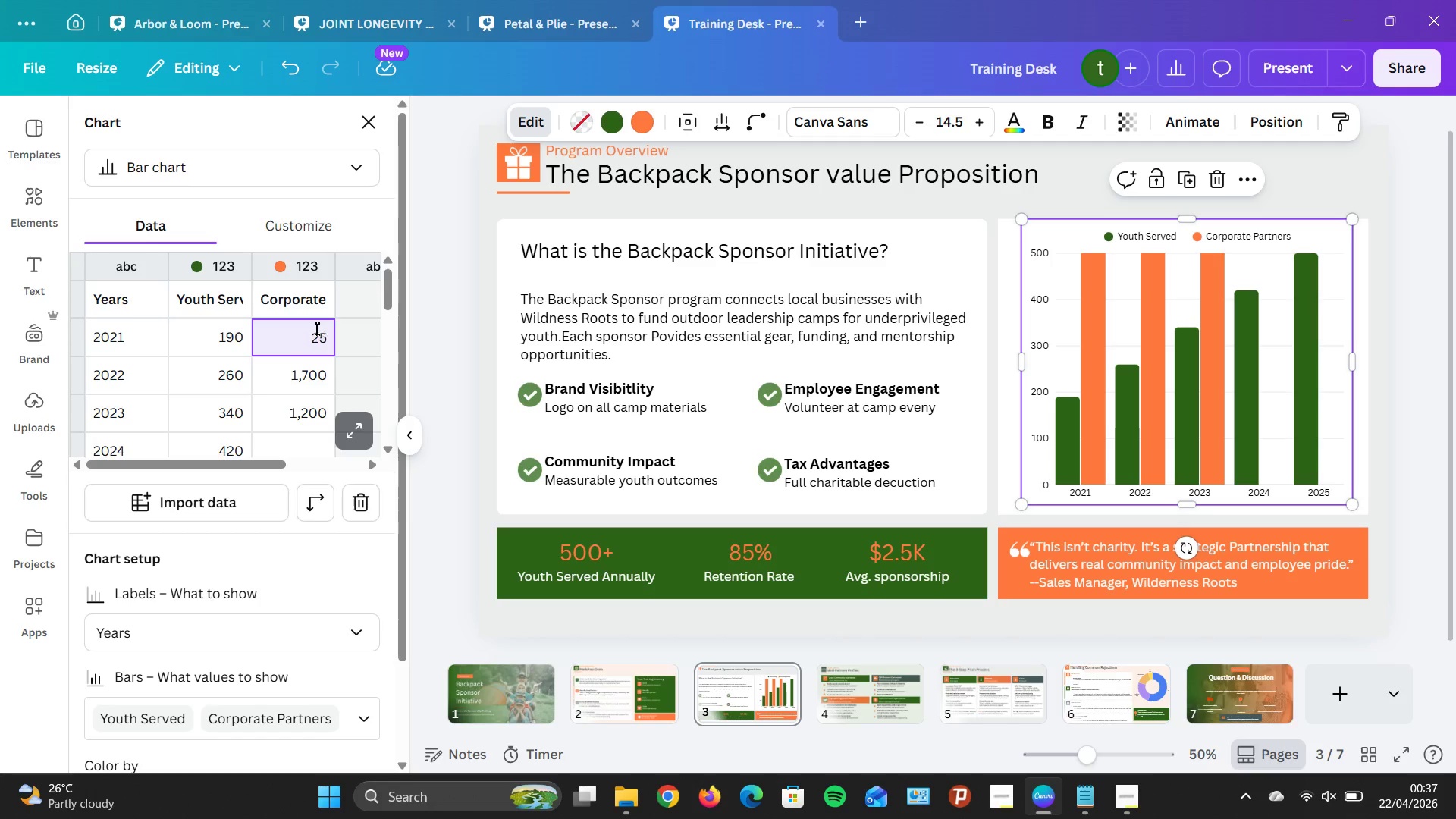 
key(Backspace)
 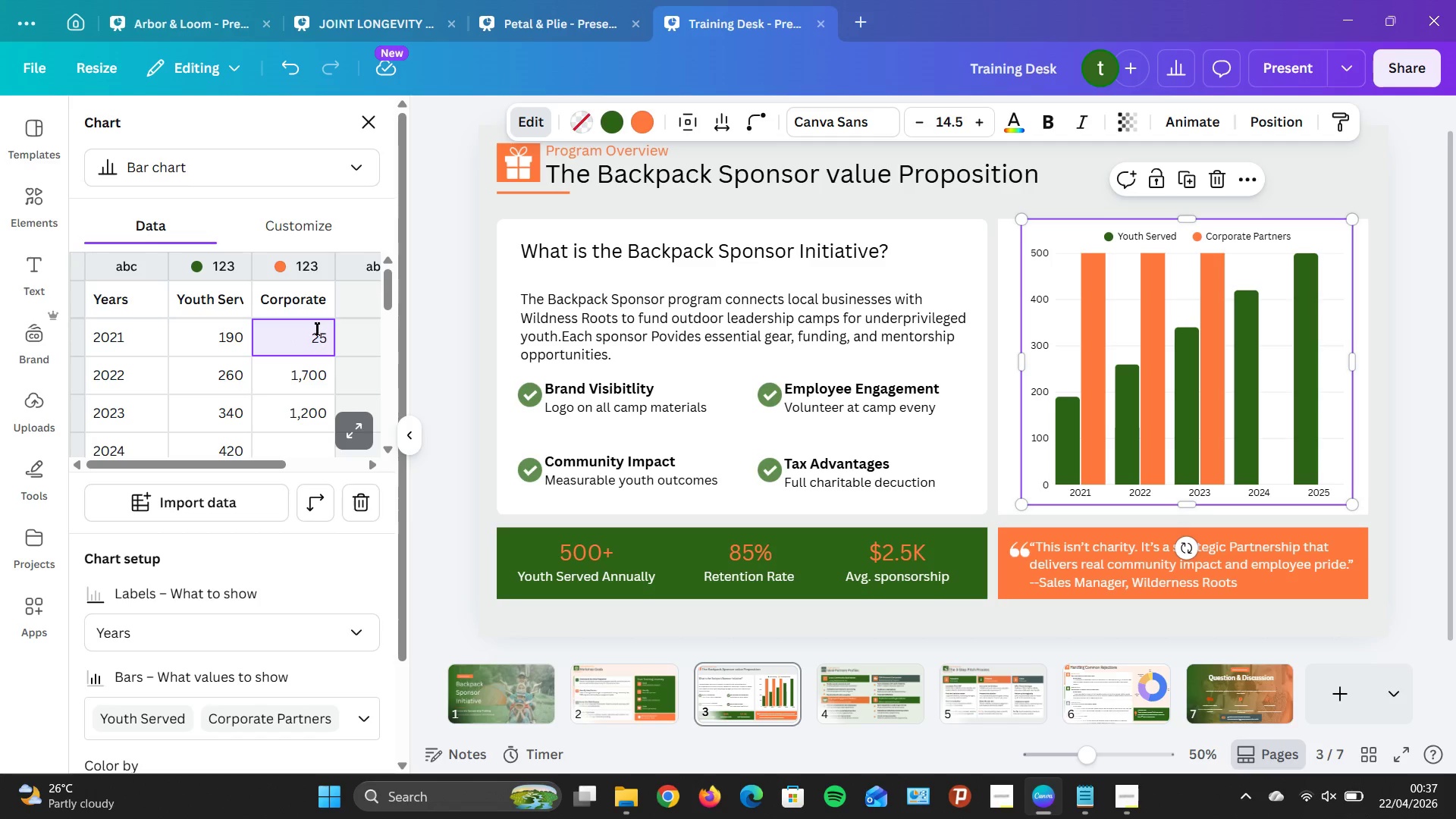 
key(Backspace)
 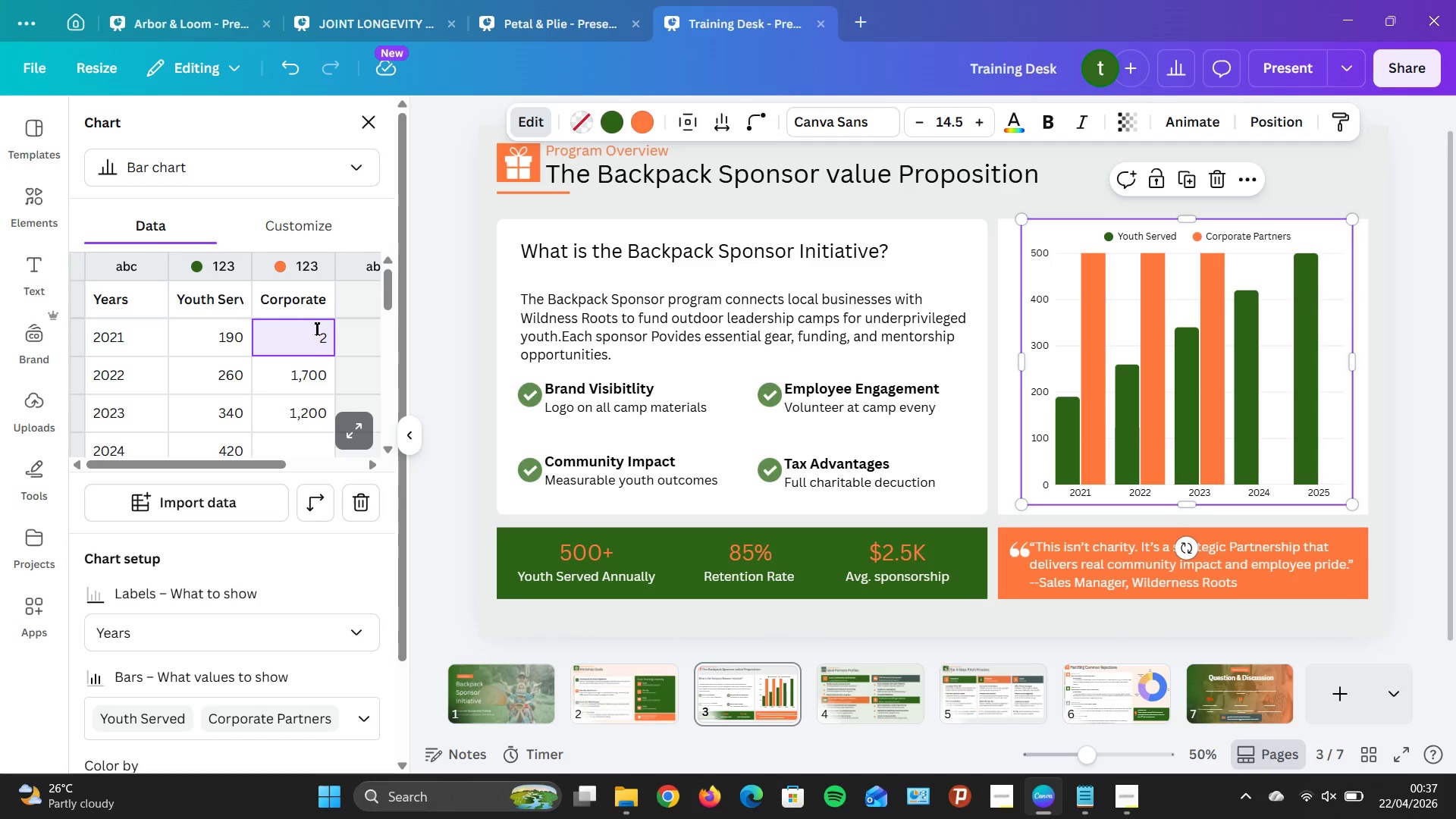 
key(Backspace)
 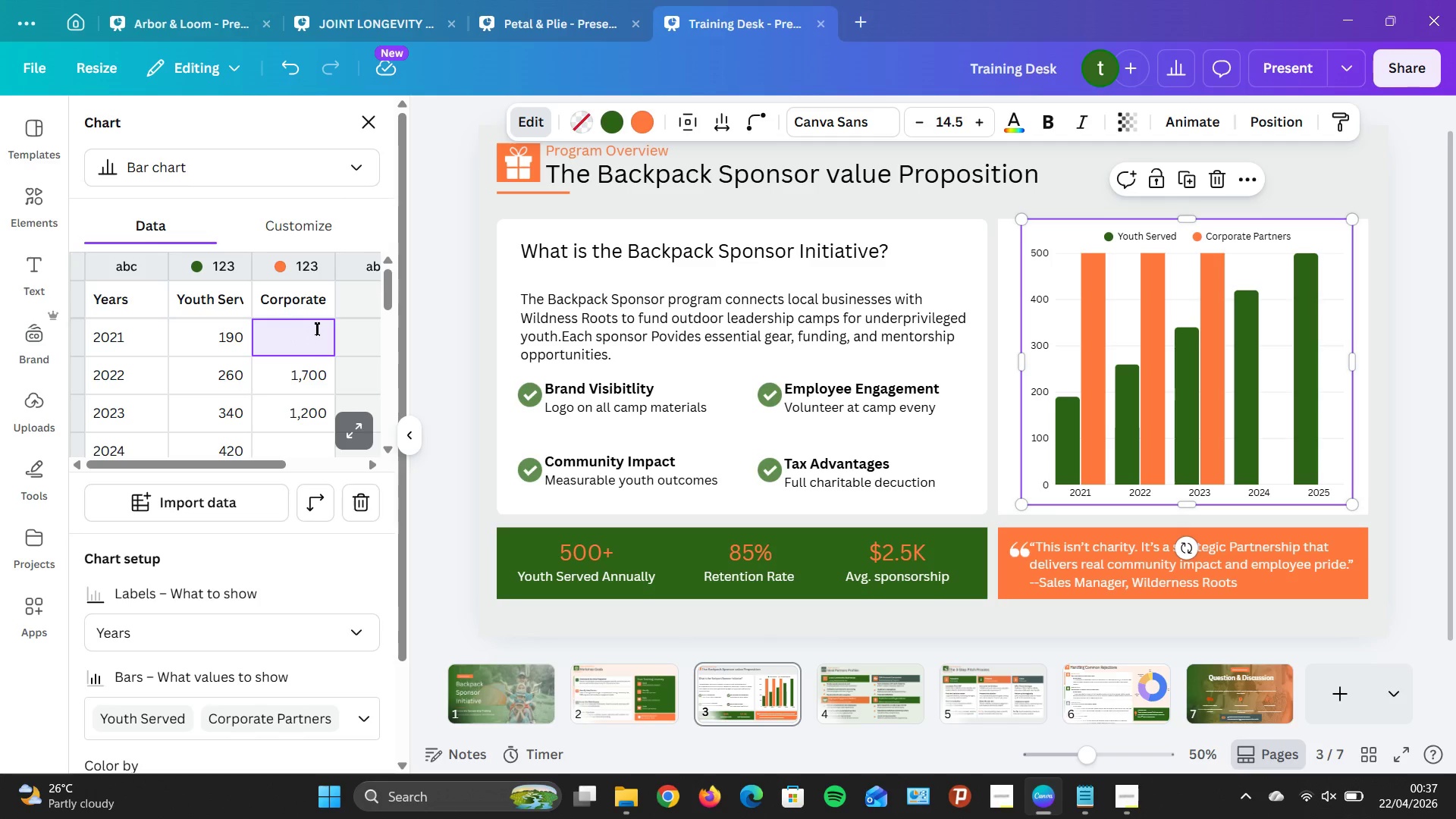 
wait(10.31)
 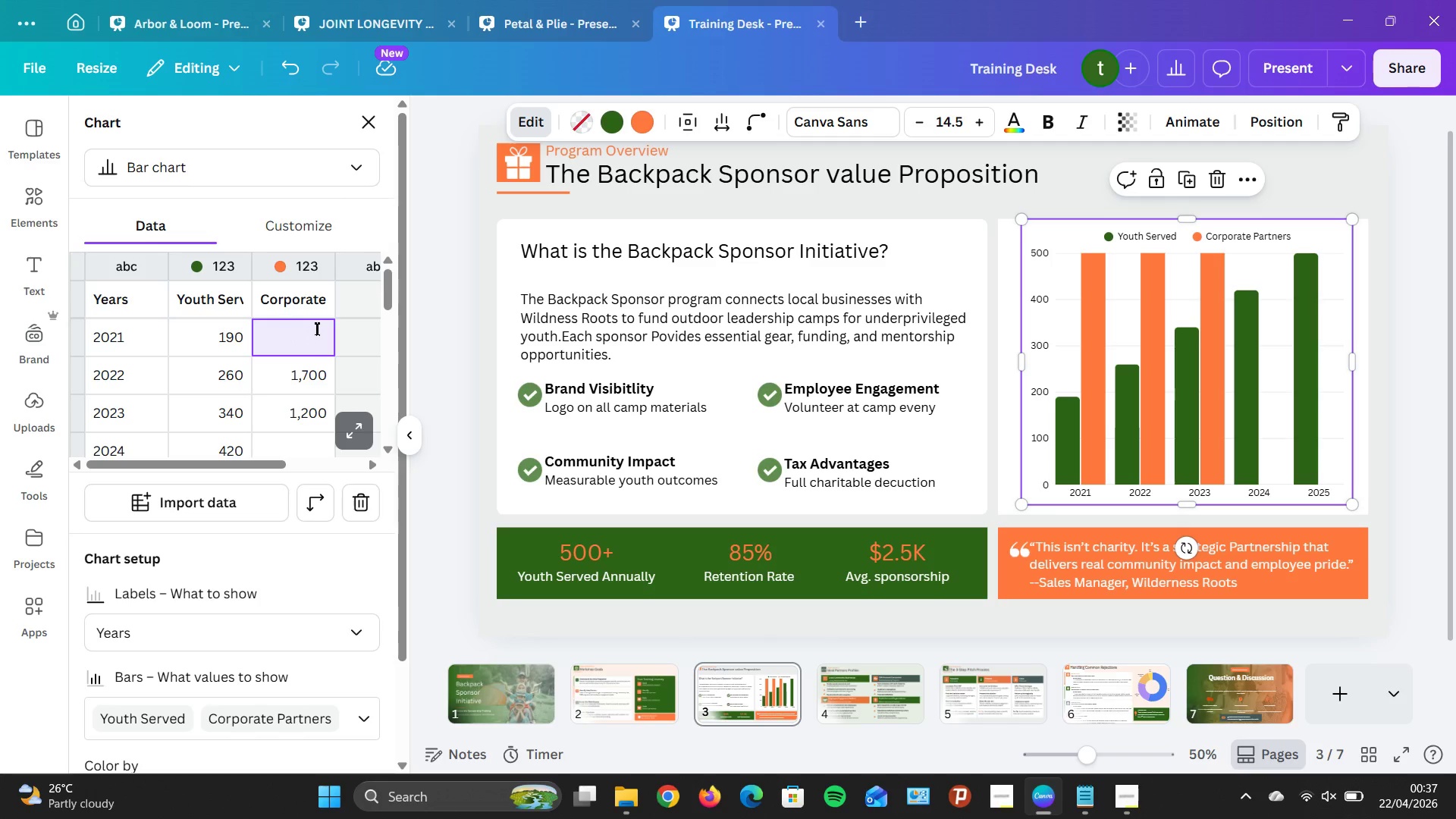 
type(1)
key(Backspace)
type(10)
 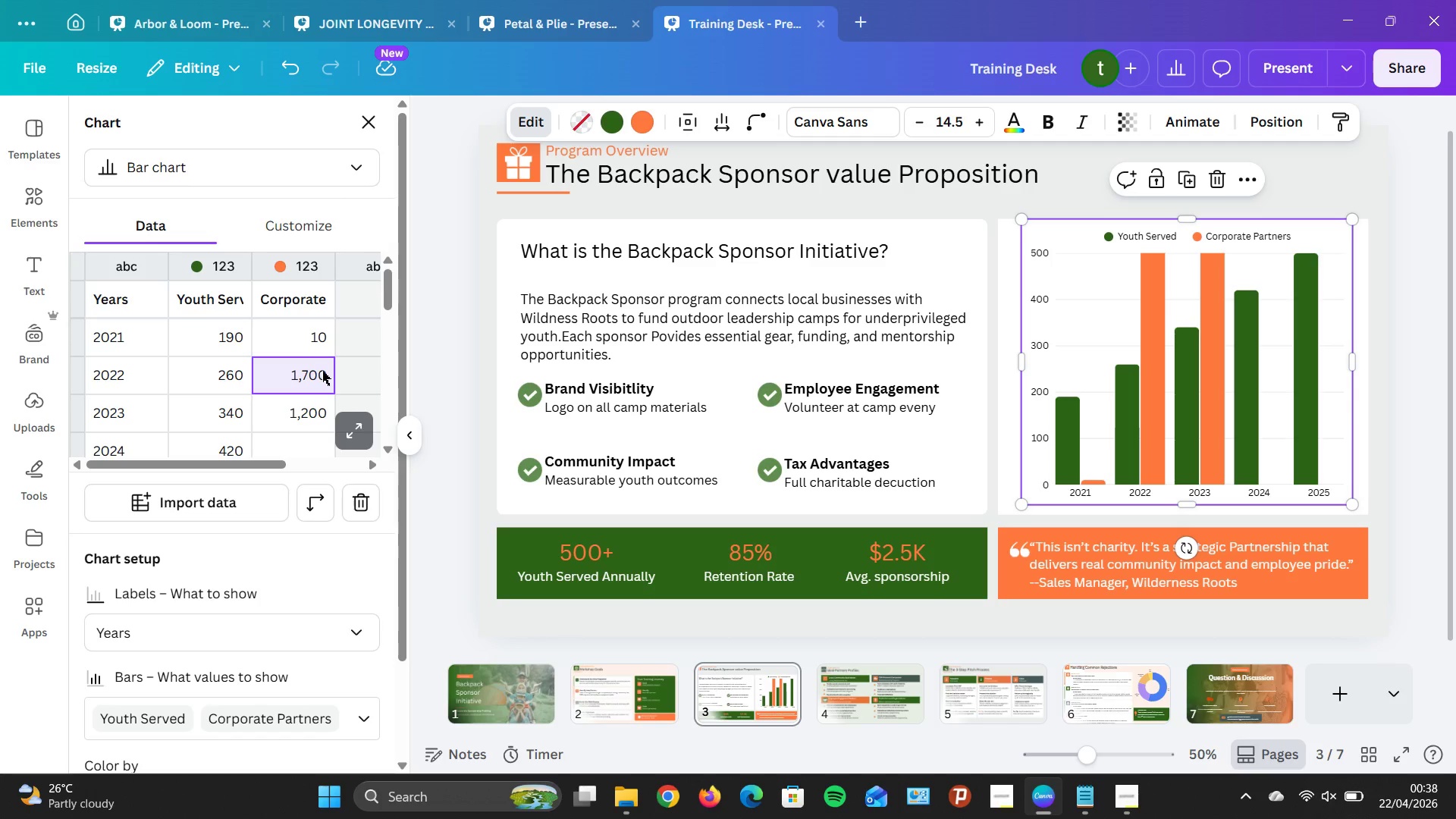 
left_click([322, 369])
 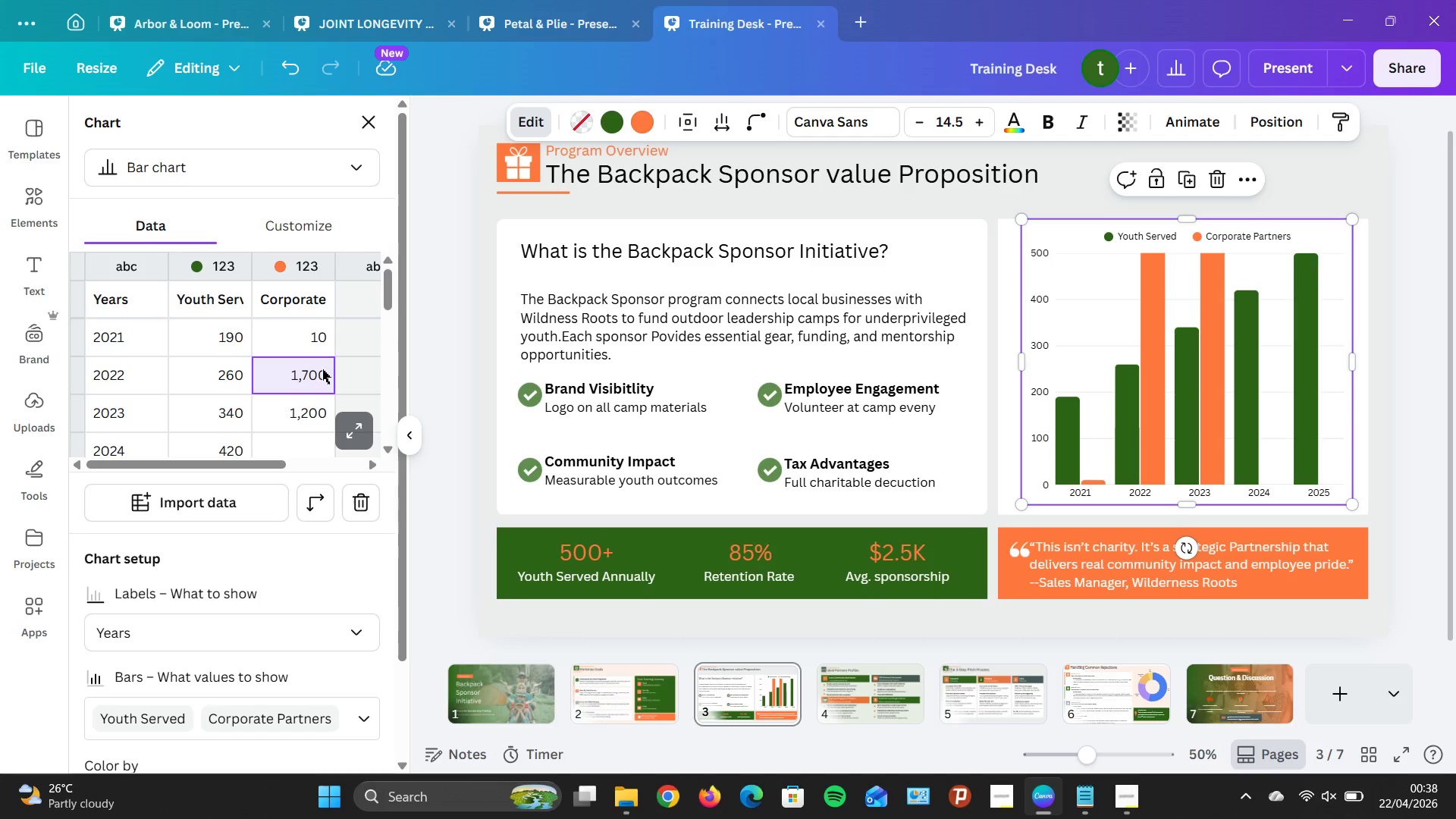 
double_click([322, 369])
 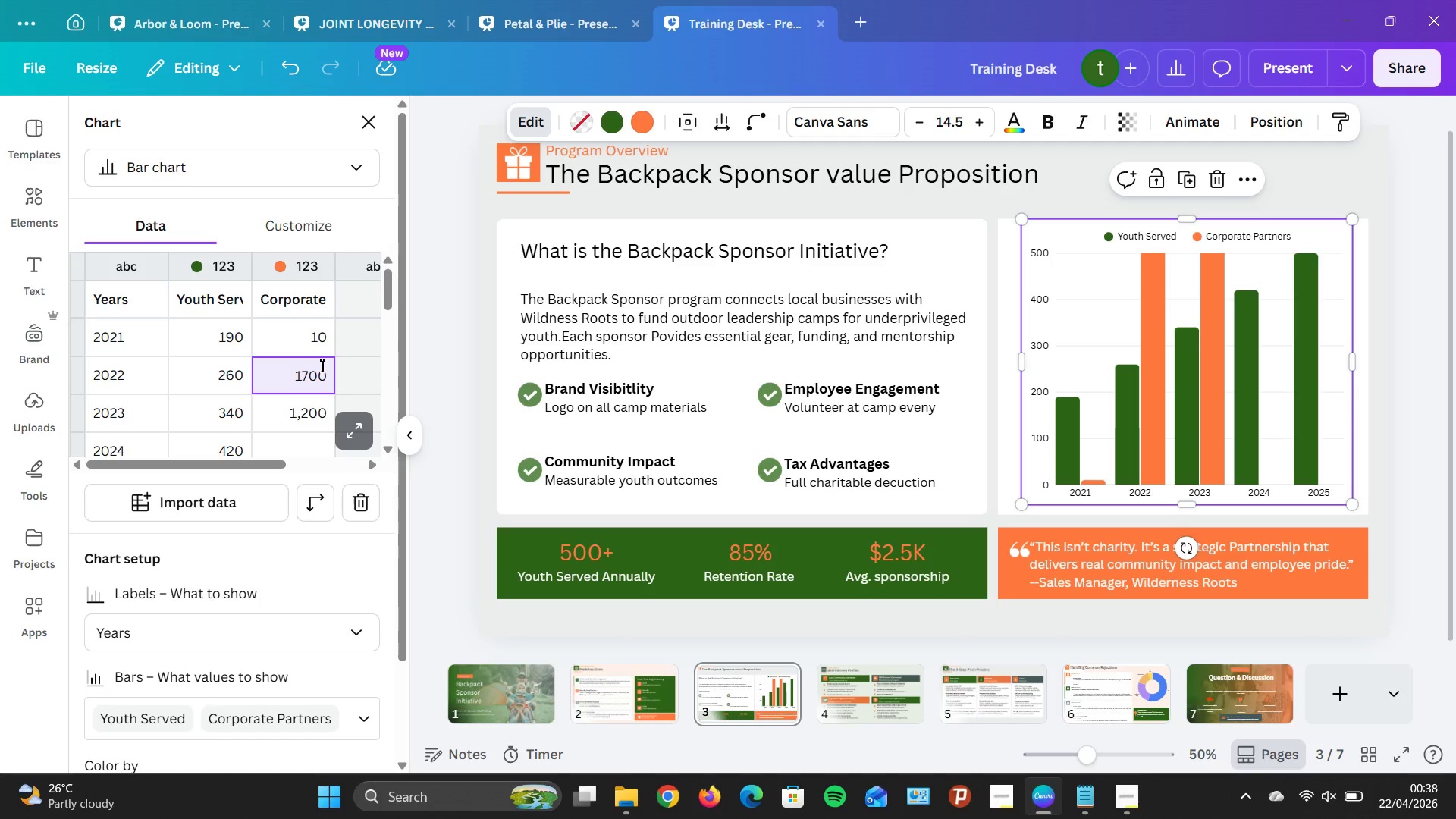 
key(Backspace)
key(Backspace)
key(Backspace)
key(Backspace)
type(20)
 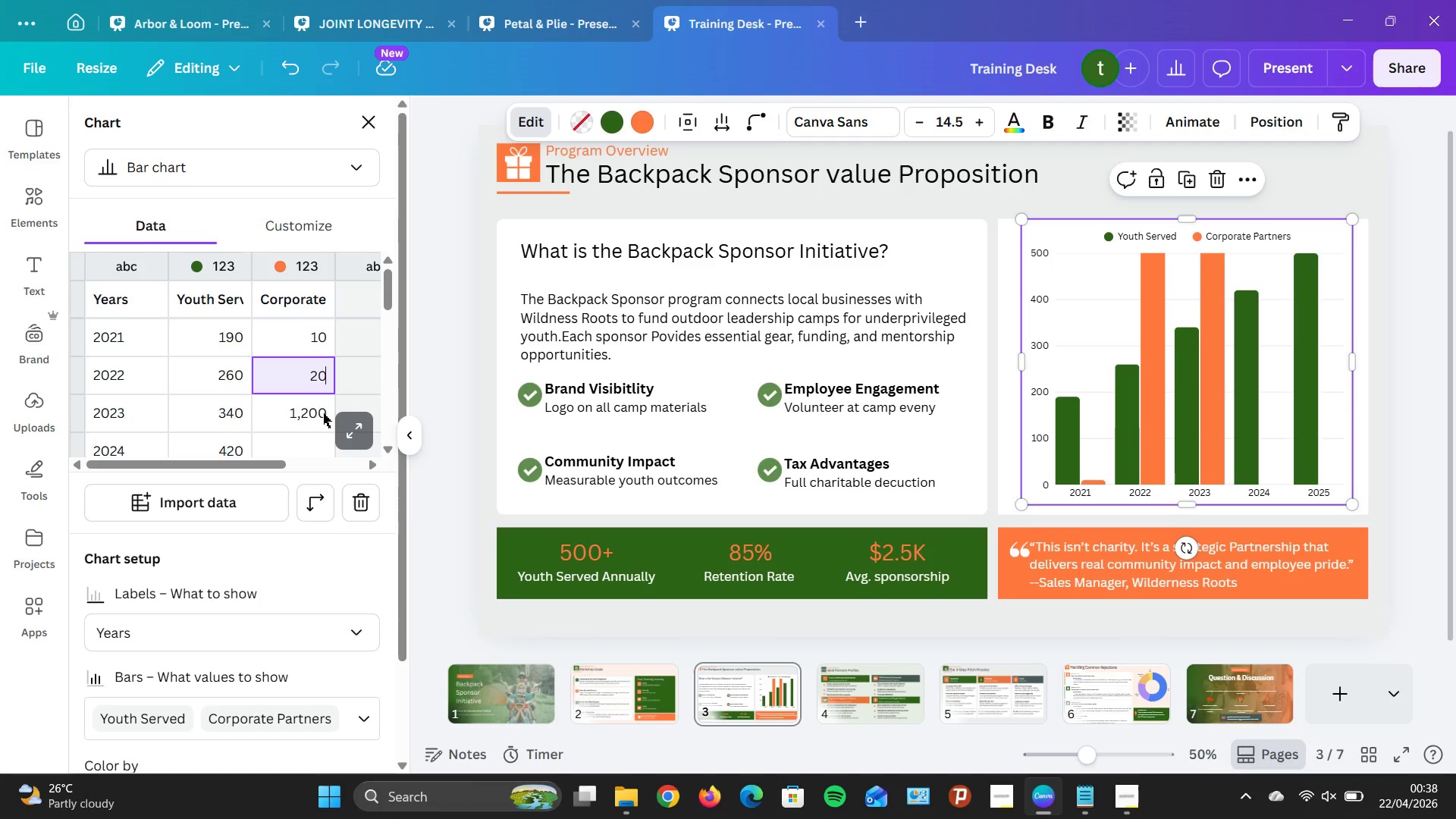 
double_click([322, 413])
 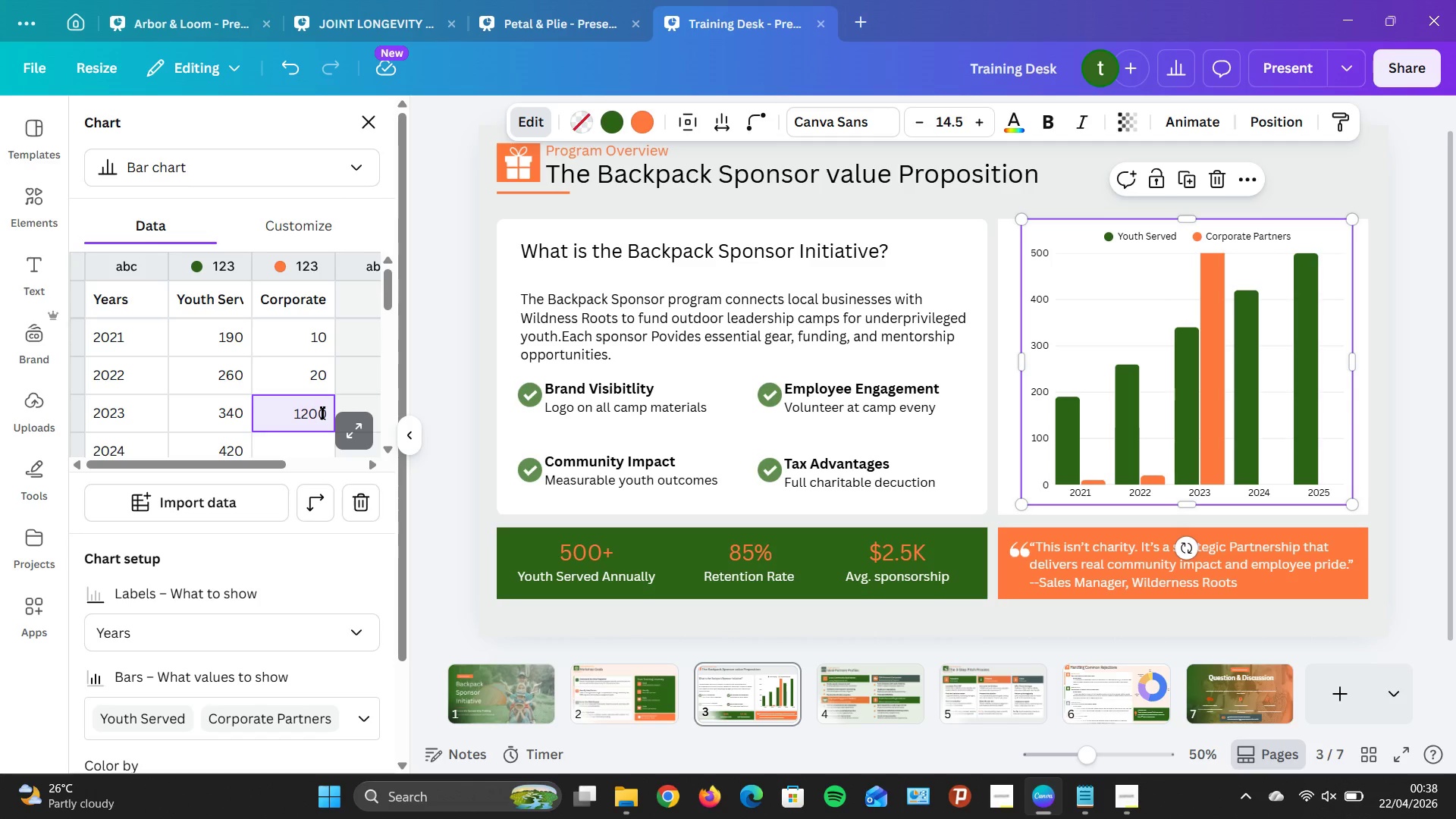 
key(Backspace)
key(Backspace)
key(Backspace)
key(Backspace)
type(30)
 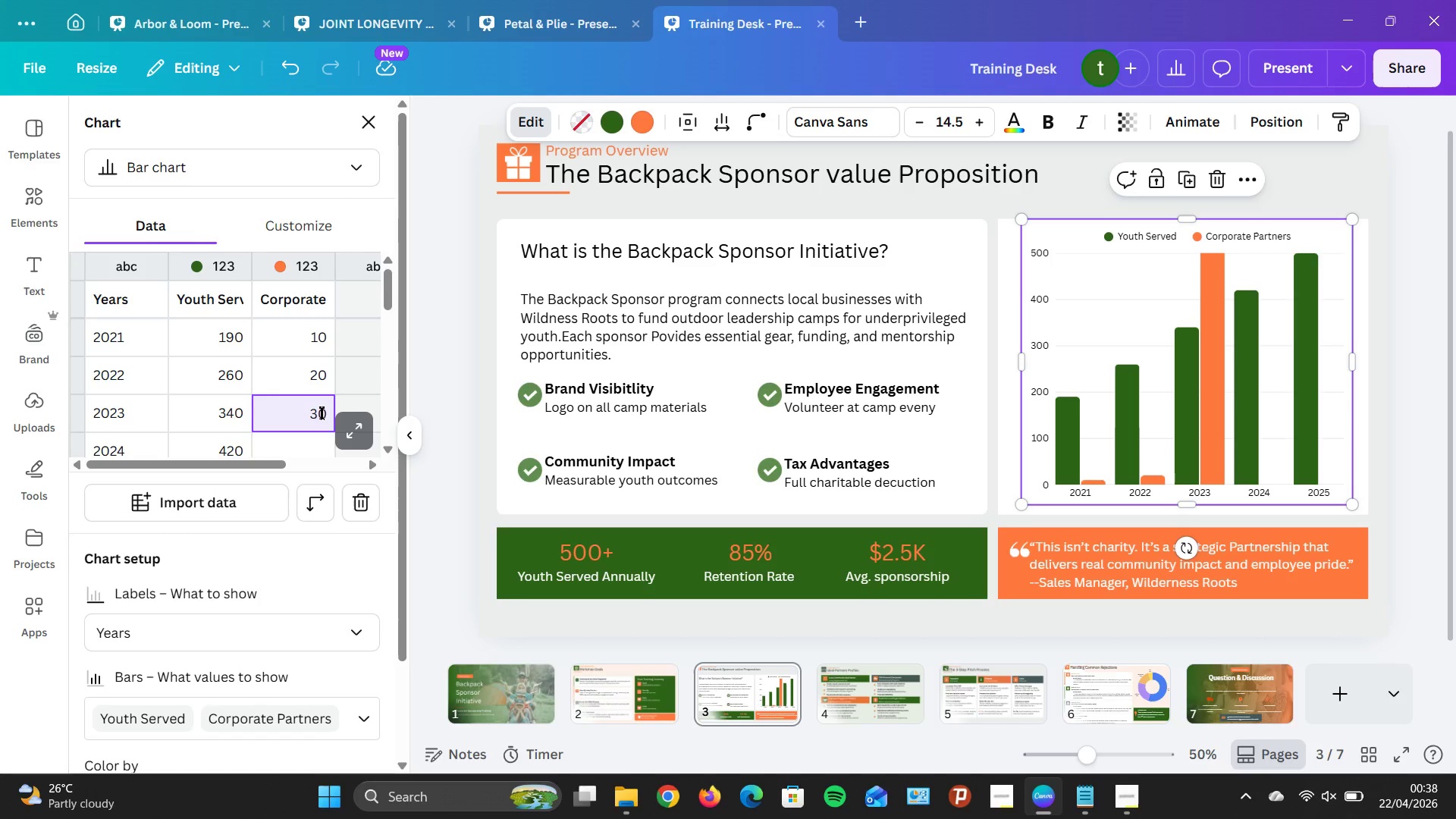 
scroll: coordinate [321, 413], scroll_direction: down, amount: 1.0
 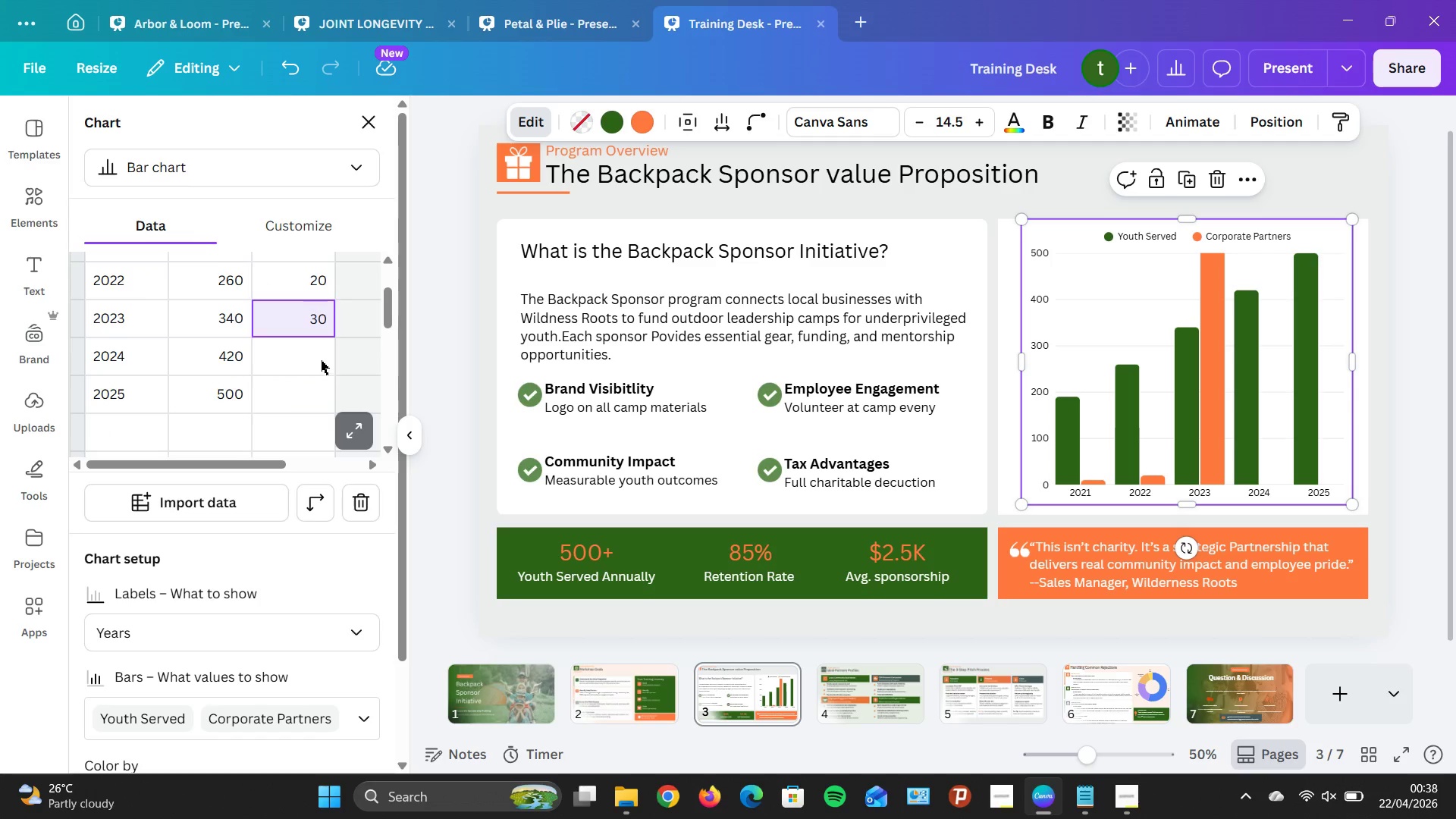 
double_click([320, 359])
 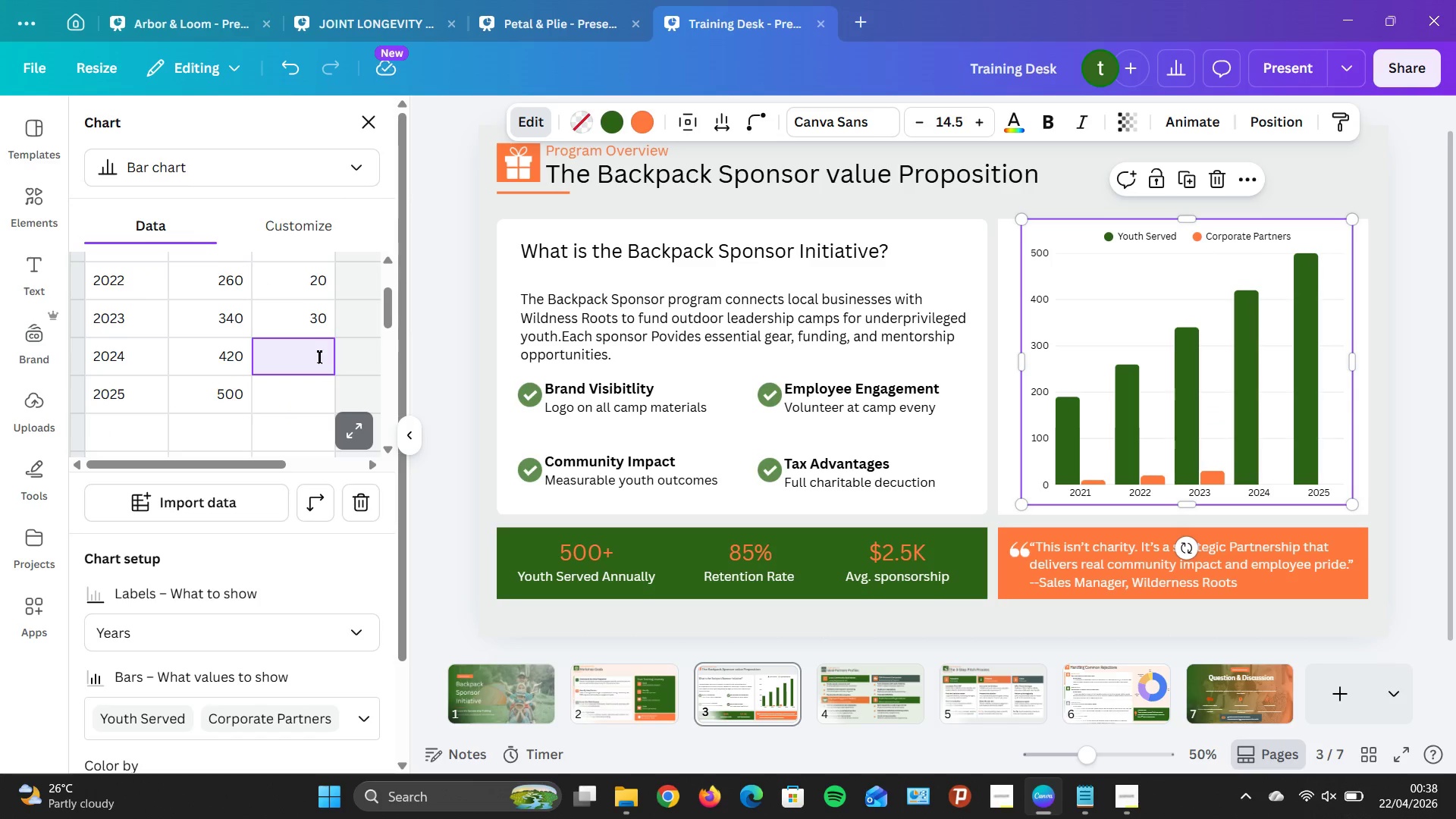 
type(40)
 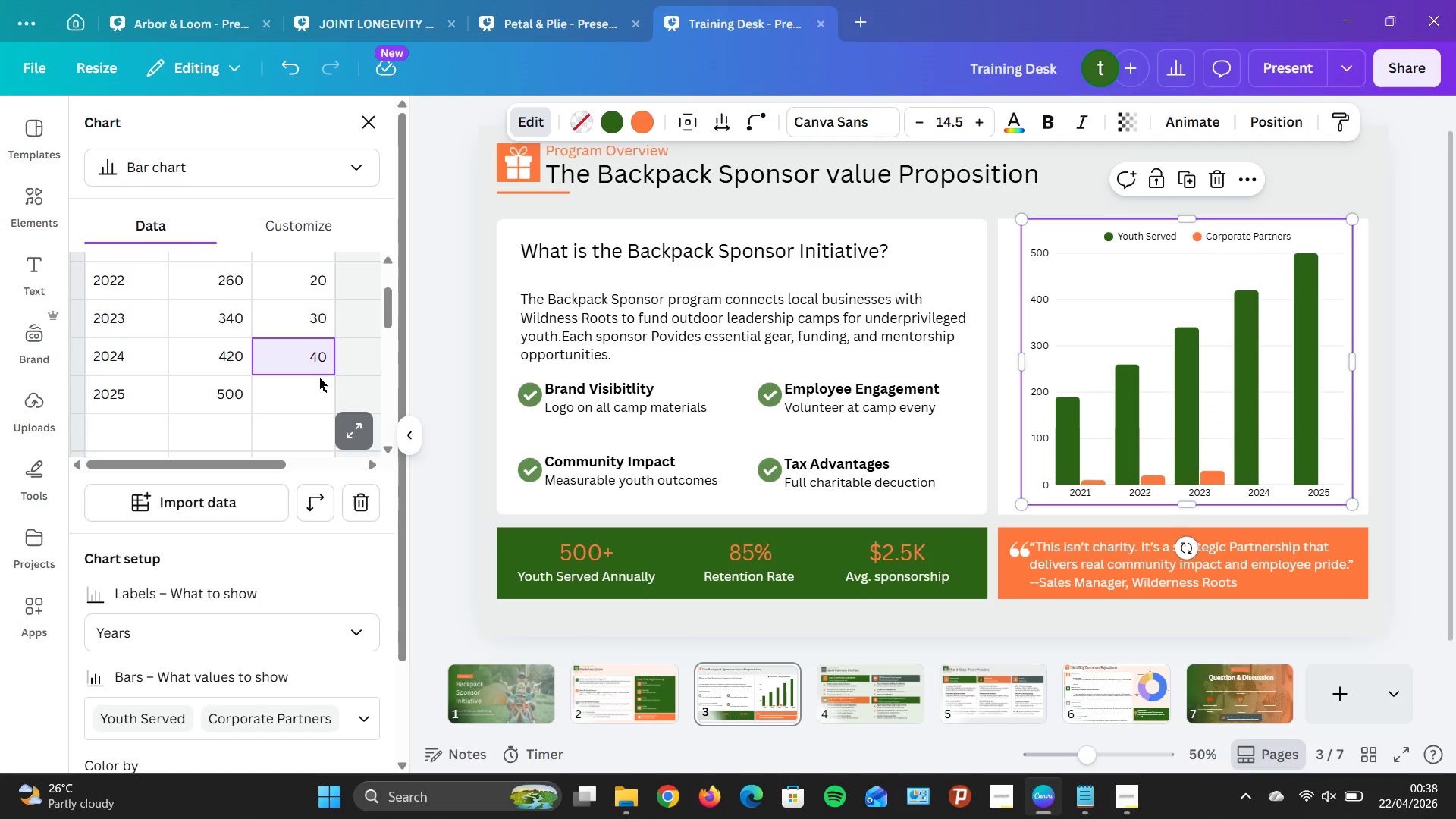 
left_click([310, 391])
 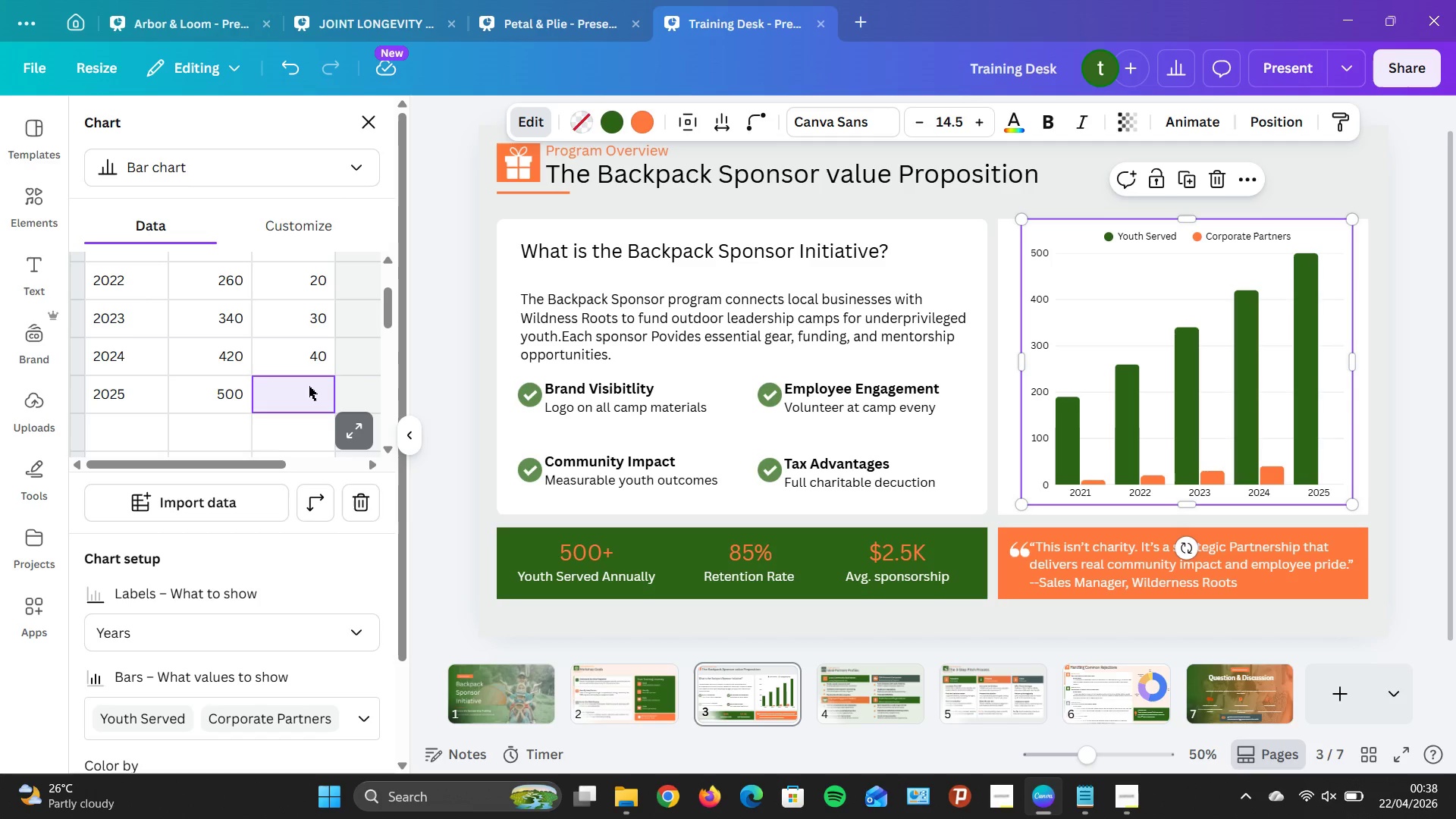 
type(50)
 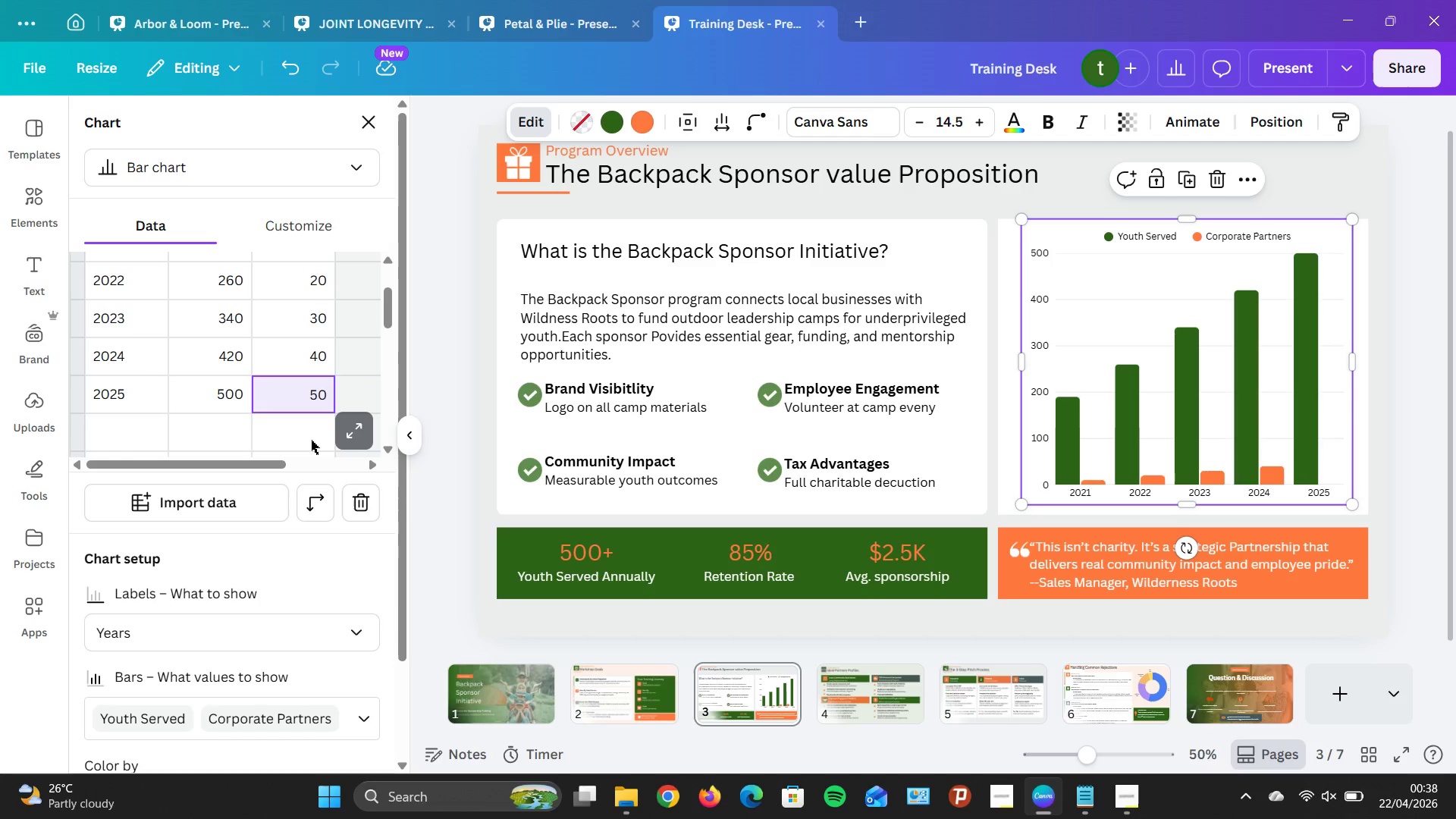 
left_click([309, 438])
 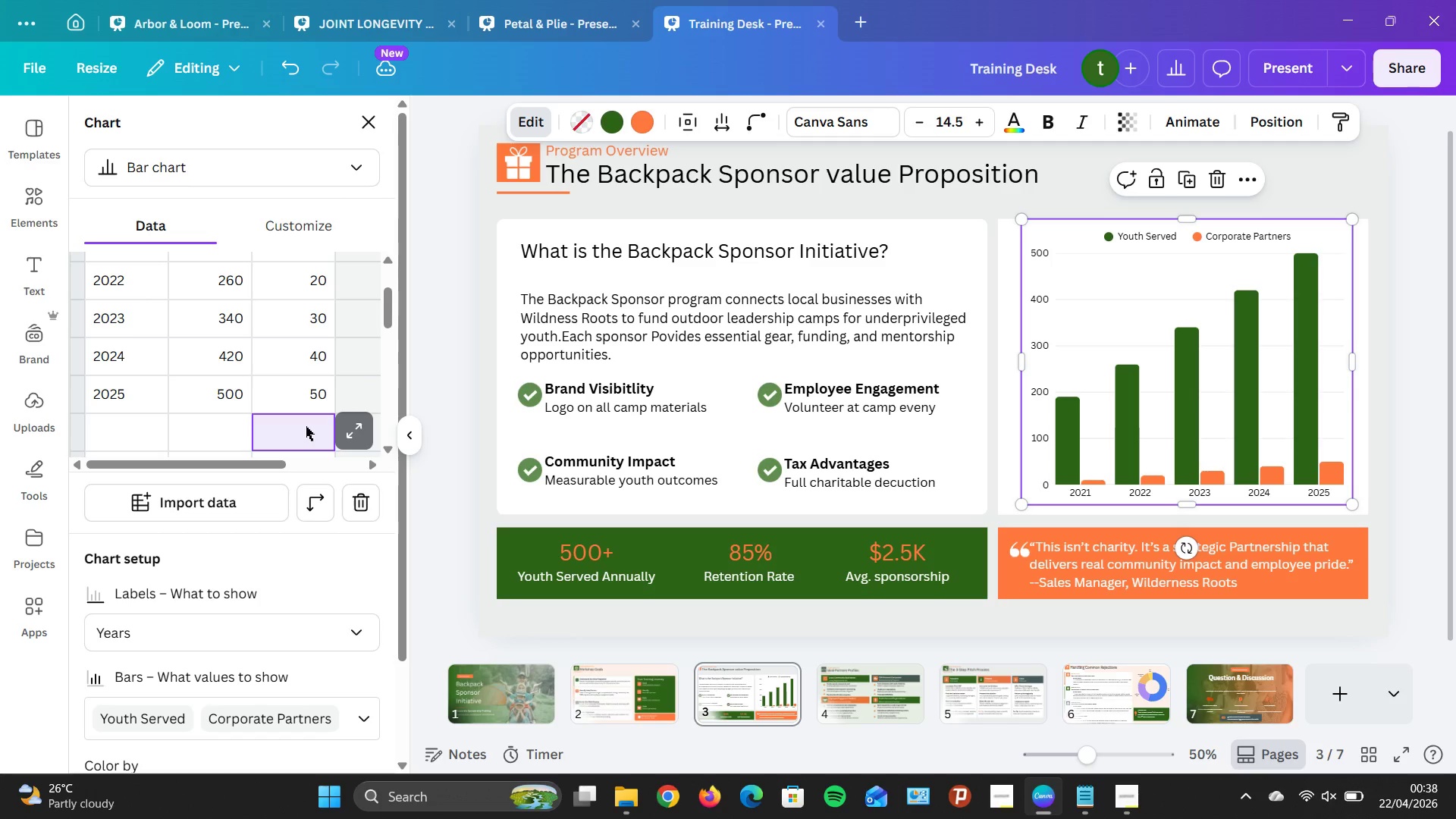 
wait(22.27)
 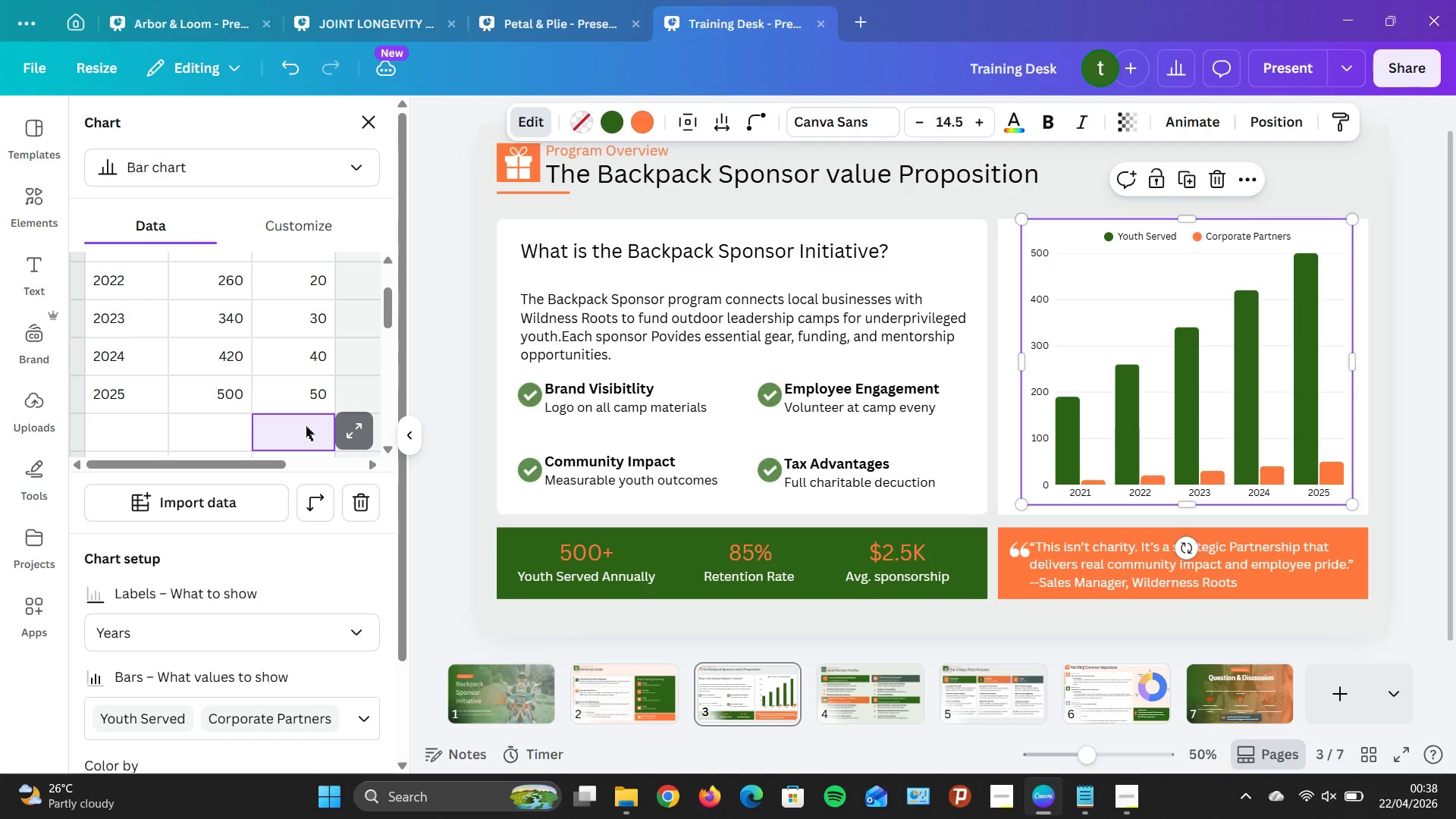 
scroll: coordinate [290, 561], scroll_direction: down, amount: 1.0
 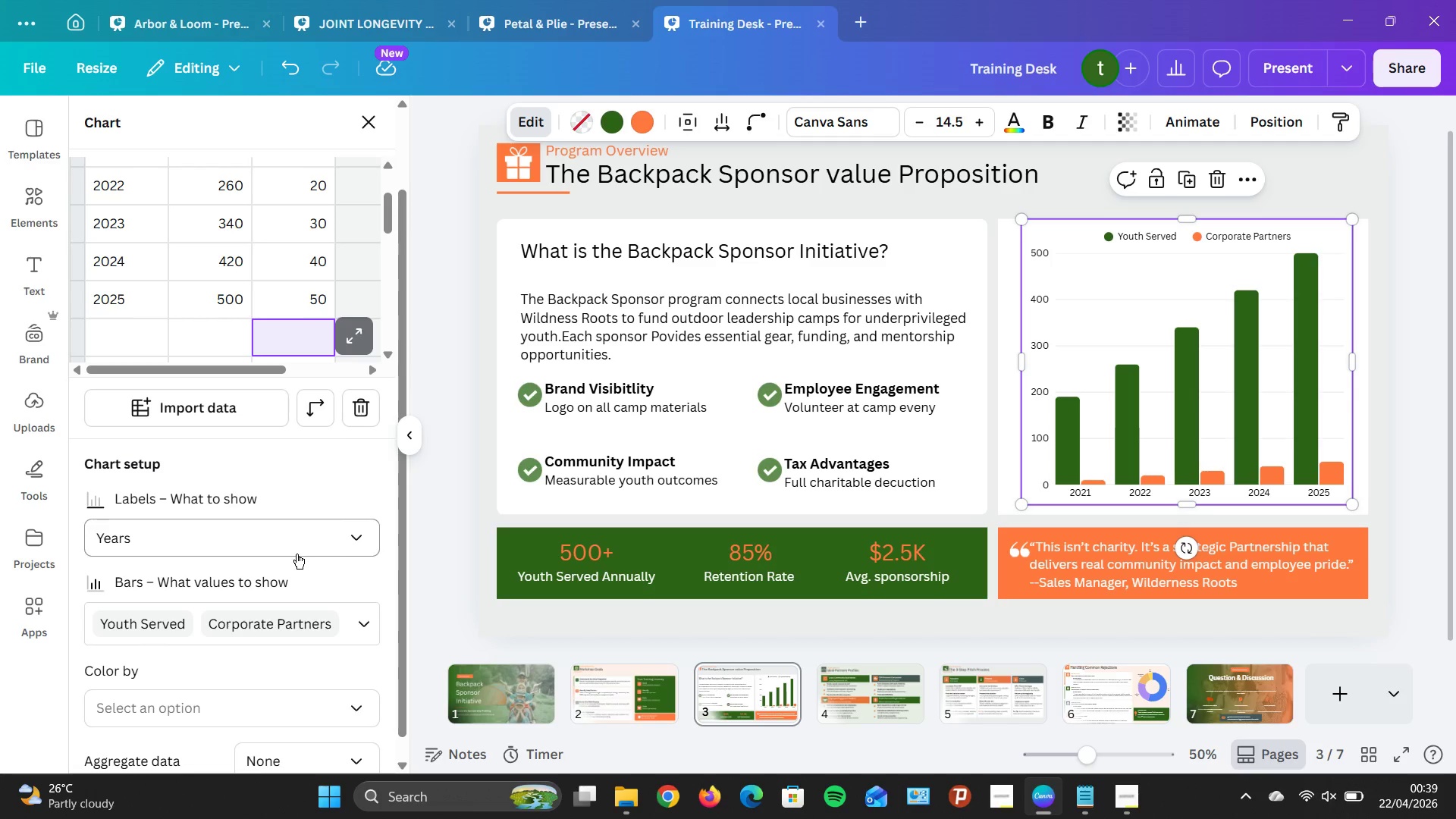 
wait(10.1)
 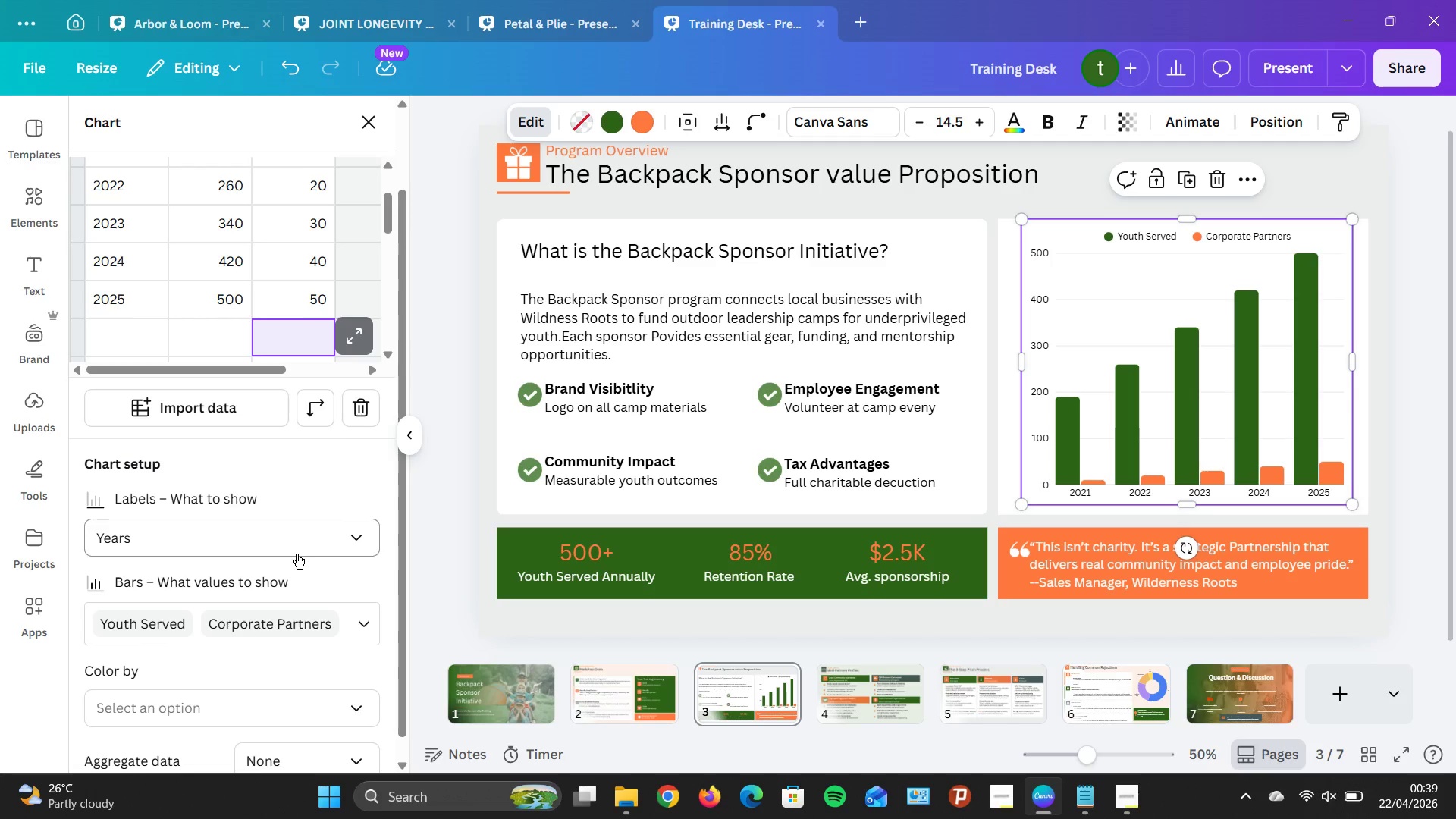 
scroll: coordinate [312, 617], scroll_direction: down, amount: 8.0
 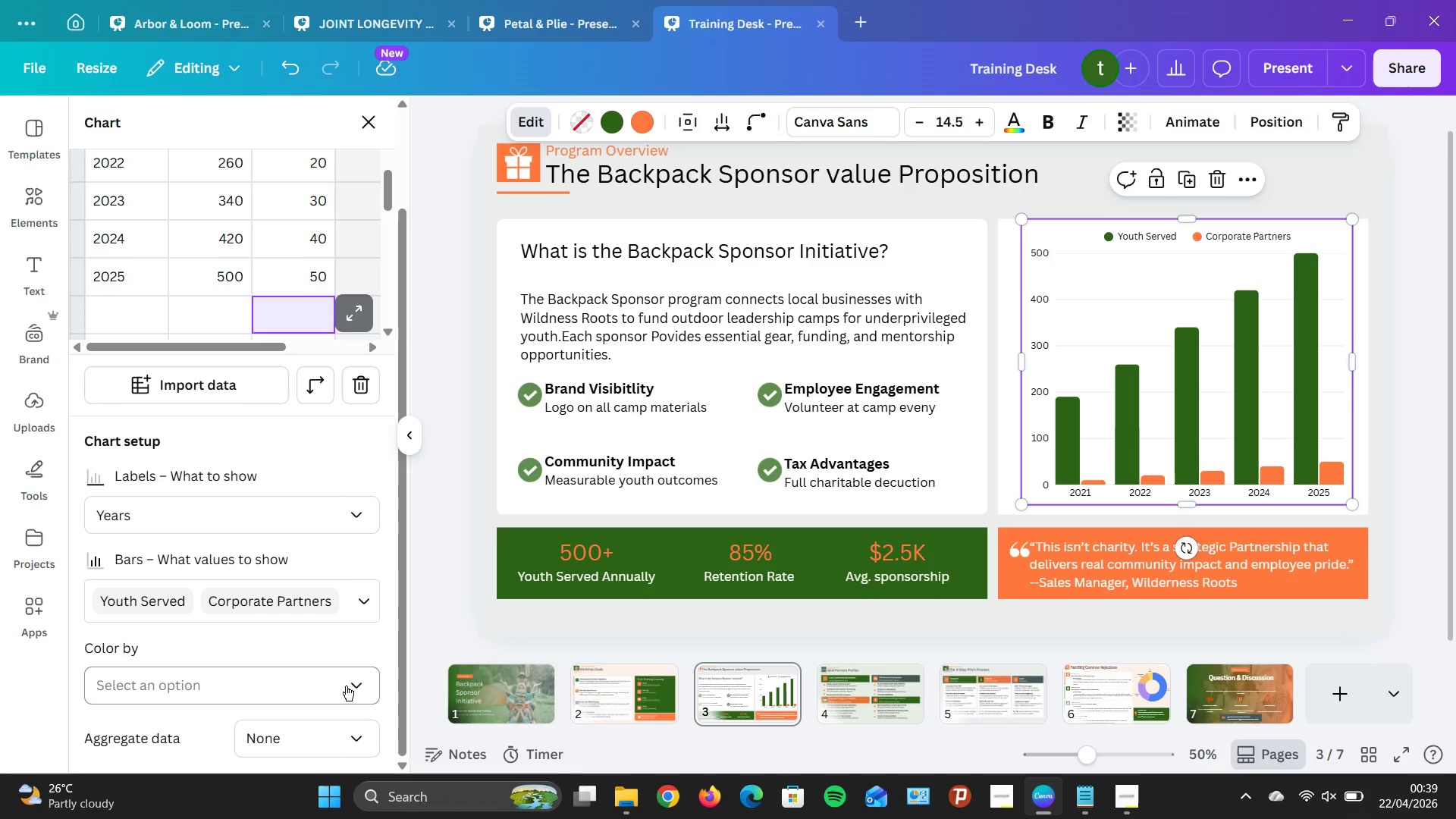 
scroll: coordinate [301, 299], scroll_direction: up, amount: 15.0
 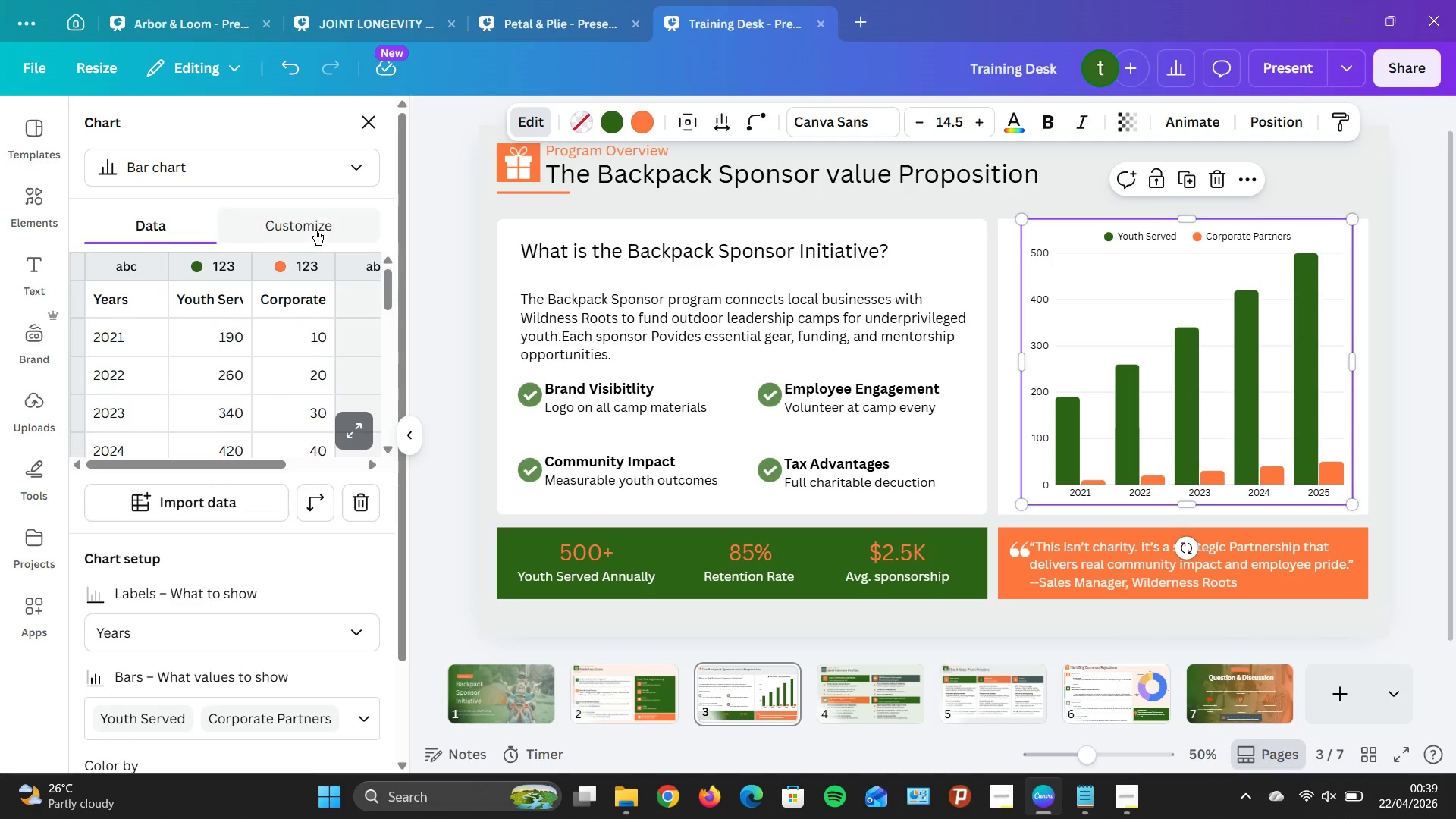 
left_click([317, 229])
 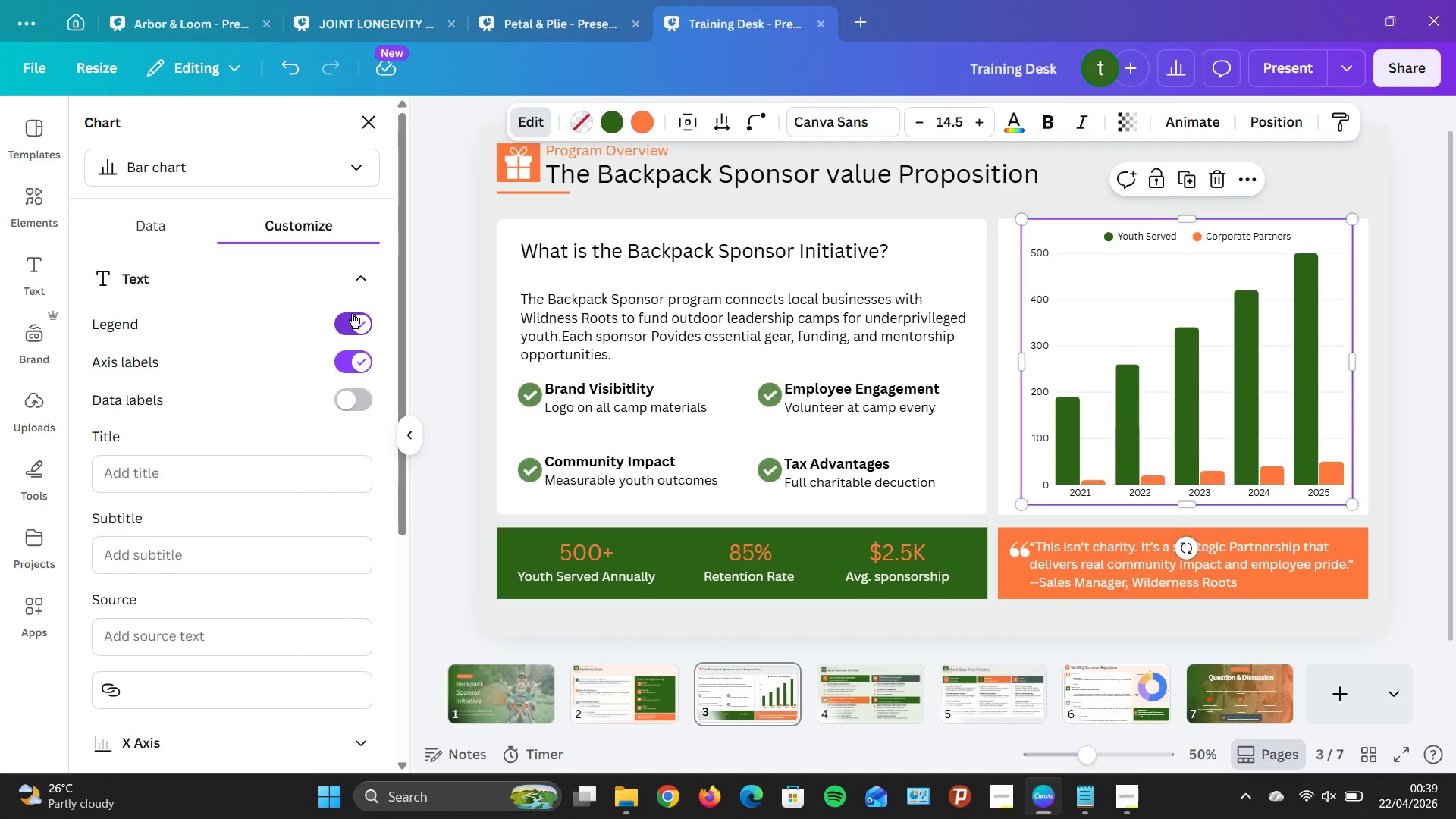 
left_click([351, 313])
 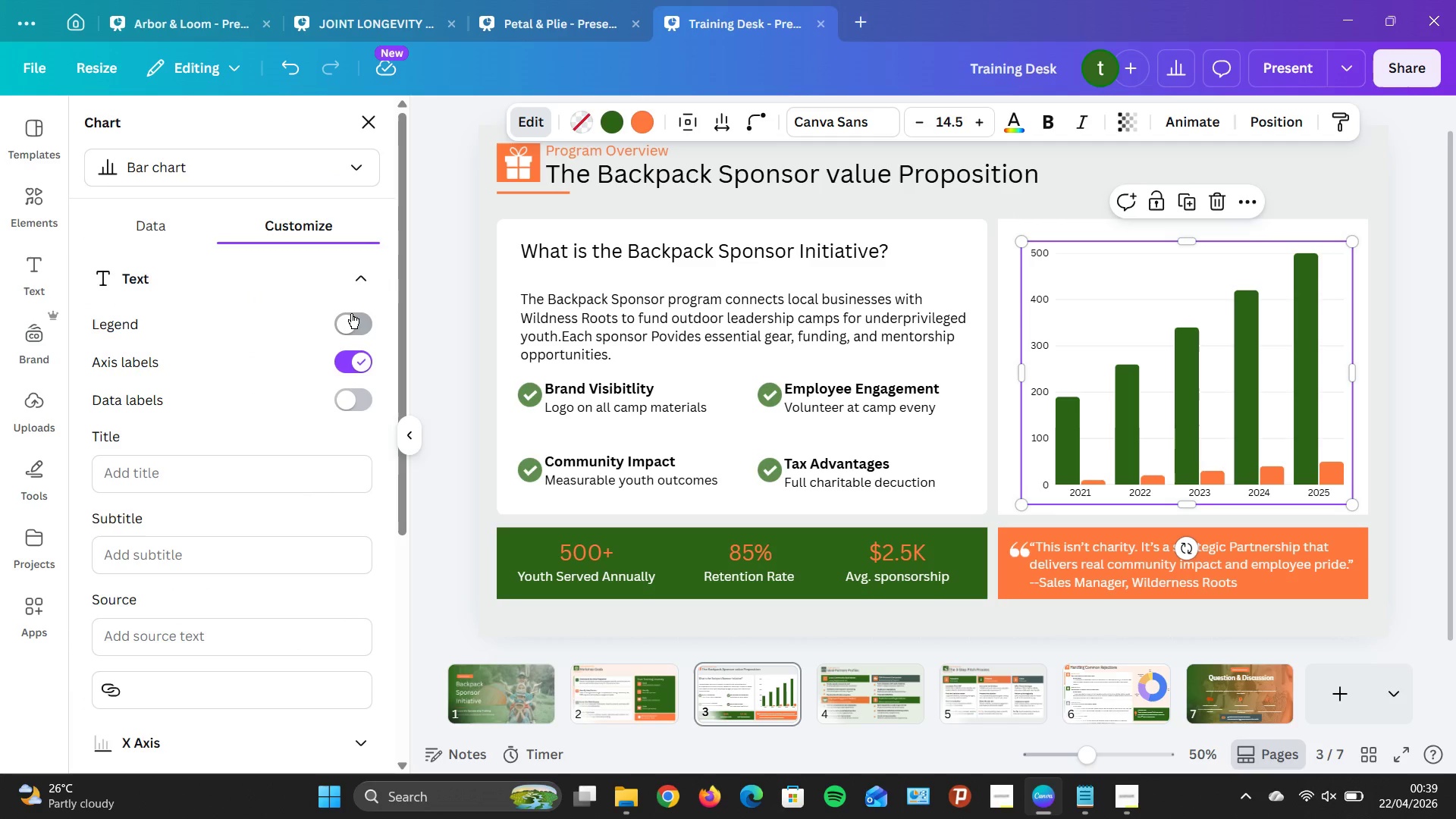 
wait(5.2)
 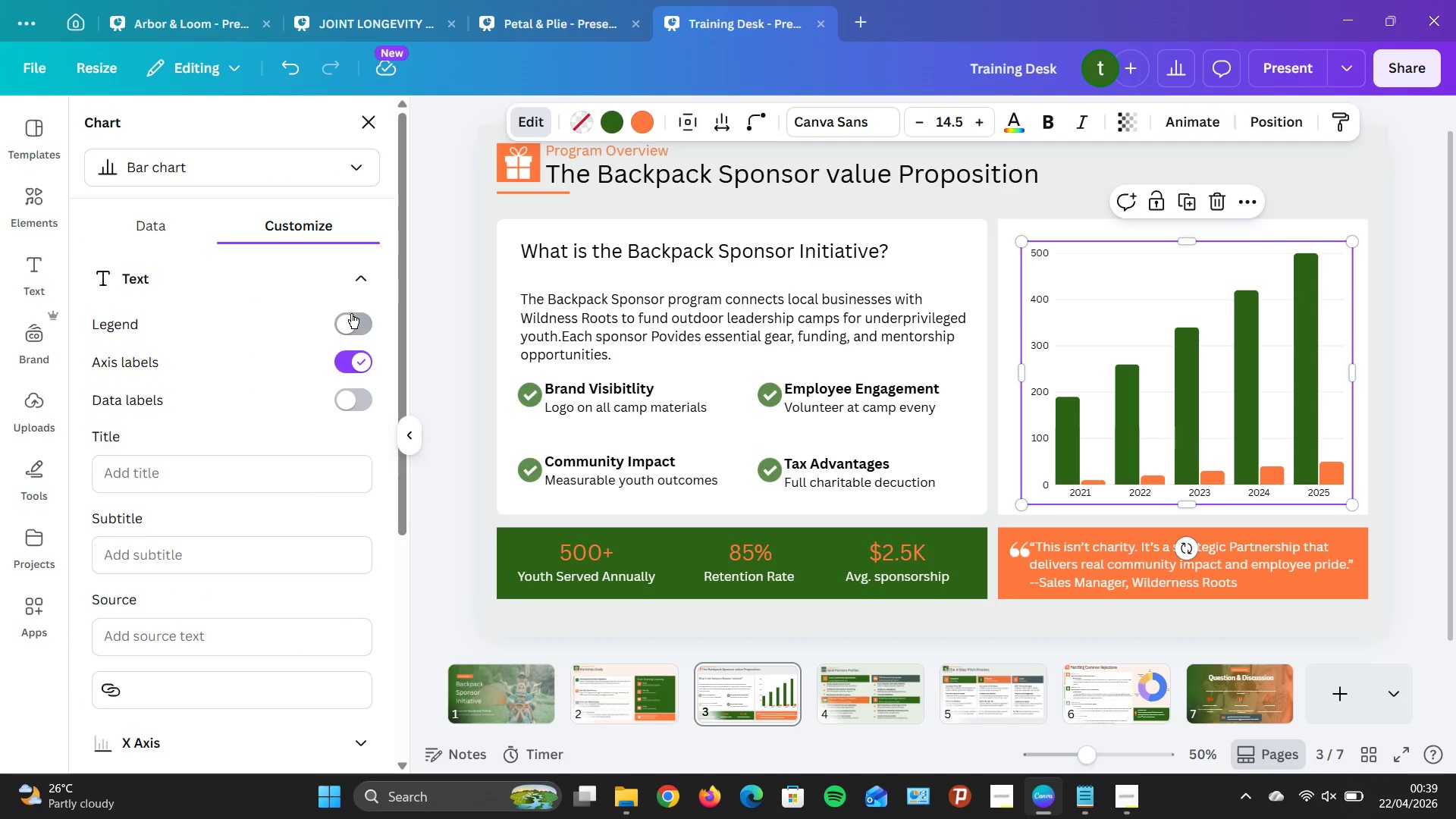 
left_click([351, 313])
 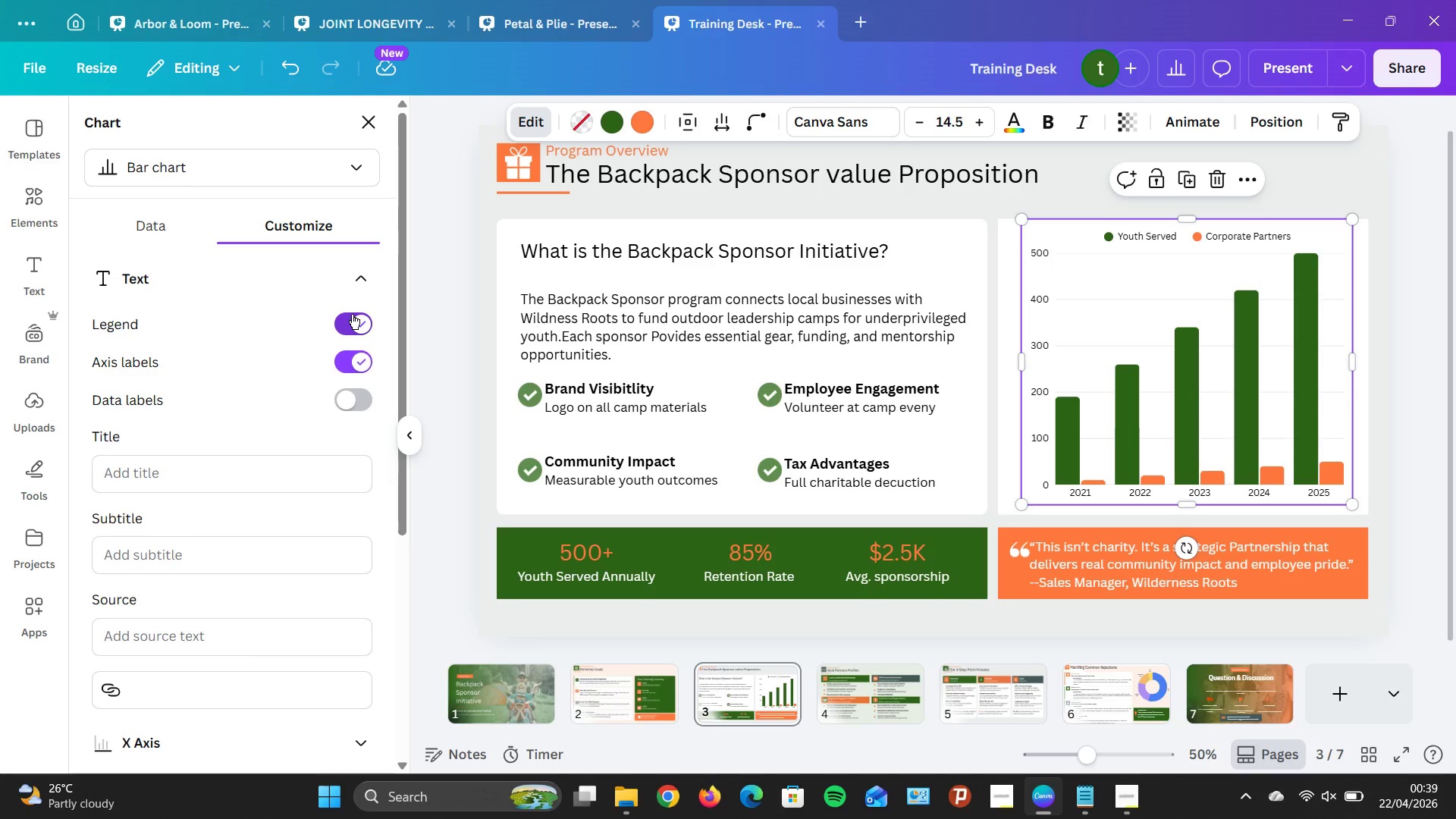 
left_click([353, 315])
 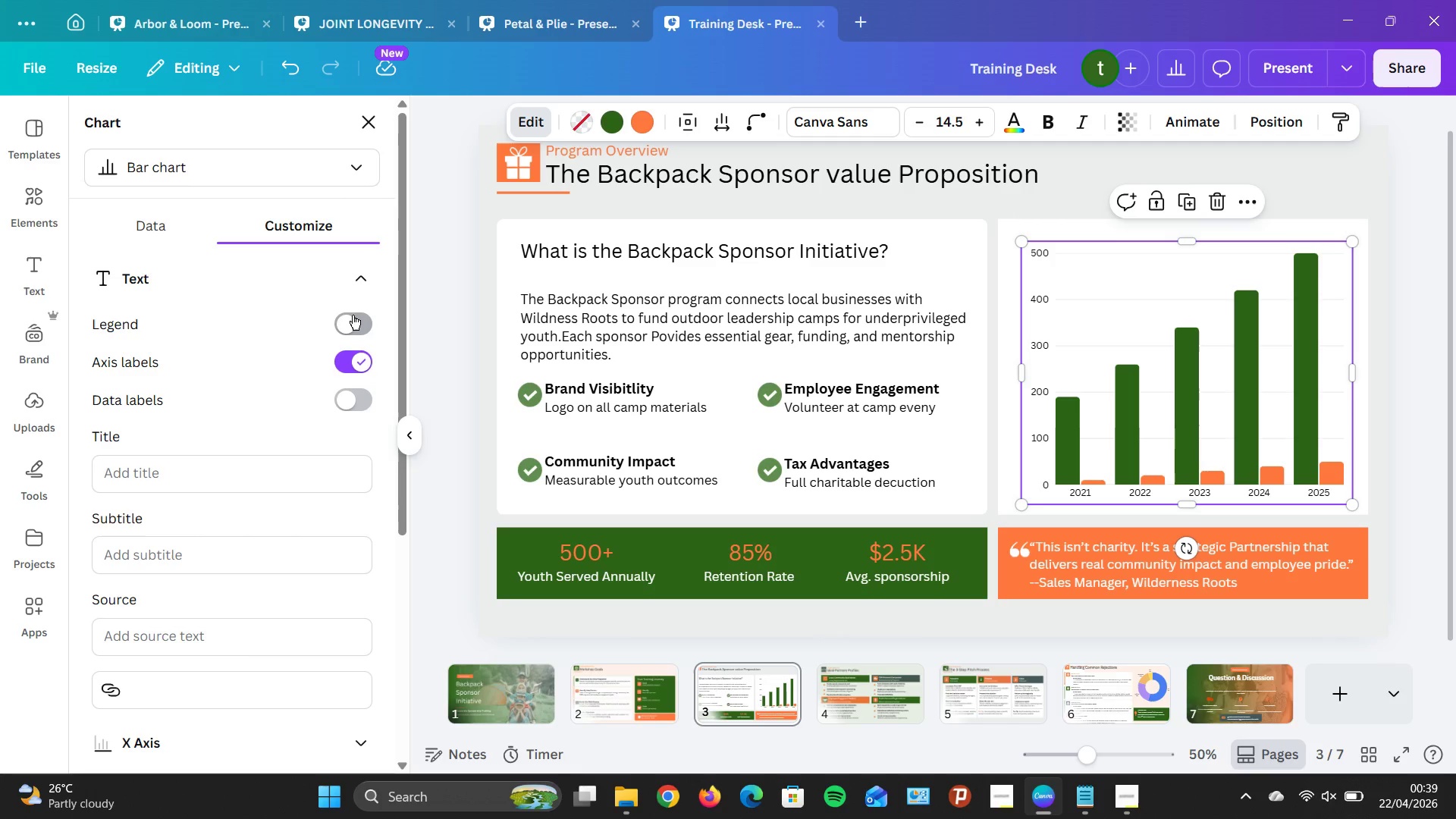 
left_click([353, 315])
 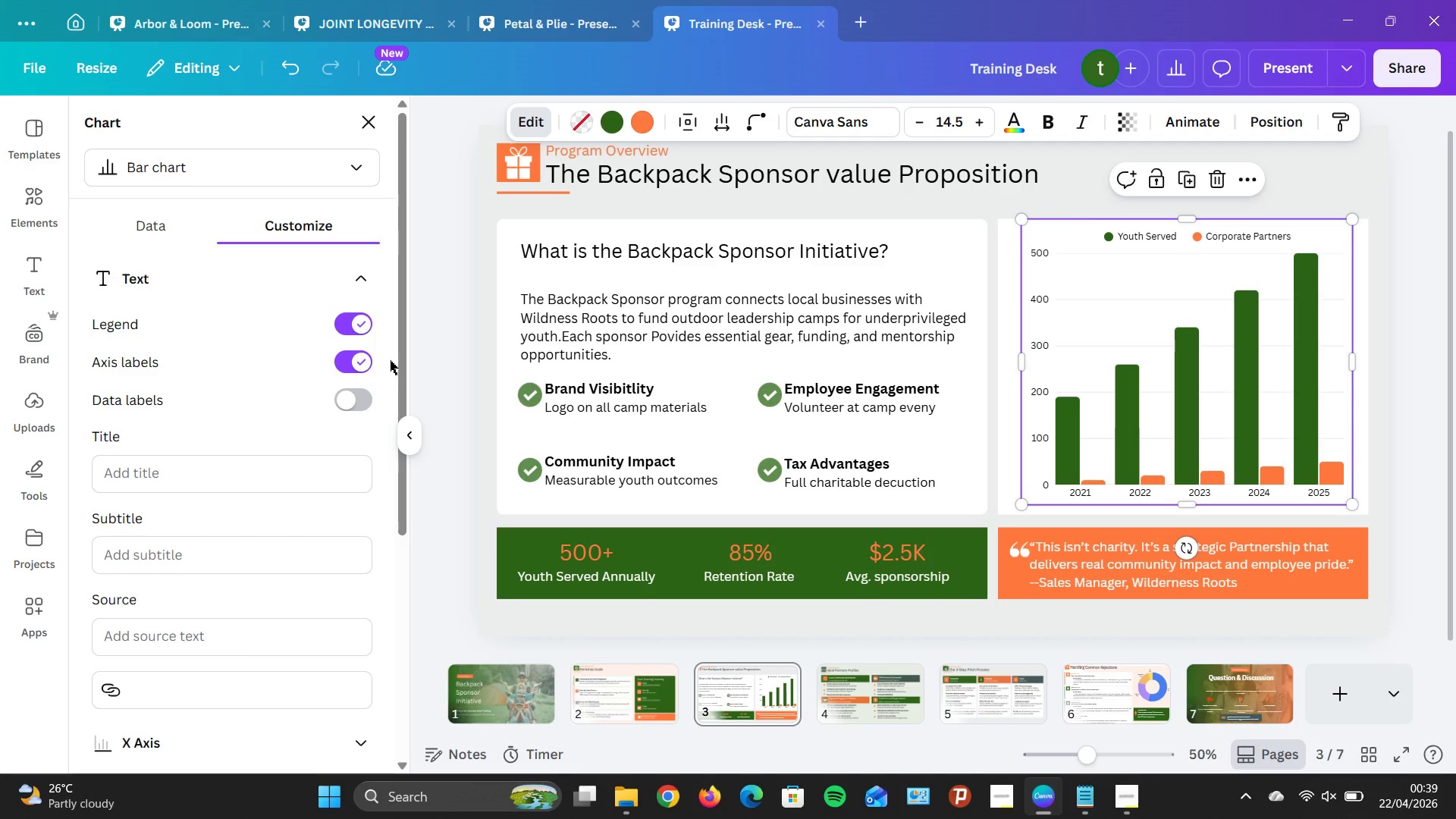 
scroll: coordinate [297, 413], scroll_direction: down, amount: 8.0
 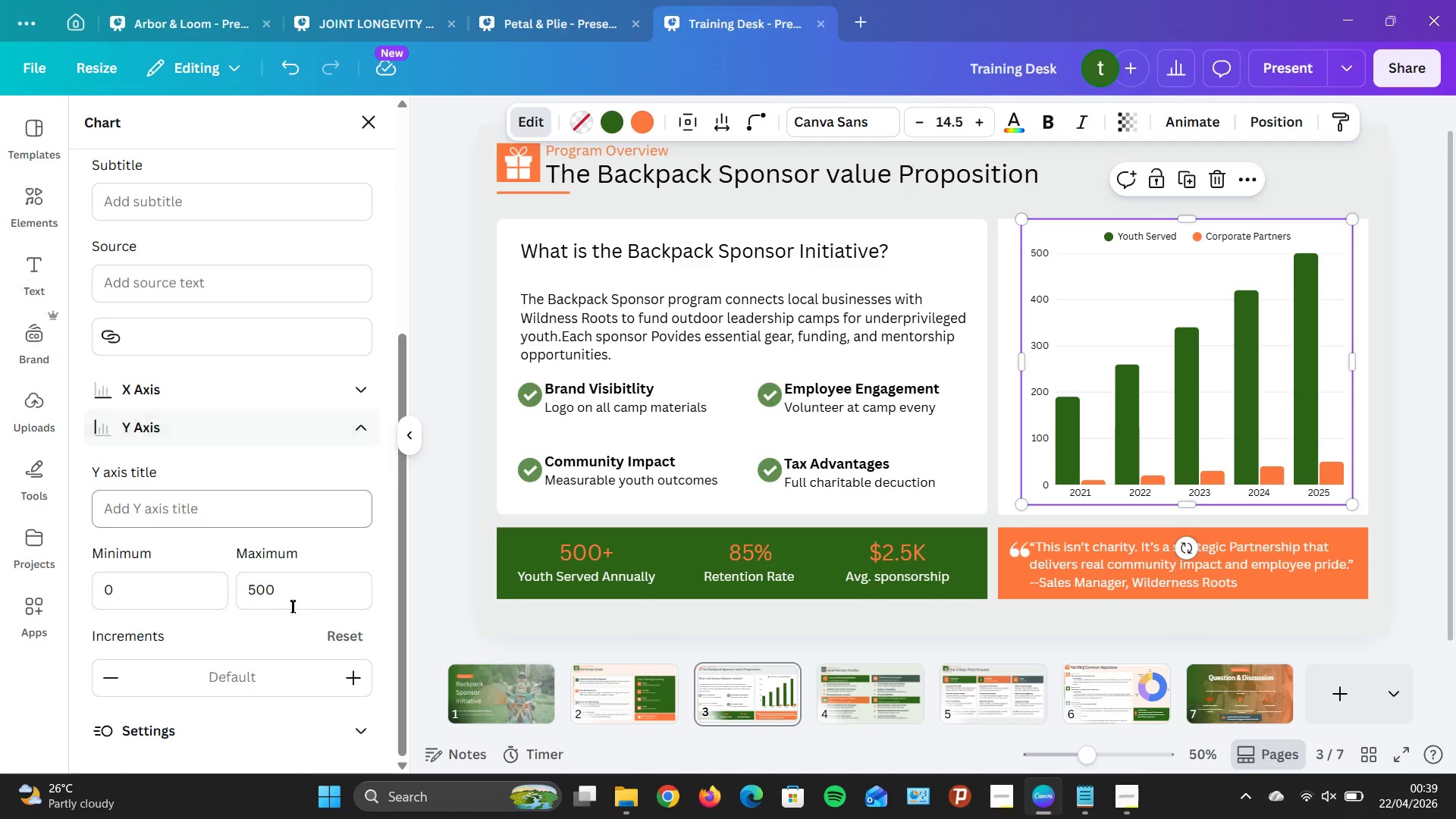 
left_click([262, 733])
 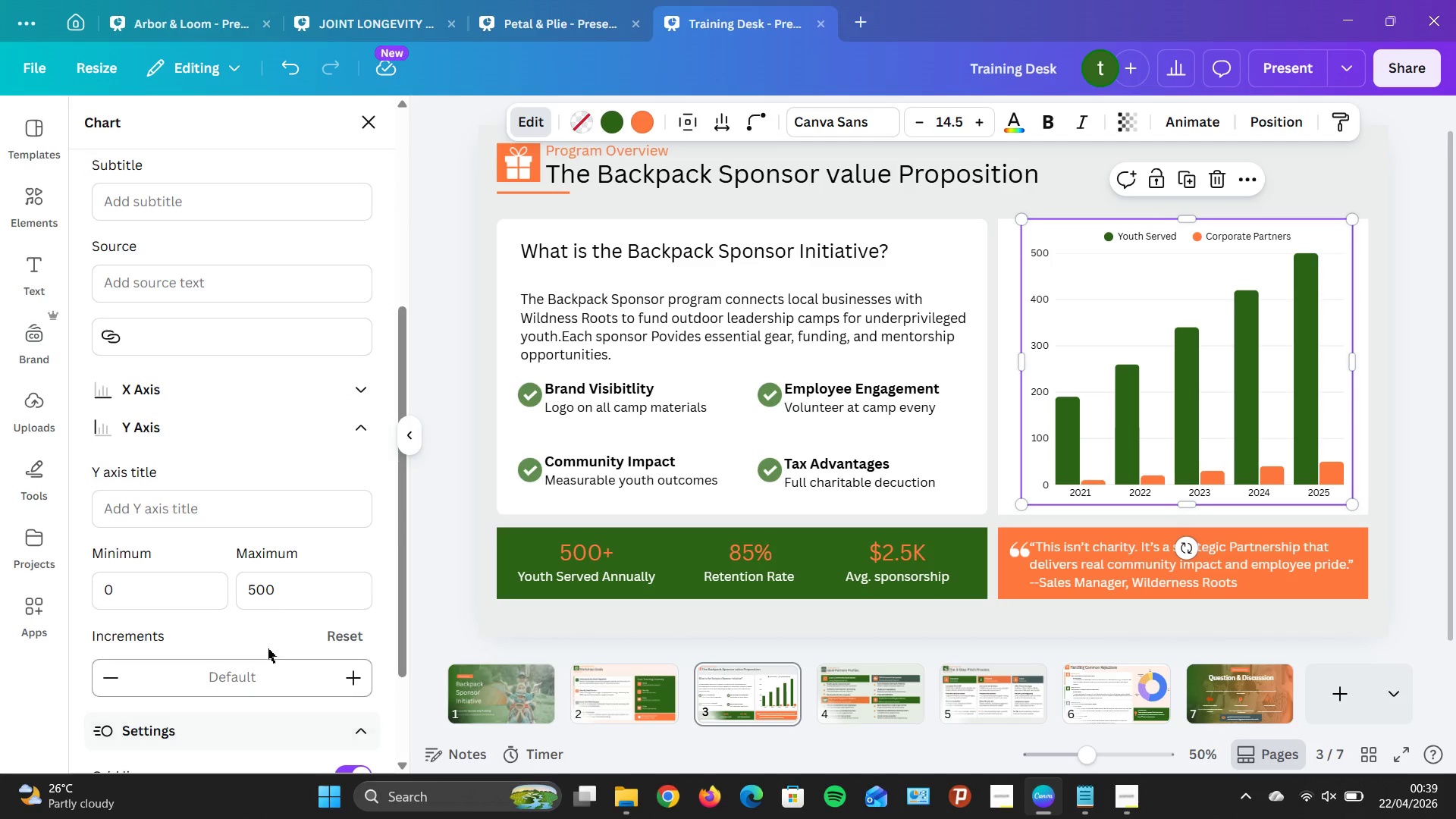 
scroll: coordinate [280, 568], scroll_direction: down, amount: 5.0
 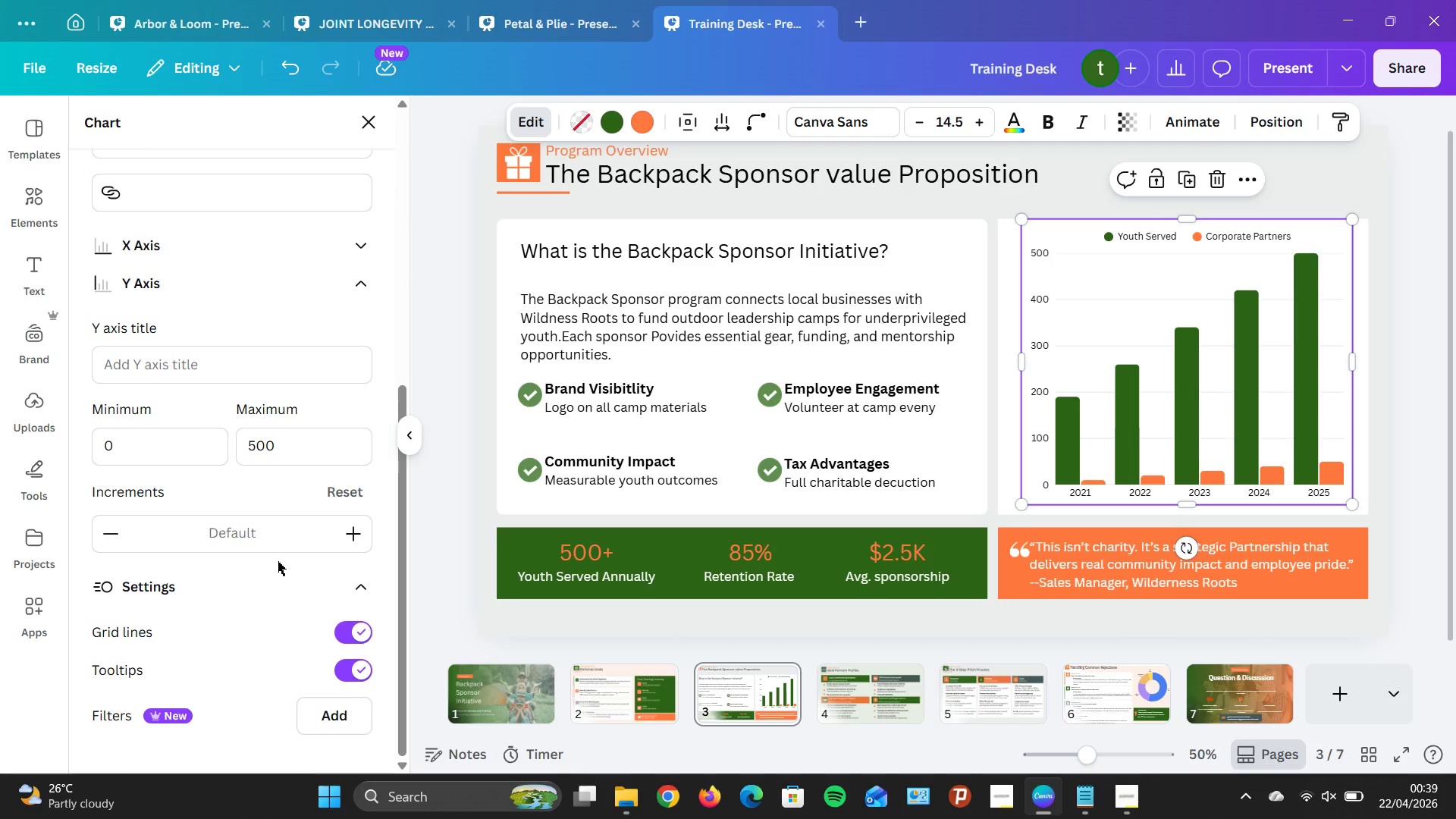 
scroll: coordinate [283, 543], scroll_direction: up, amount: 6.0
 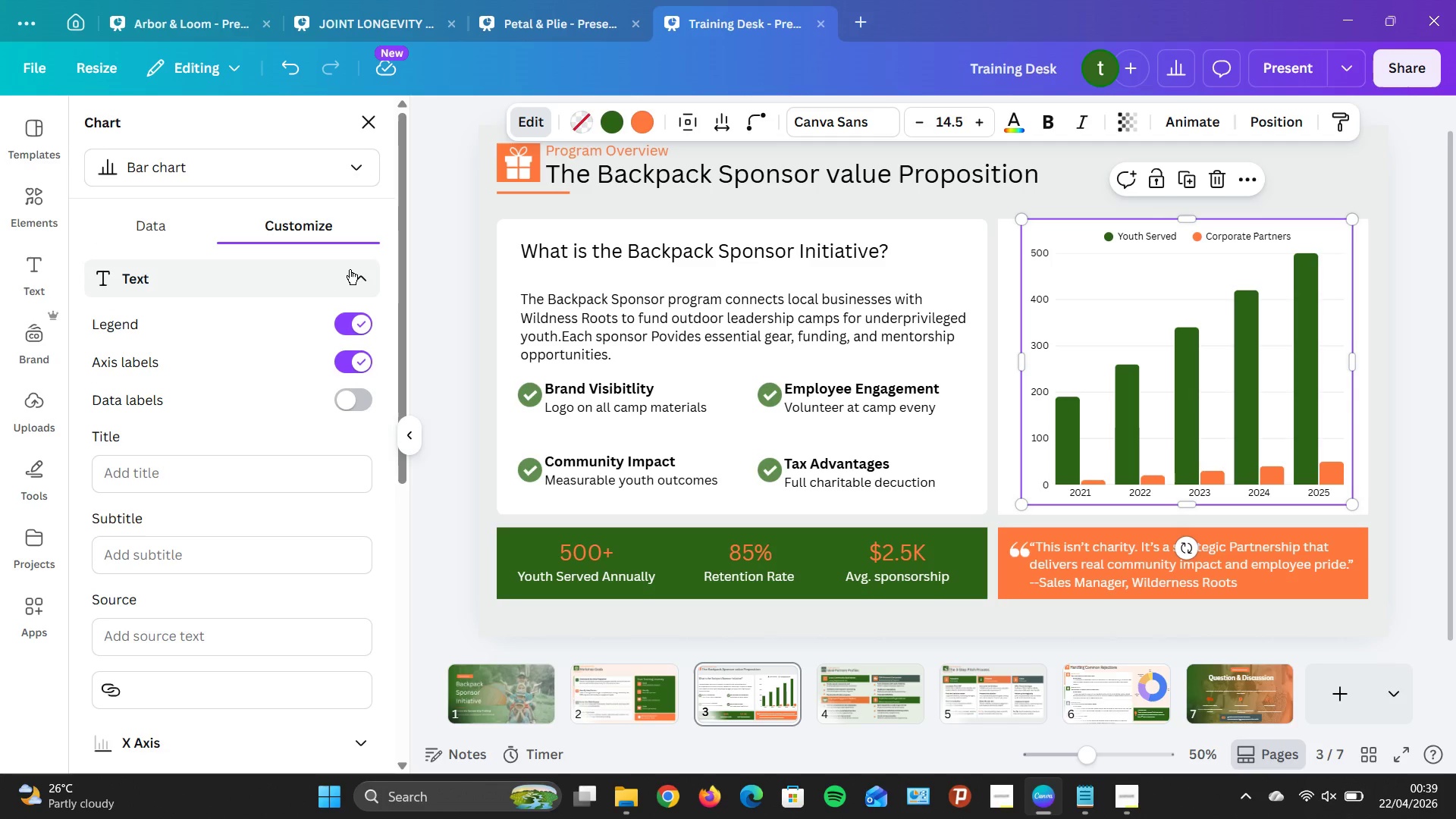 
left_click([281, 469])
 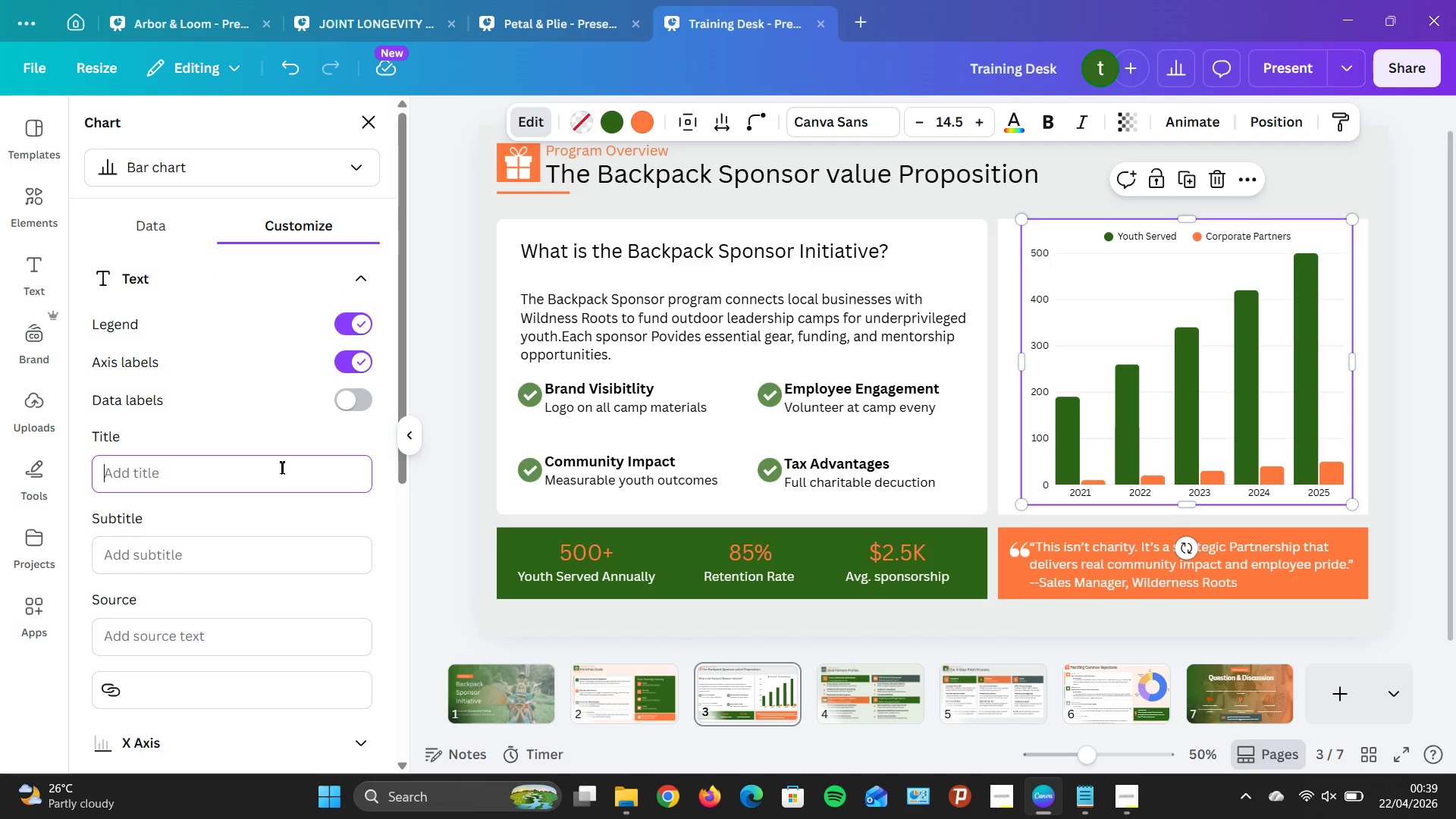 
key(CapsLock)
 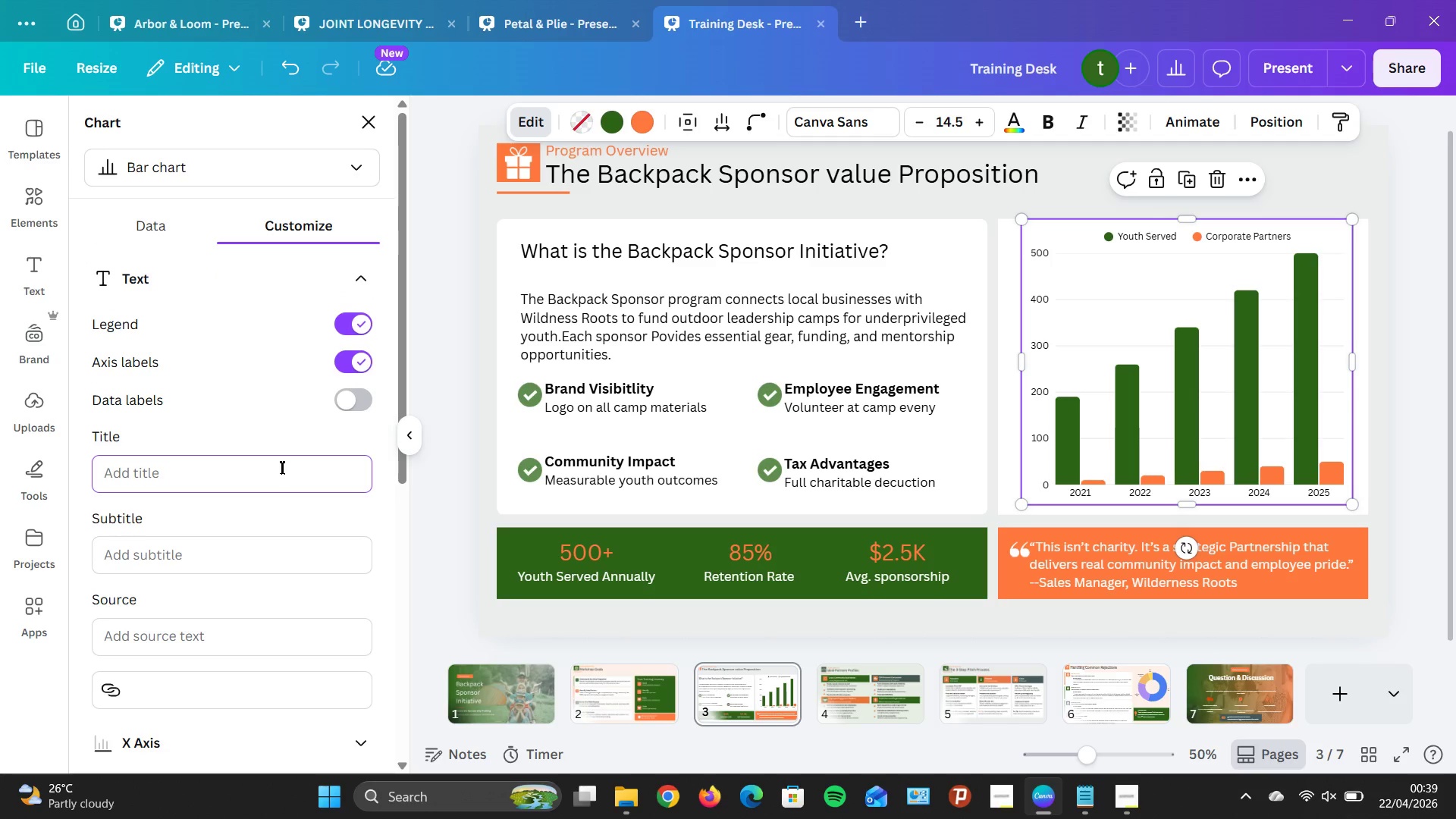 
key(S)
 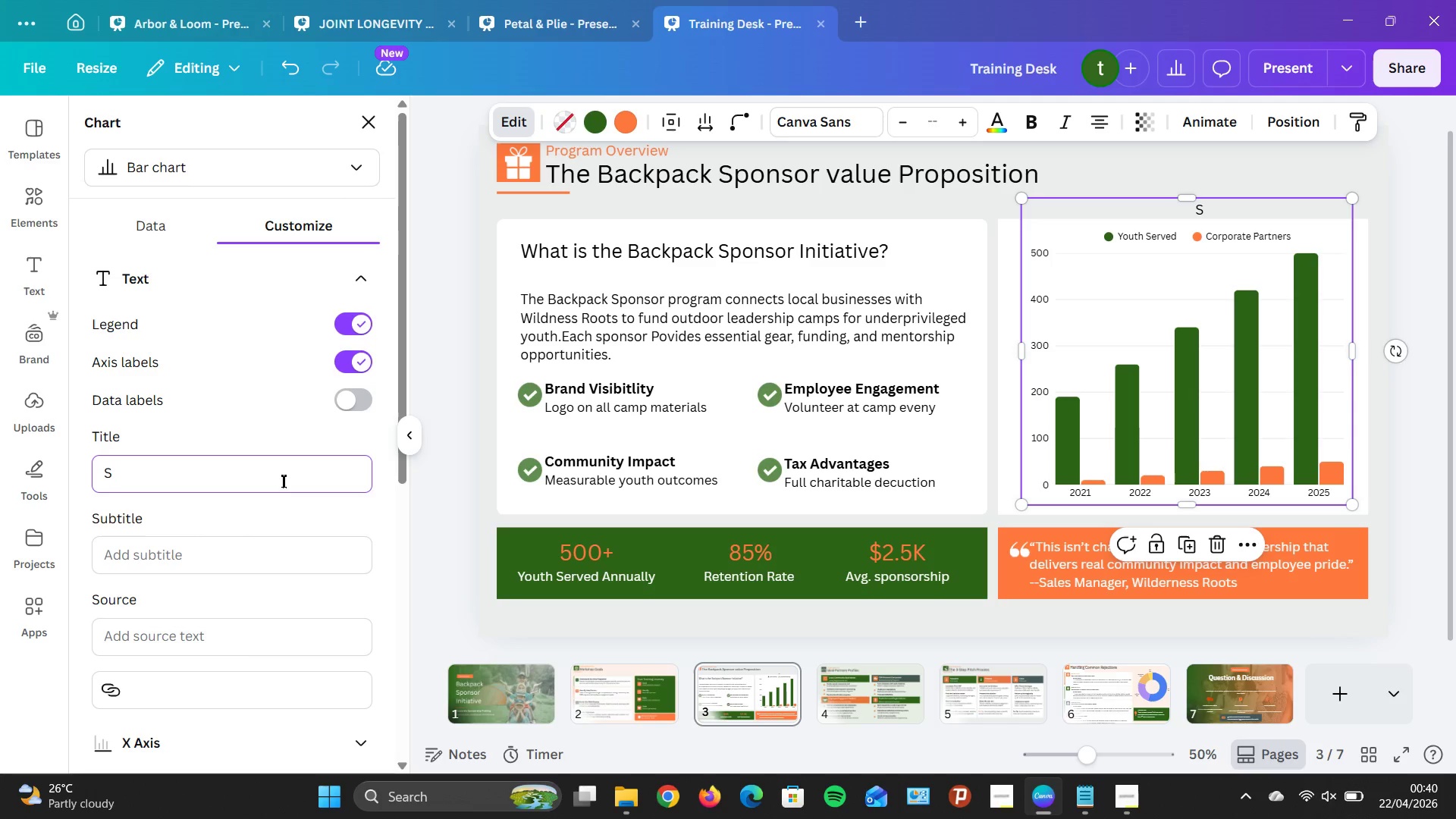 
wait(21.56)
 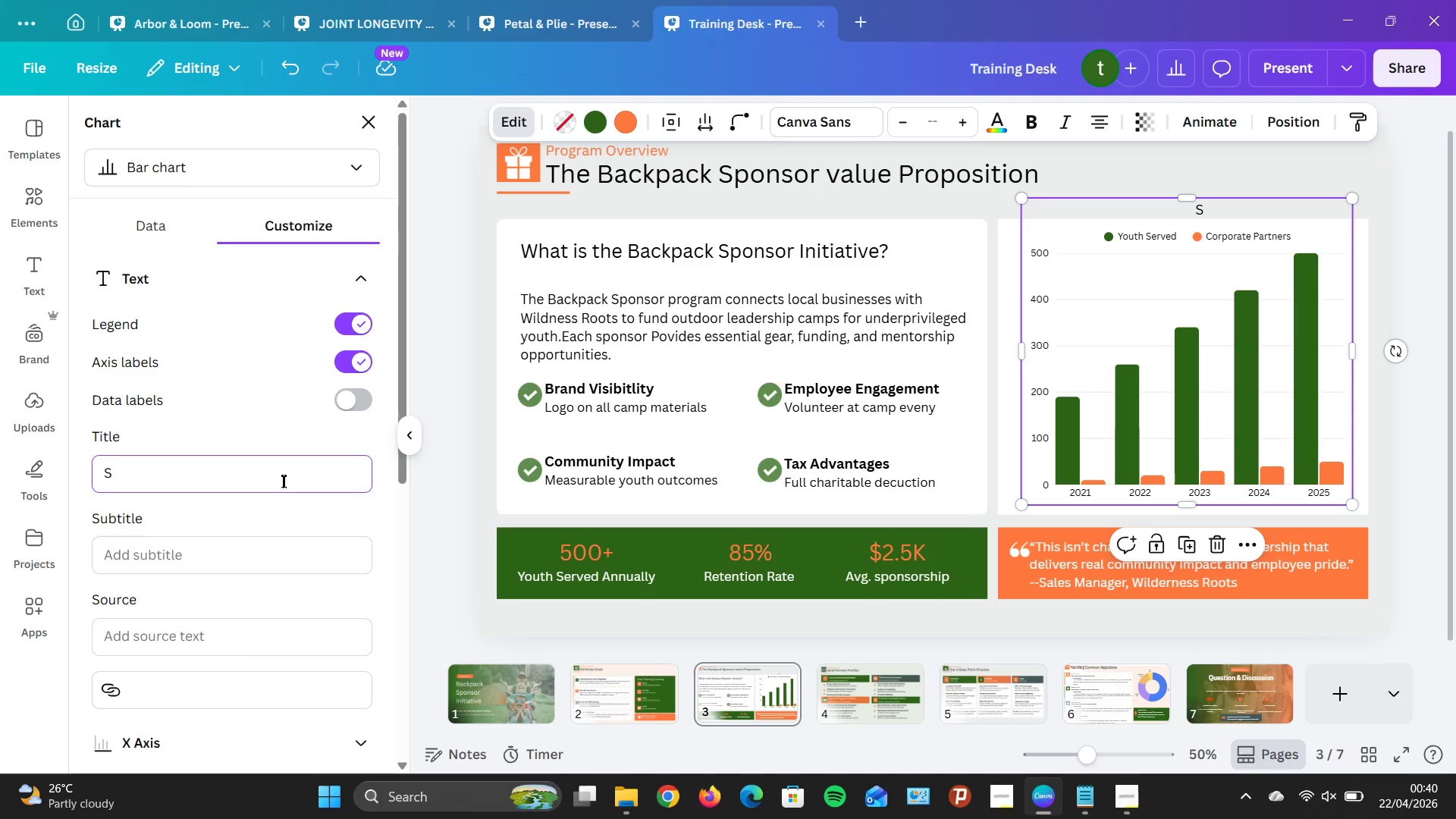 
mouse_move([1186, 450])
 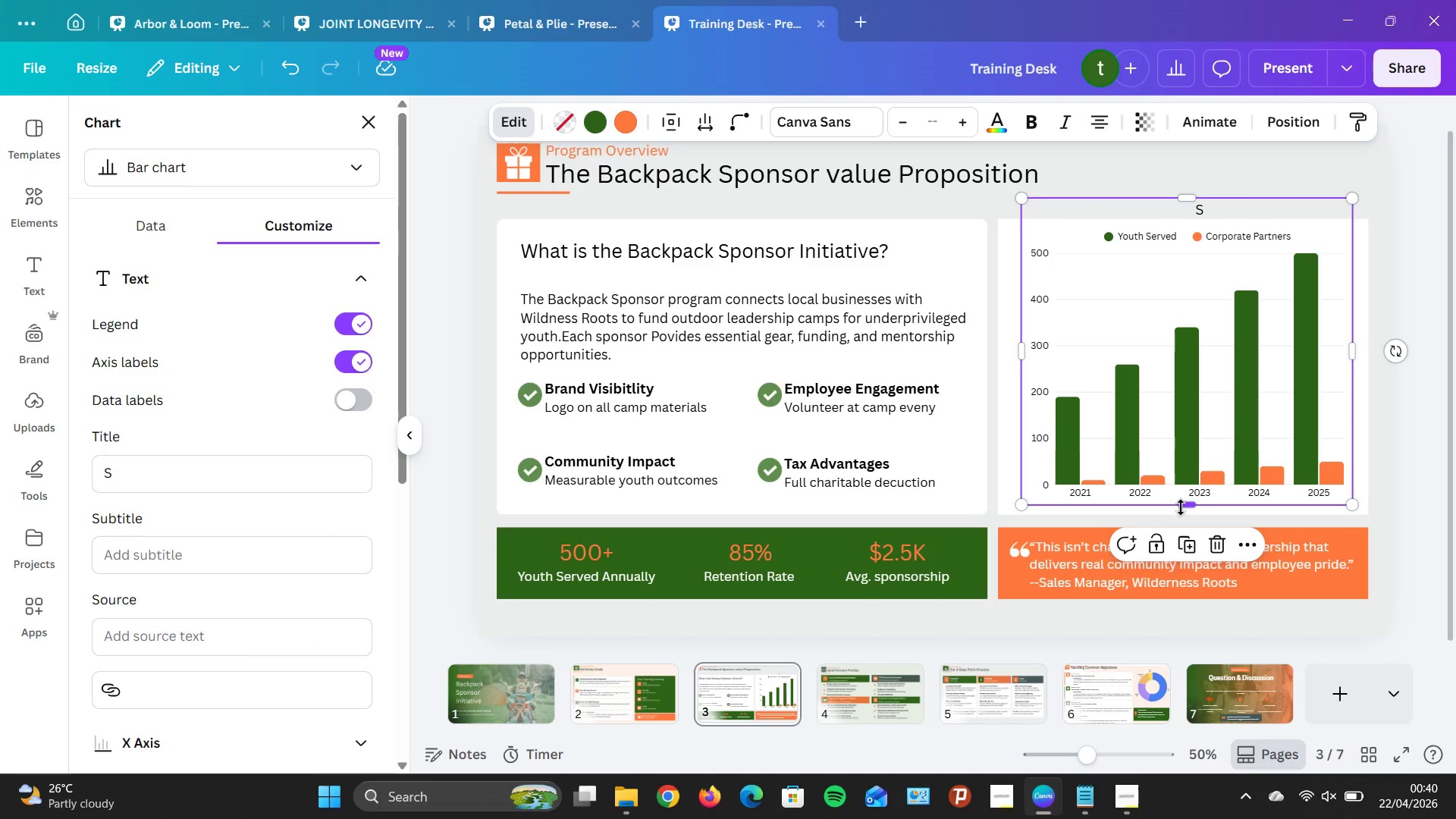 
left_click_drag(start_coordinate=[1181, 507], to_coordinate=[1169, 518])
 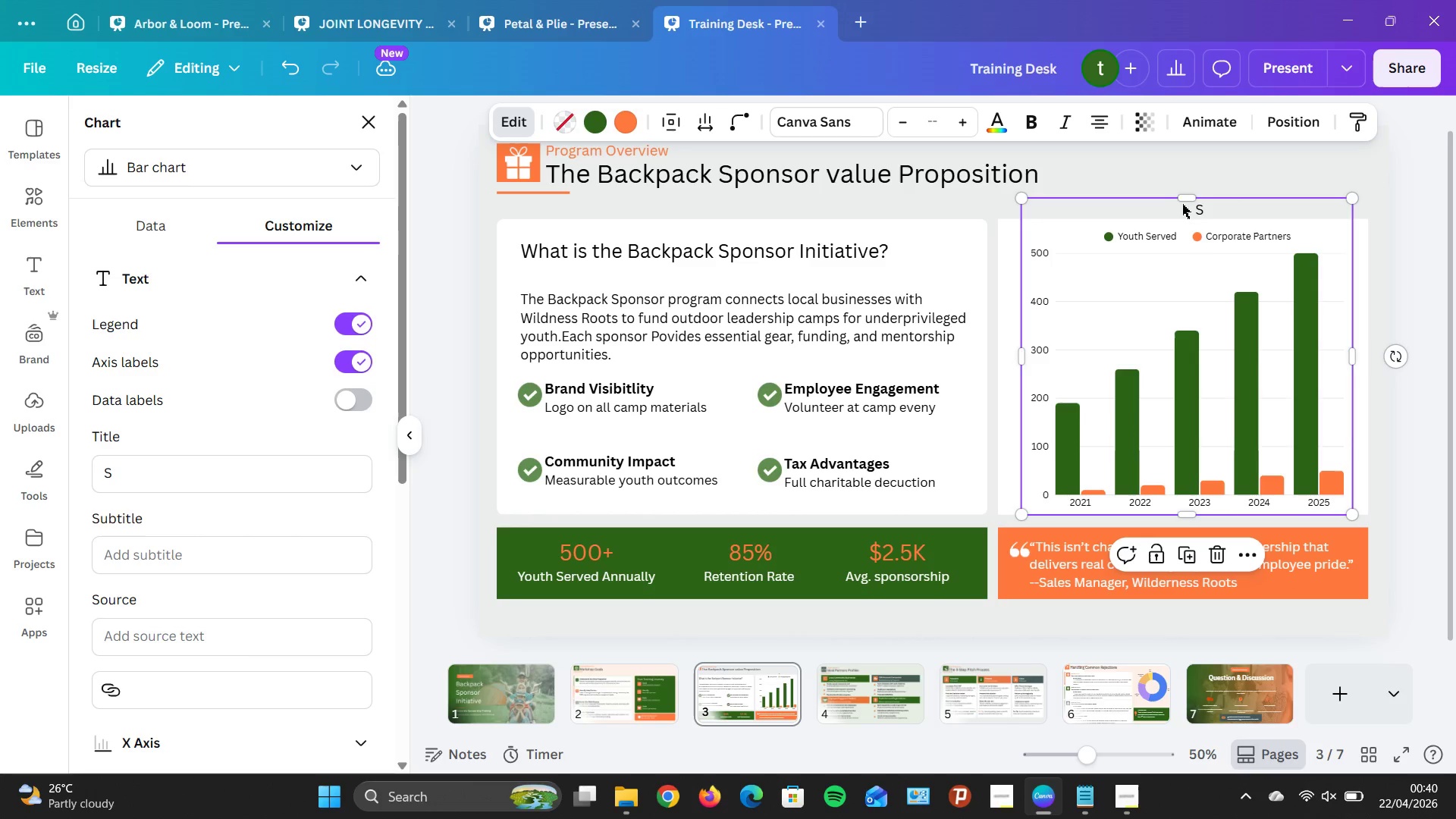 
left_click_drag(start_coordinate=[1185, 197], to_coordinate=[1185, 224])
 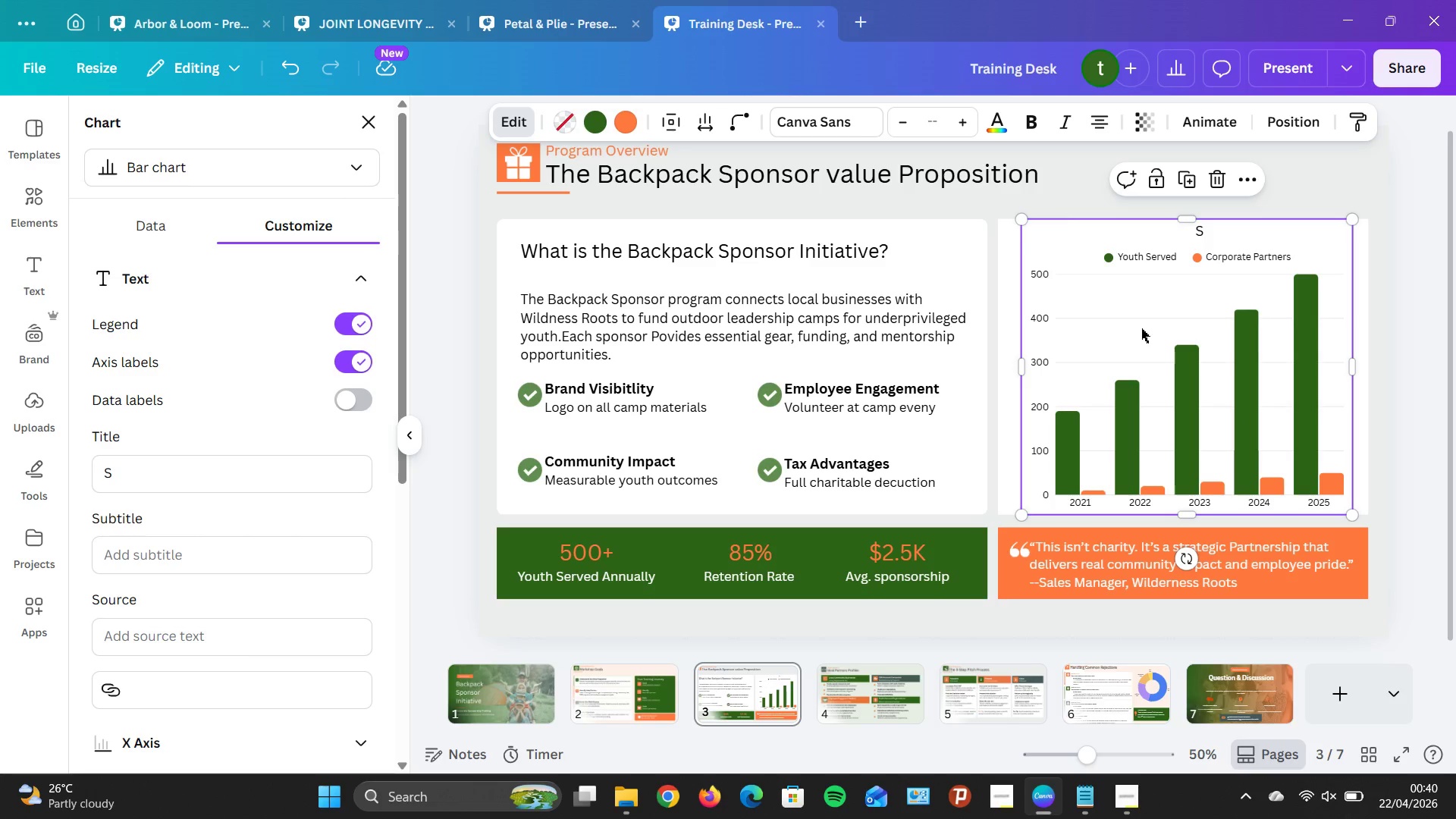 
wait(17.86)
 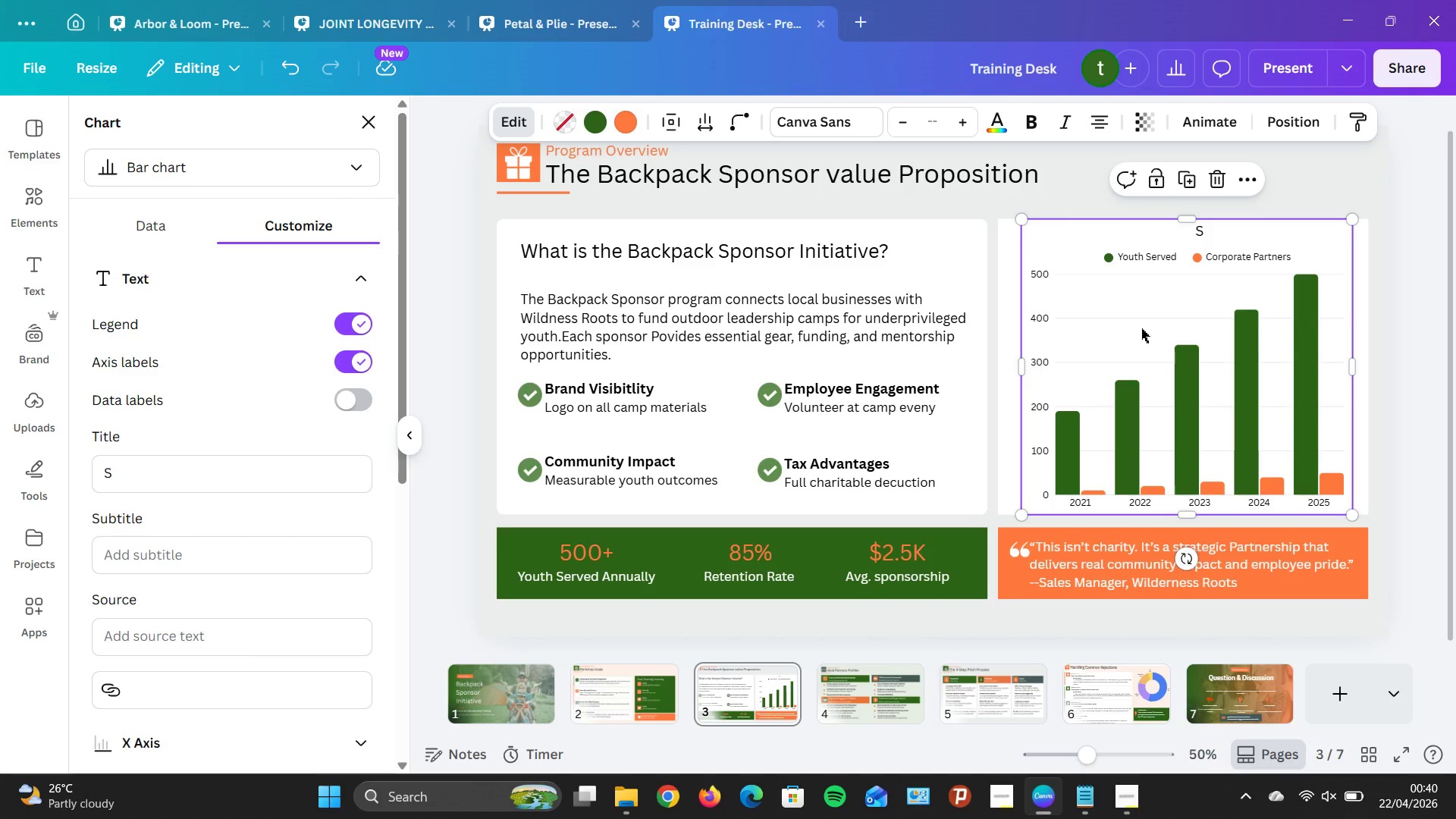 
key(Backspace)
type(Sponsh)
key(Backspace)
type(orship Impact G)
 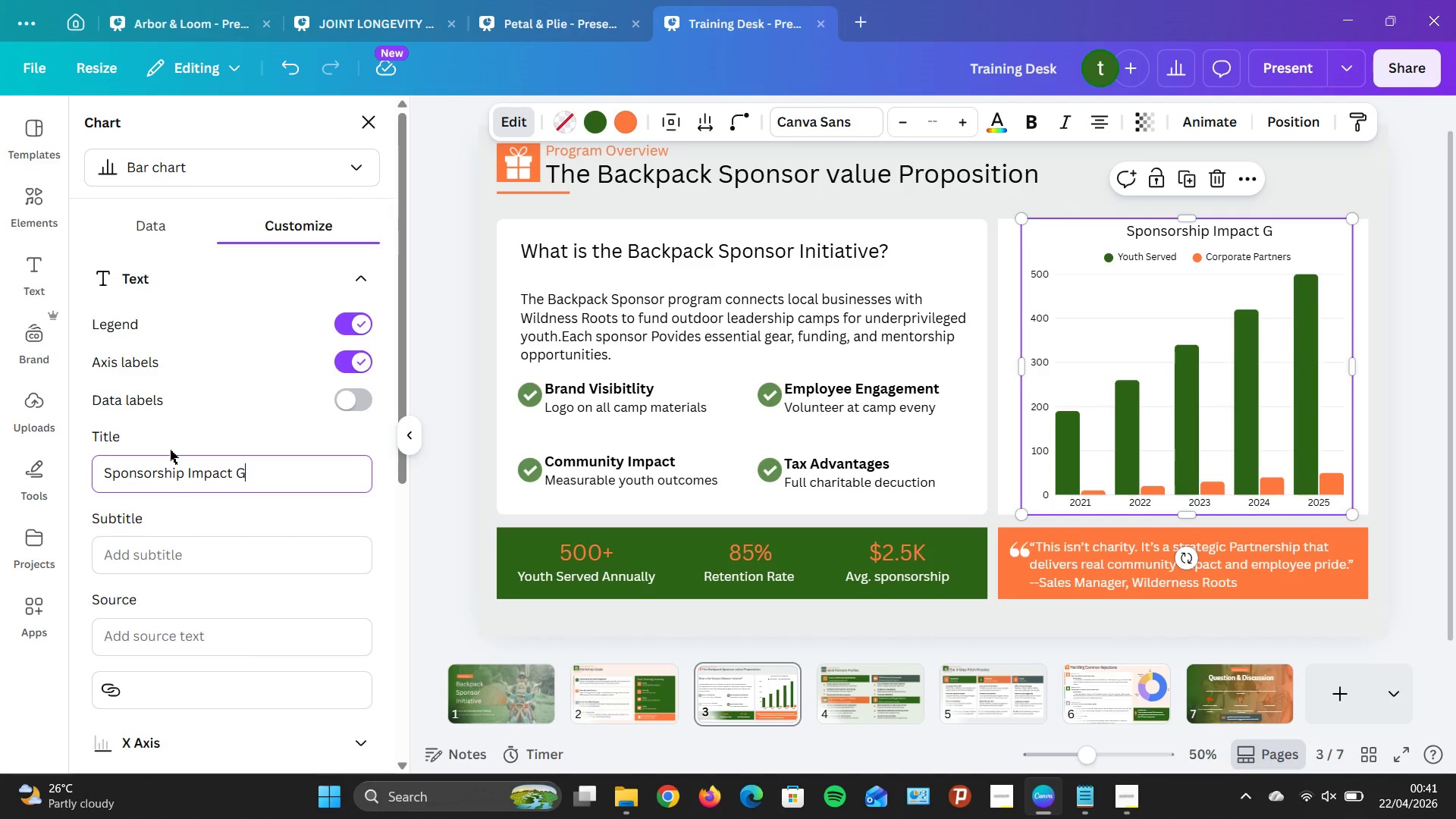 
wait(6.8)
 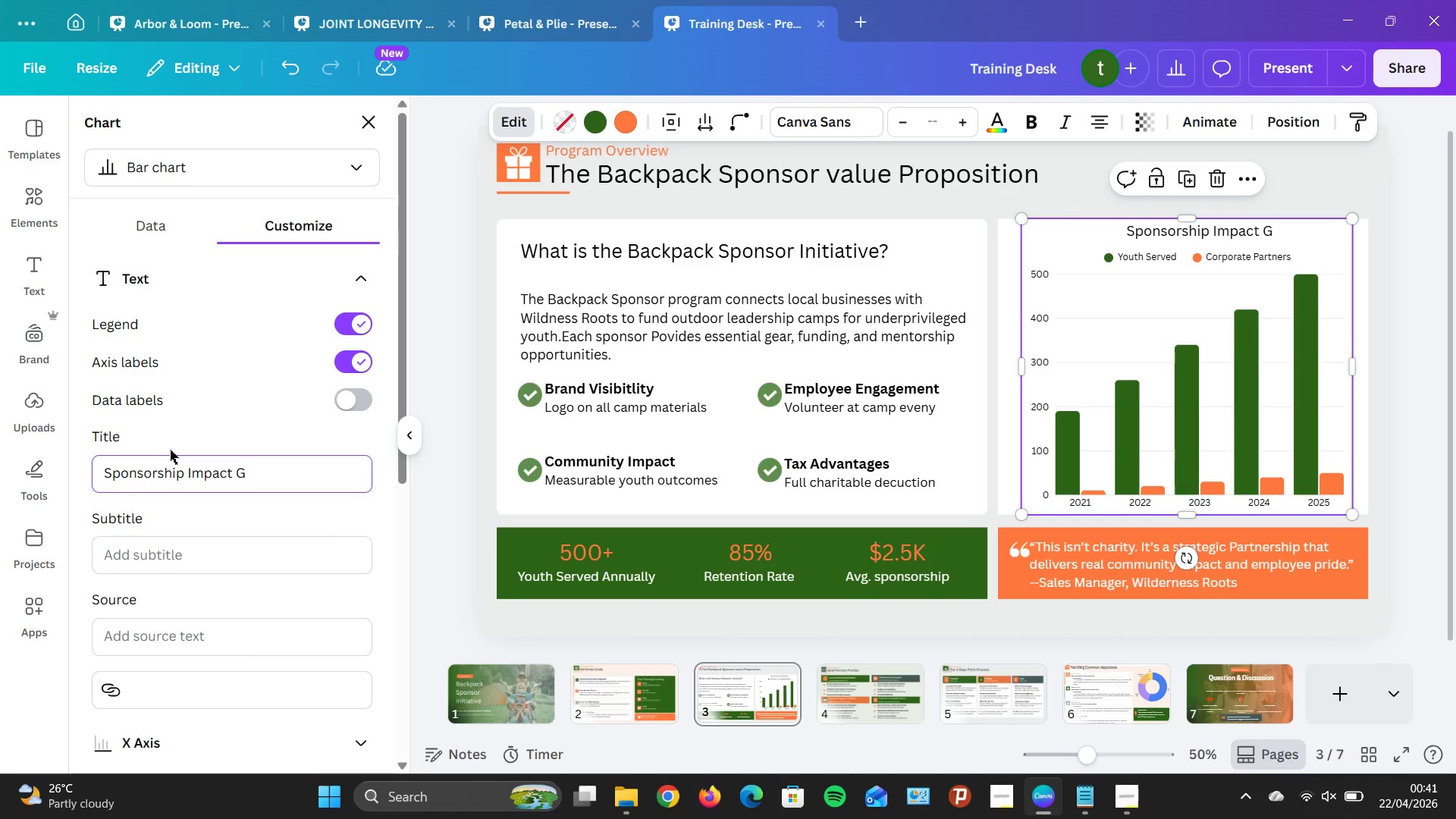 
type(rowth)
 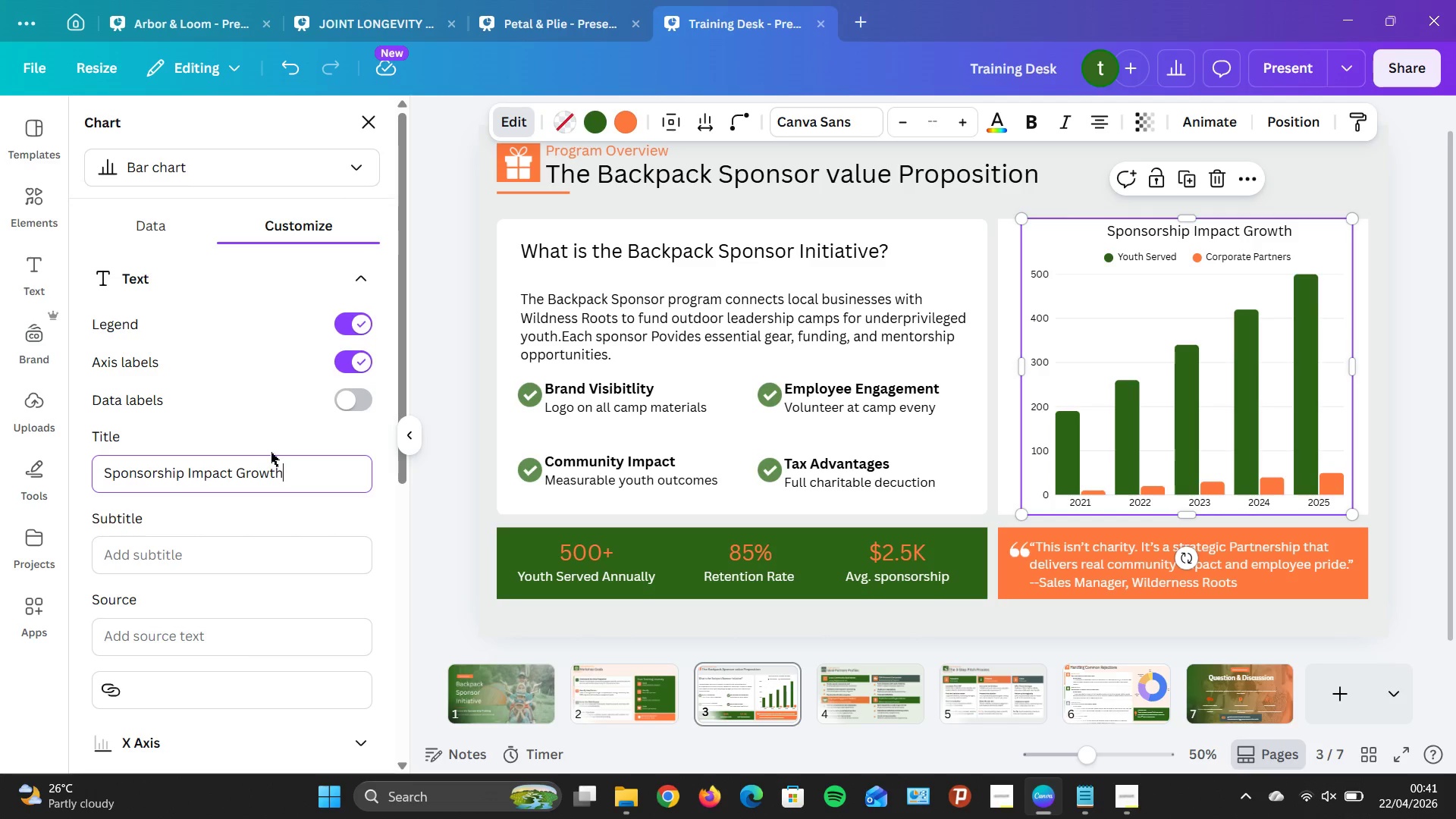 
wait(5.69)
 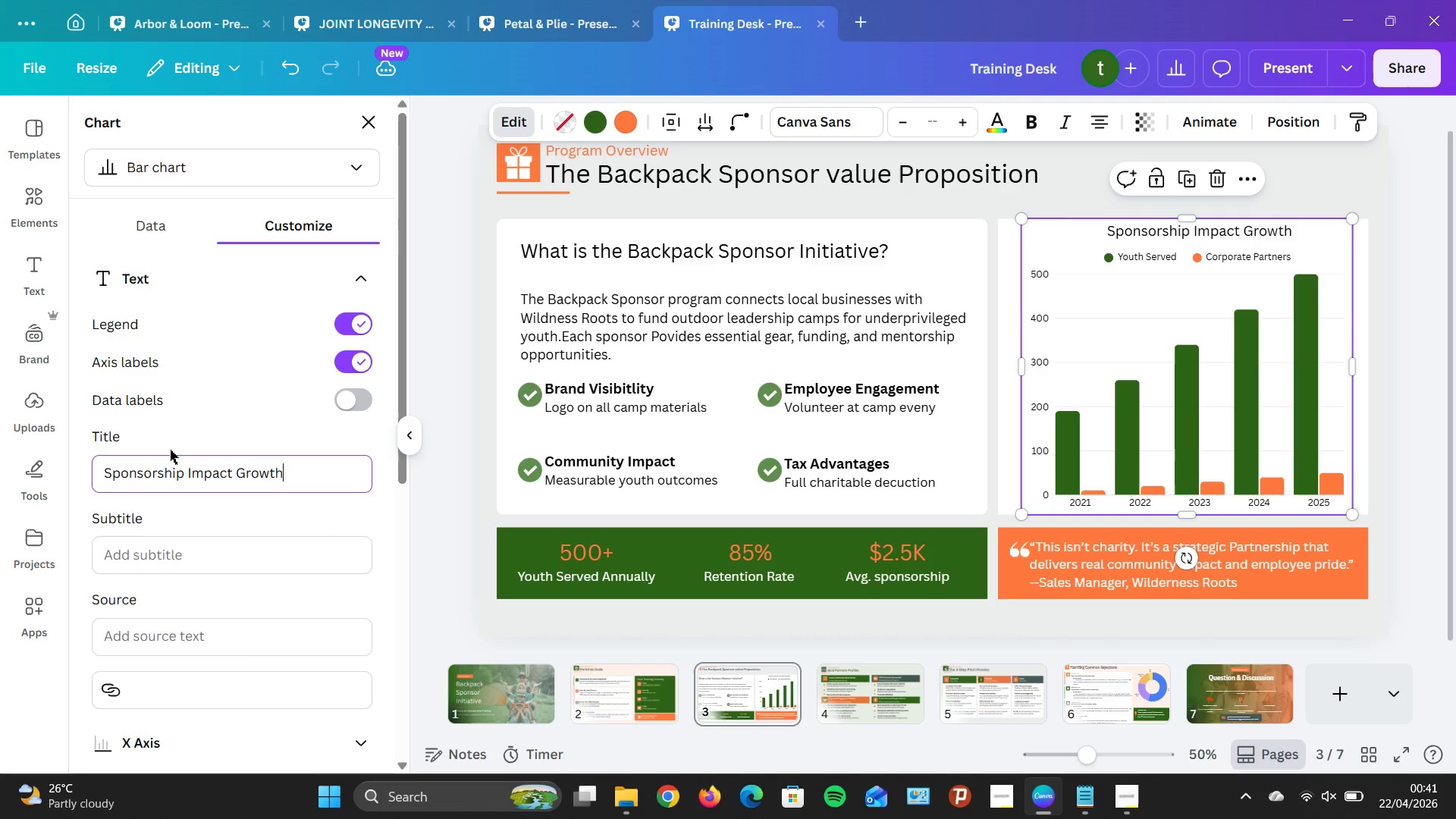 
left_click([300, 479])
 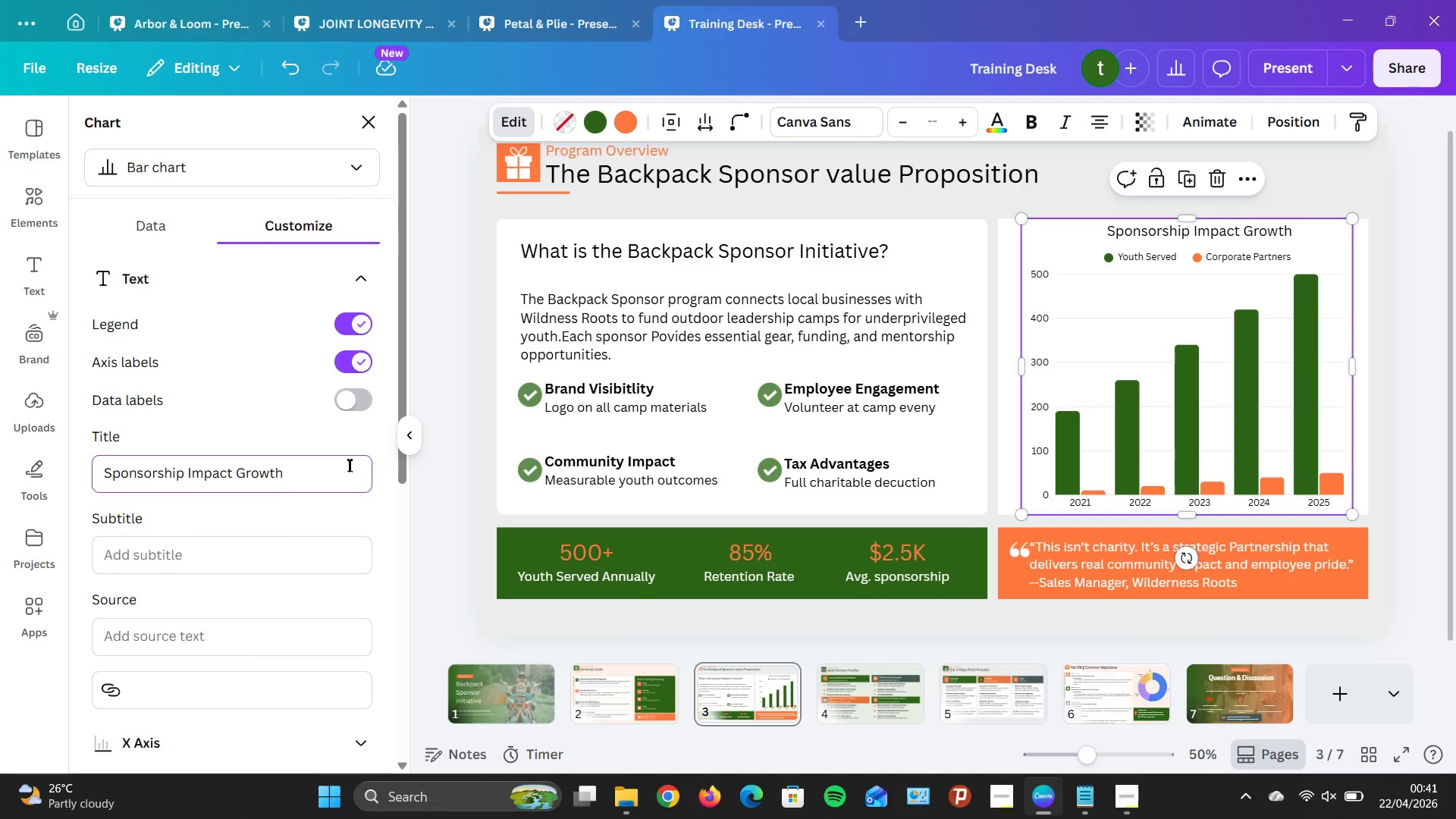 
wait(7.17)
 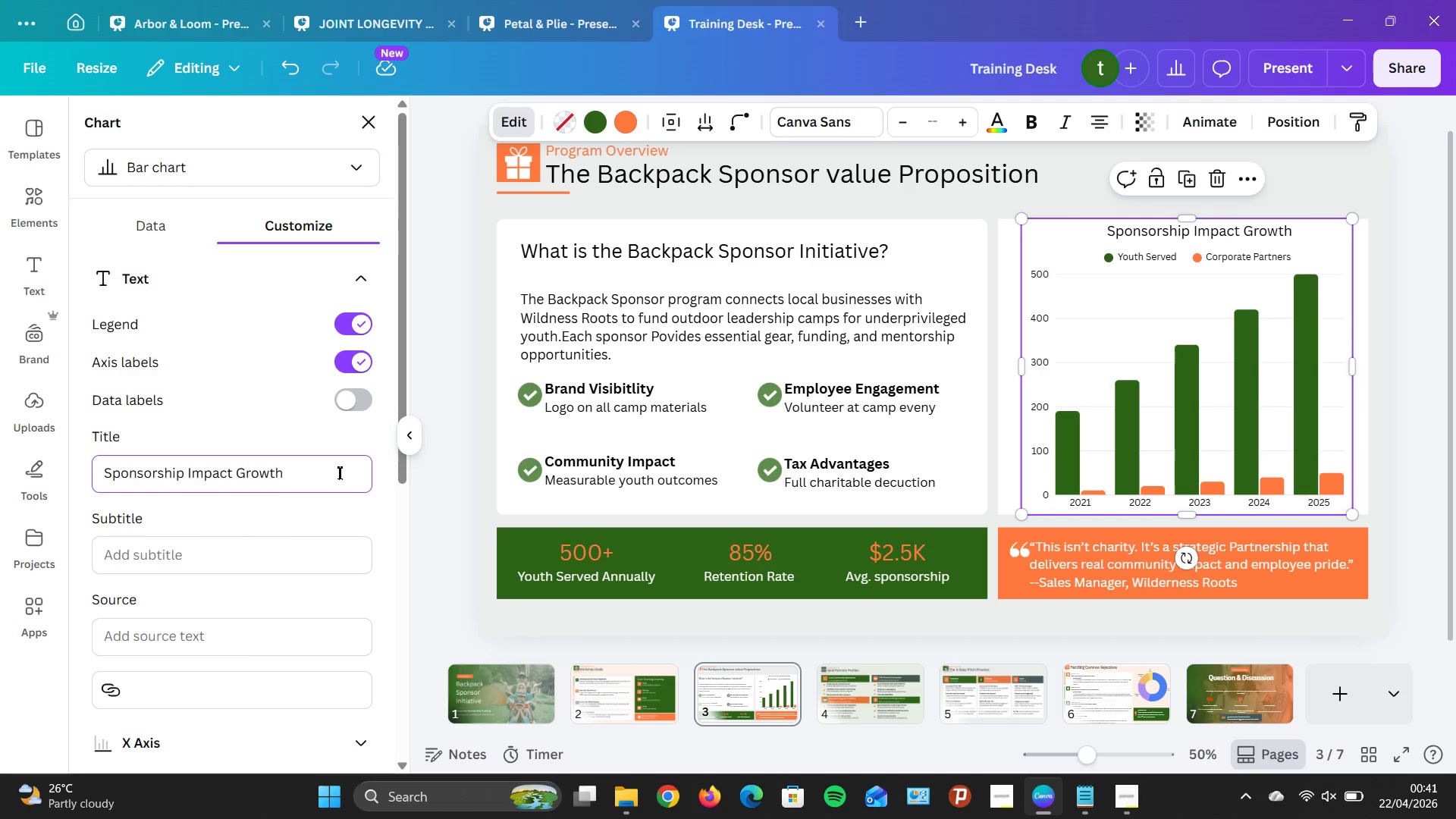 
scroll: coordinate [251, 416], scroll_direction: down, amount: 7.0
 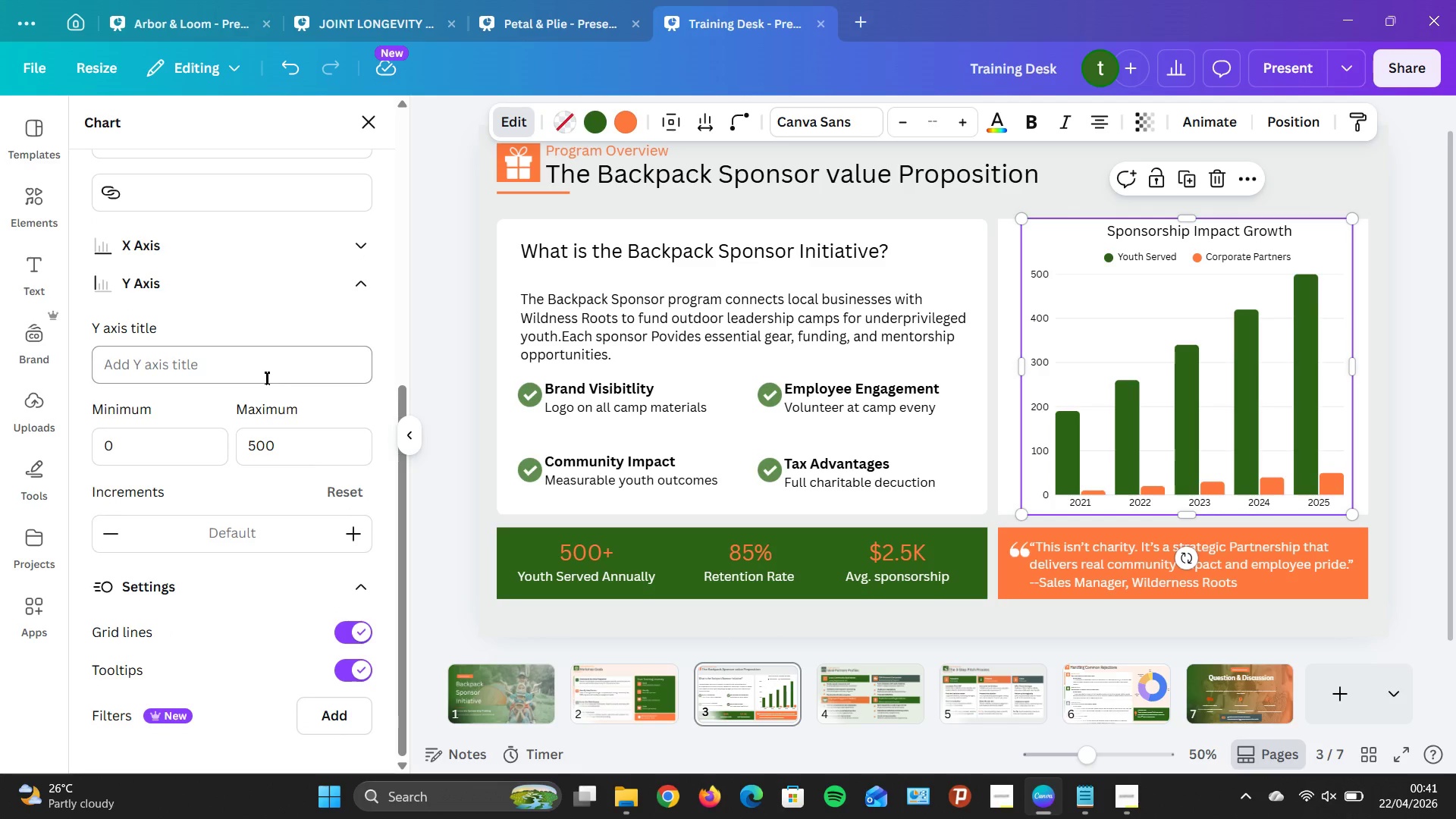 
scroll: coordinate [267, 388], scroll_direction: none, amount: 0.0
 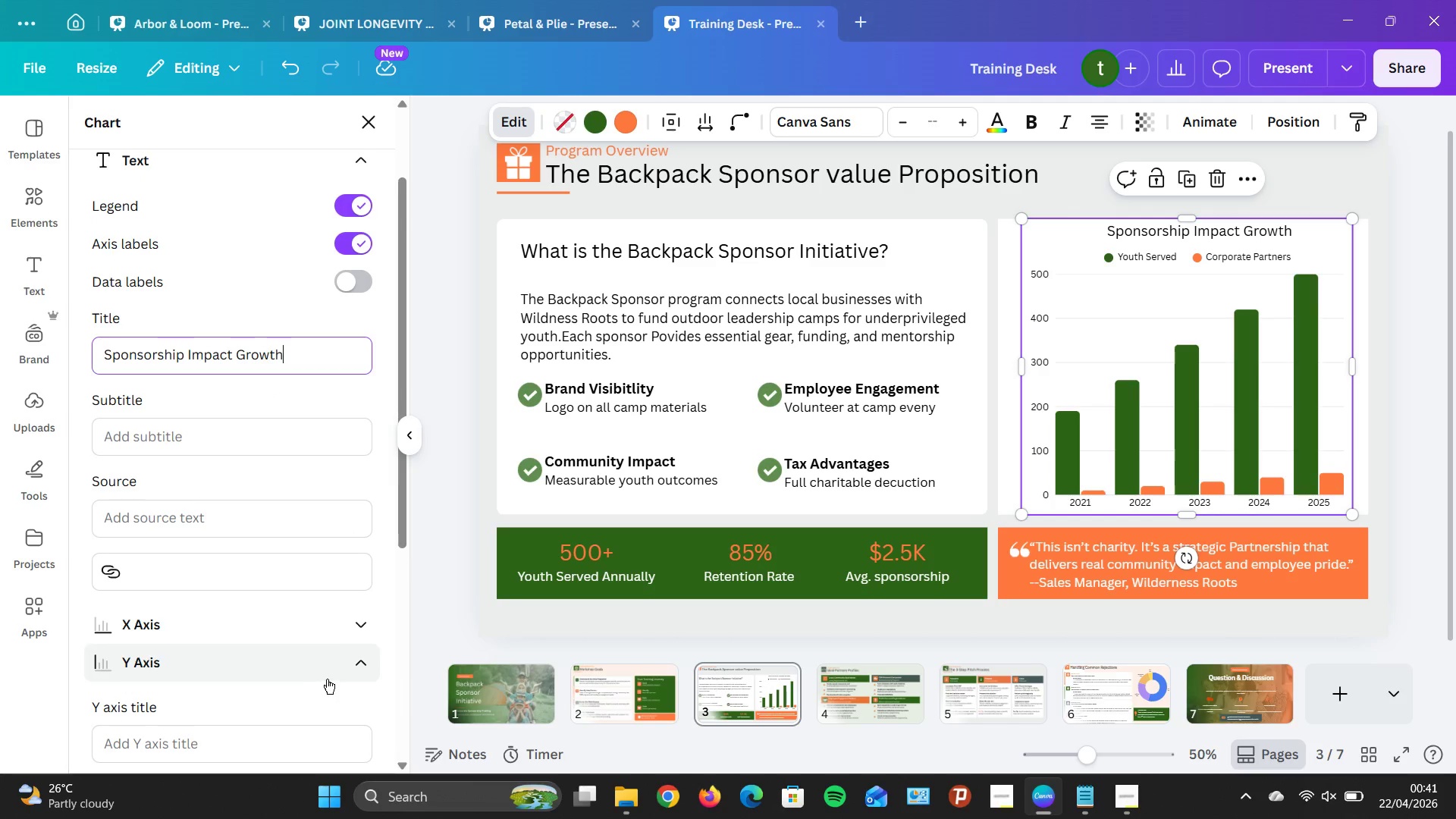 
left_click([326, 667])
 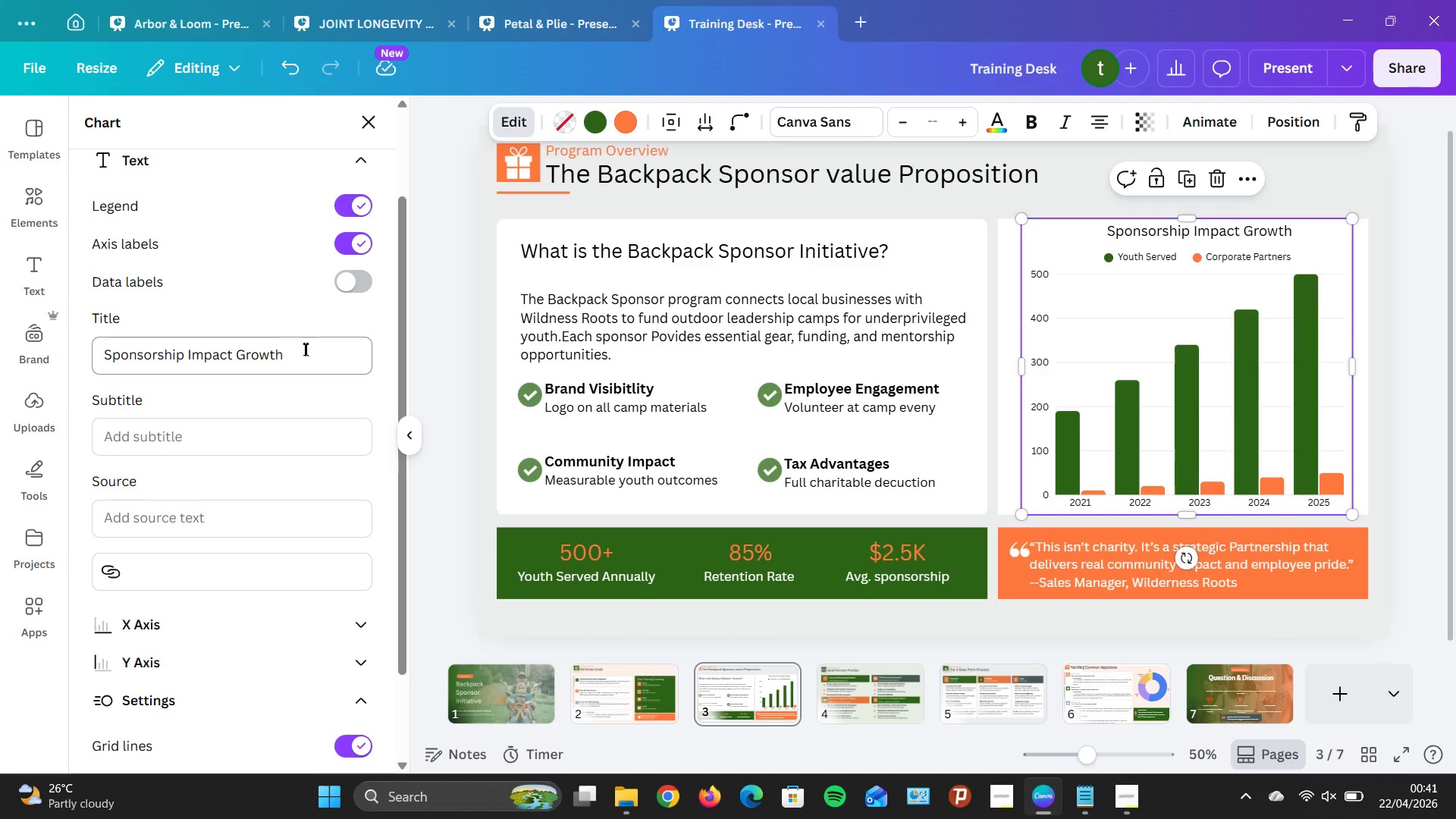 
scroll: coordinate [304, 353], scroll_direction: up, amount: 4.0
 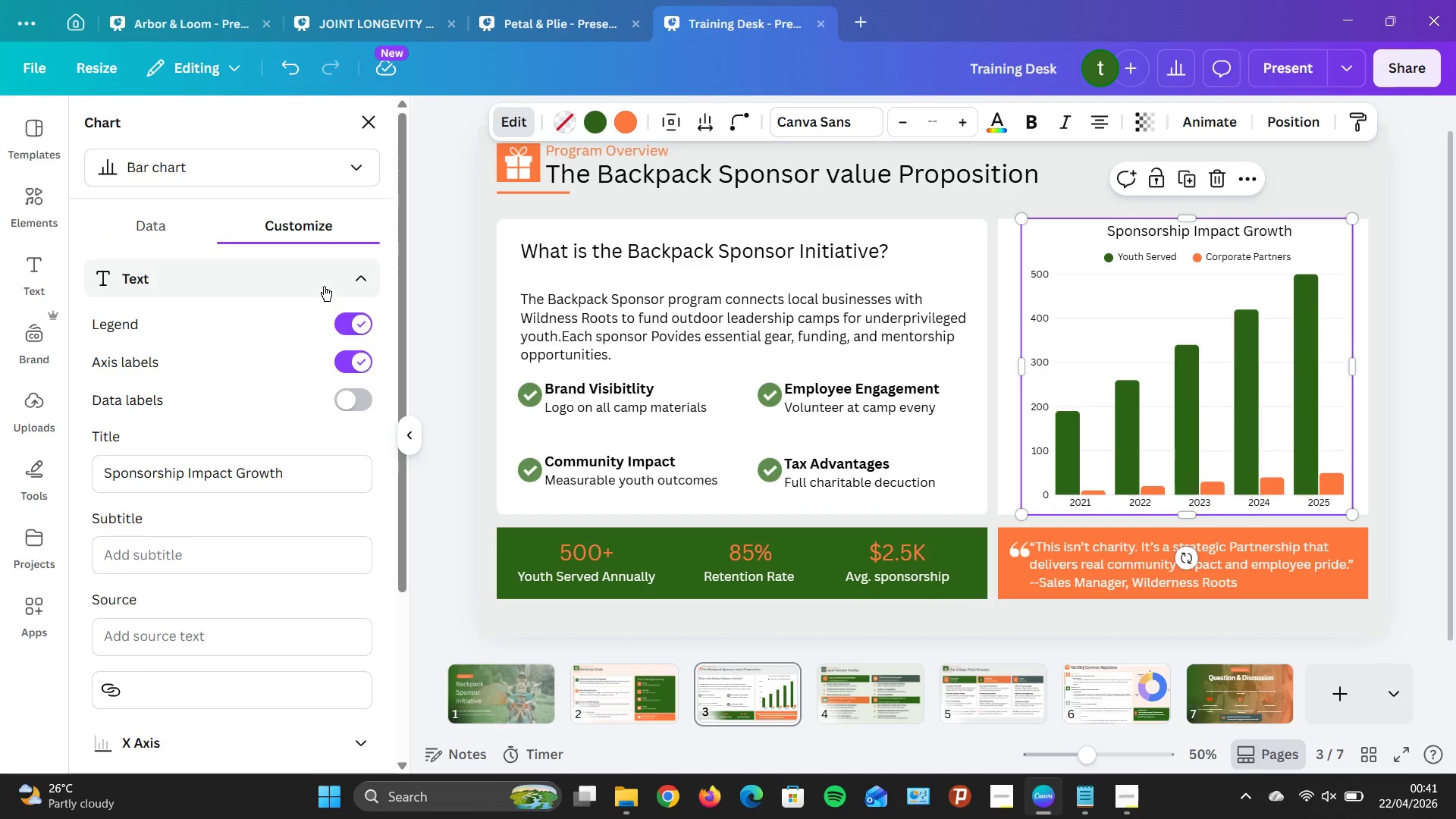 
left_click([324, 285])
 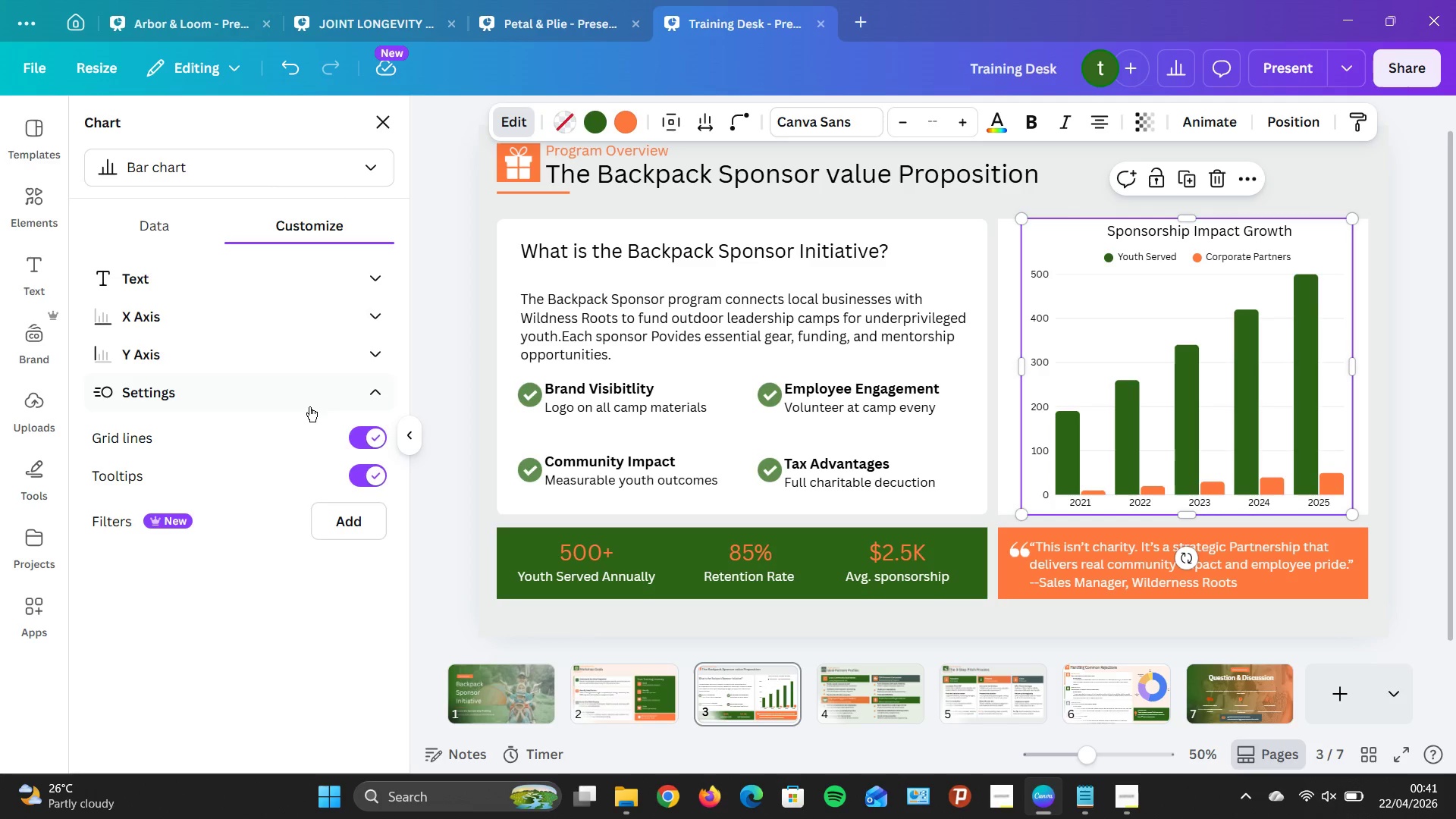 
left_click([306, 398])
 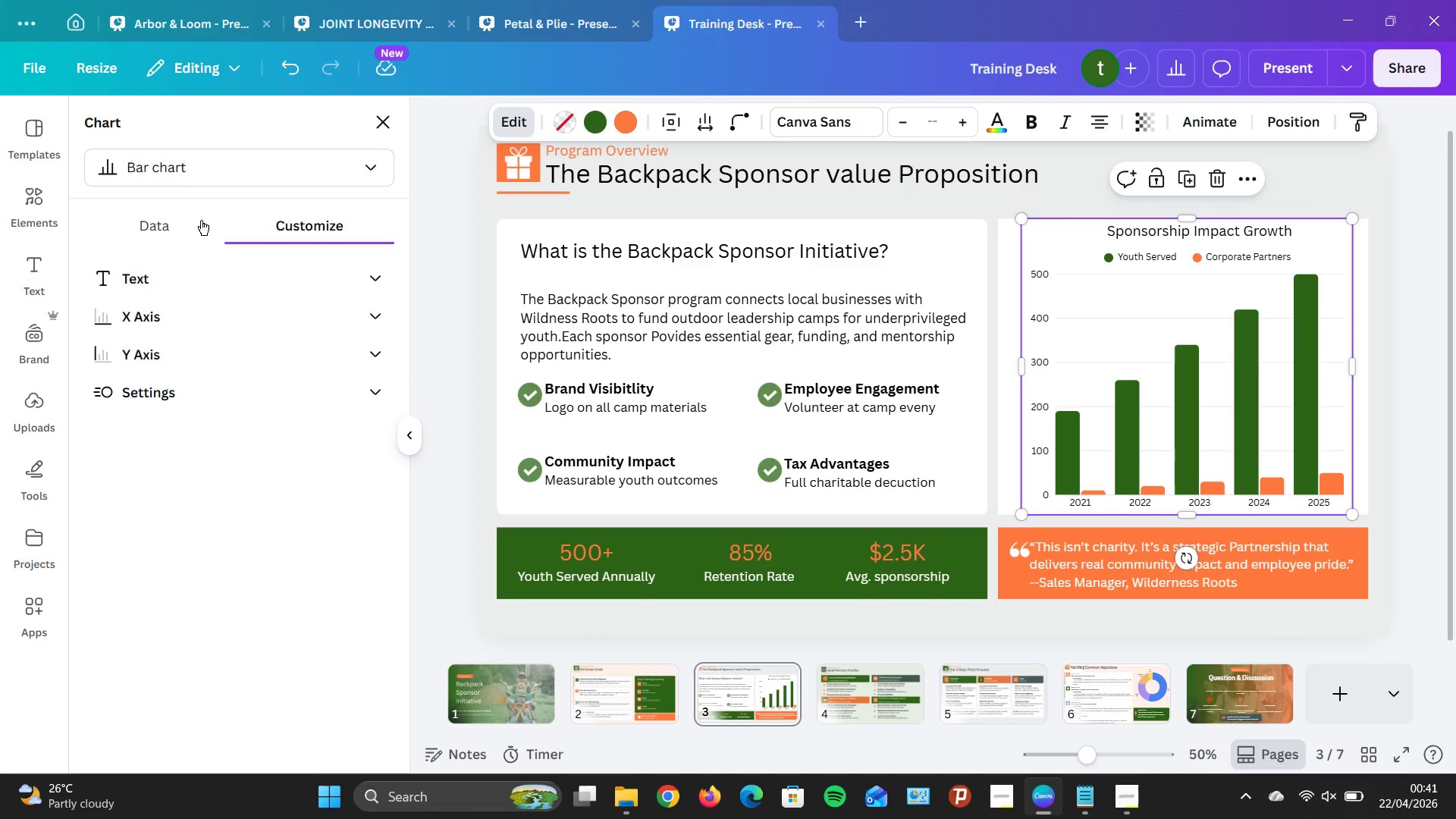 
left_click([200, 221])
 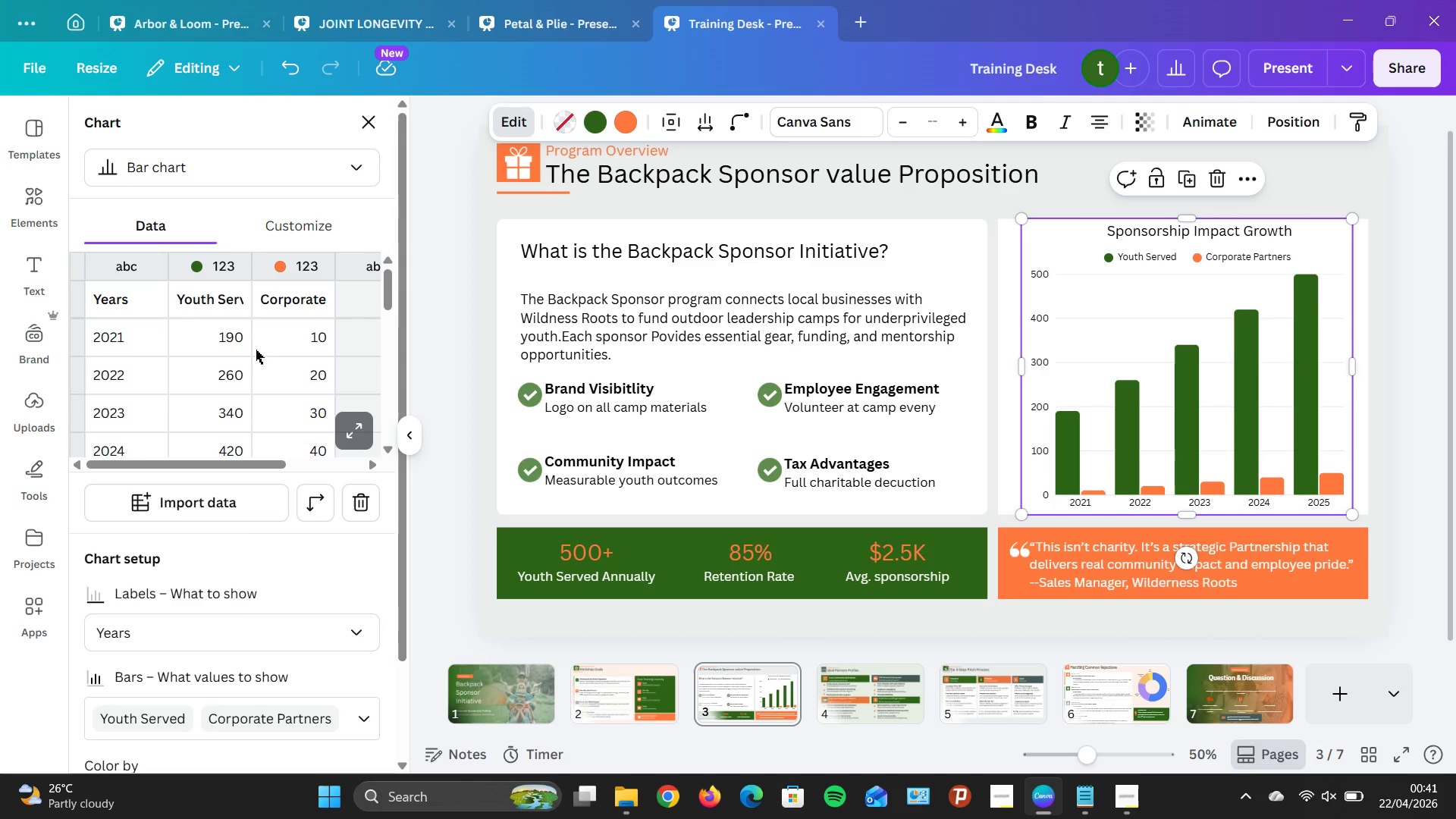 
scroll: coordinate [258, 341], scroll_direction: up, amount: 7.0
 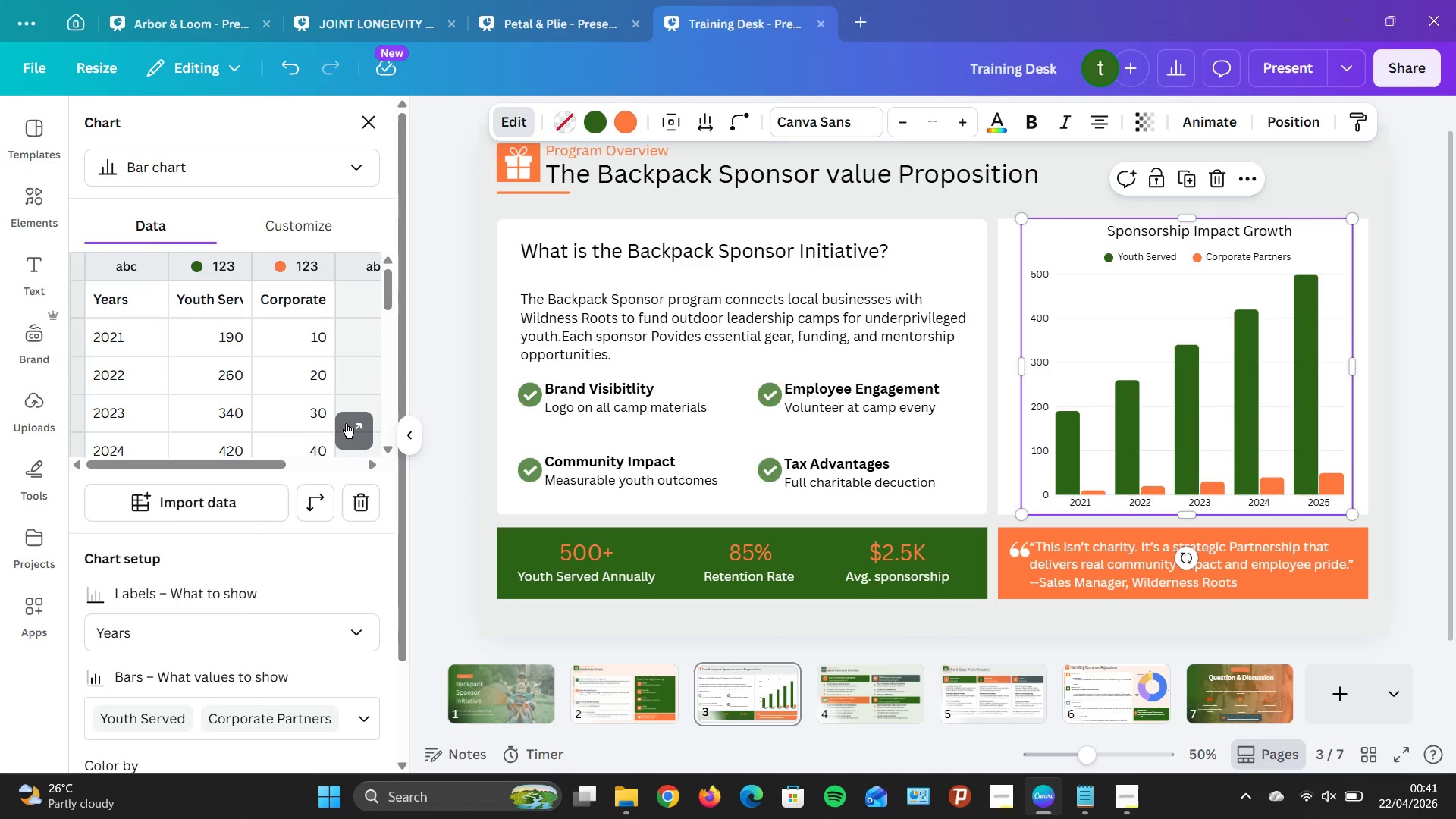 
left_click([356, 431])
 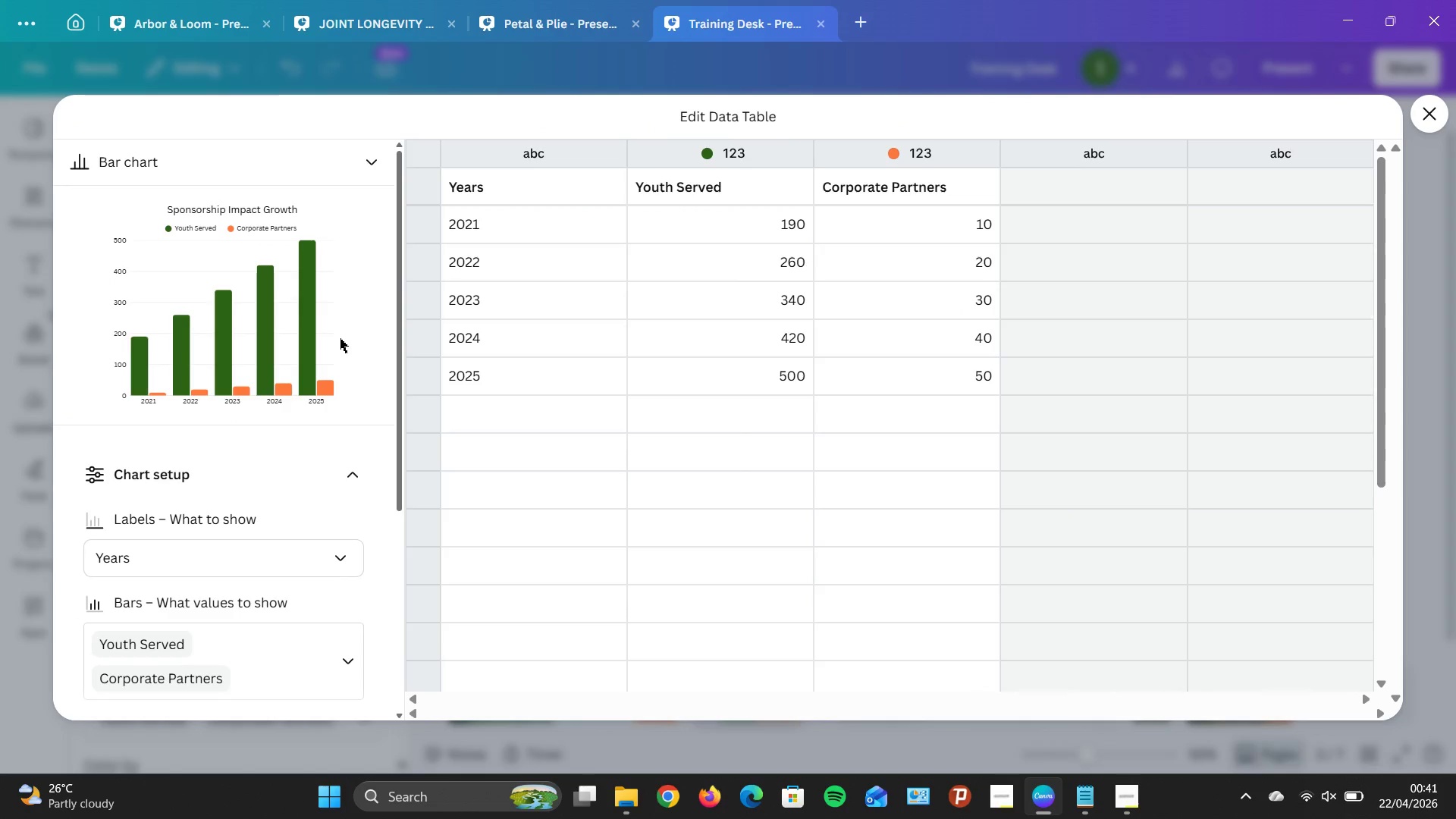 
scroll: coordinate [327, 441], scroll_direction: down, amount: 6.0
 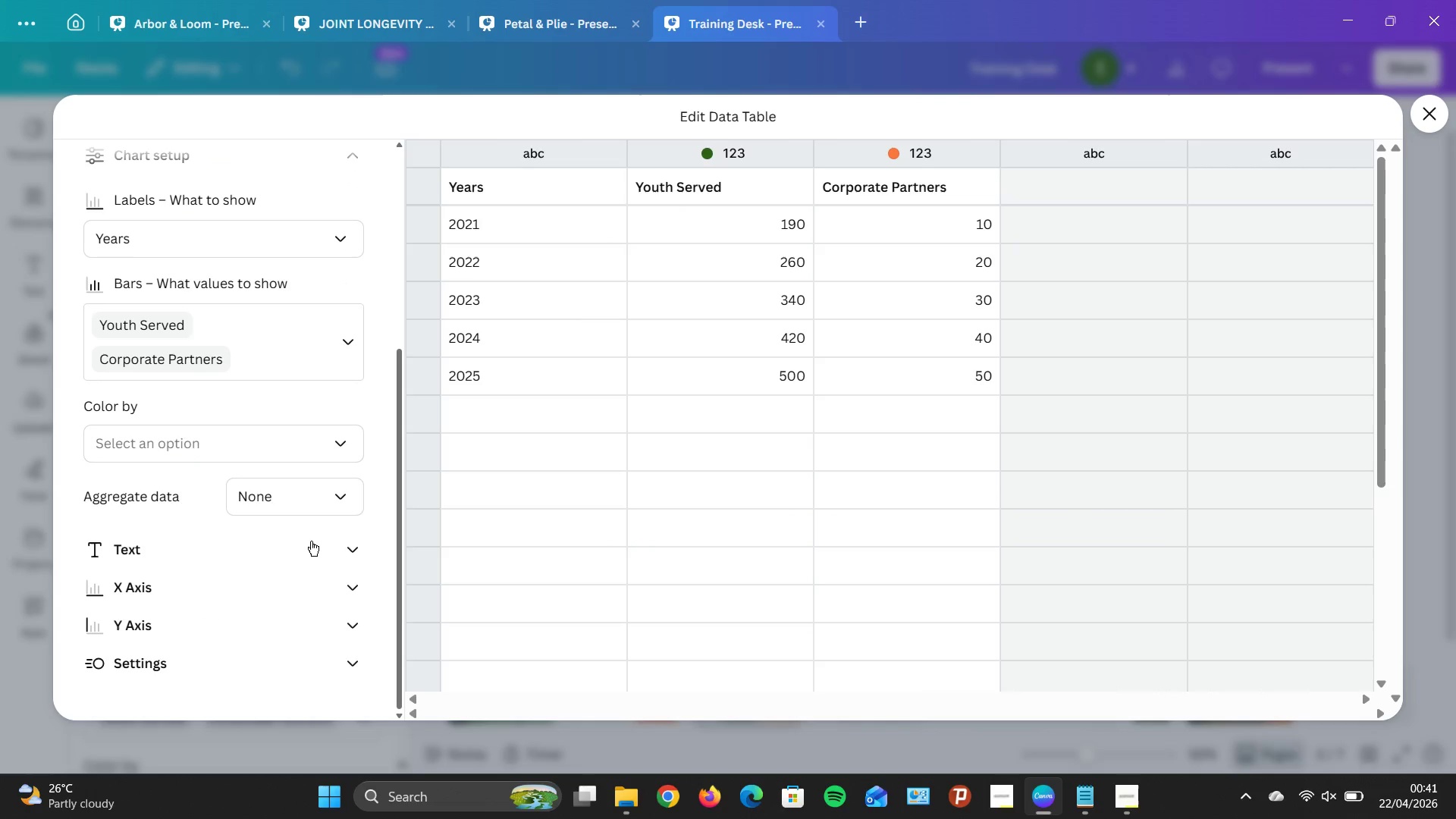 
left_click([311, 542])
 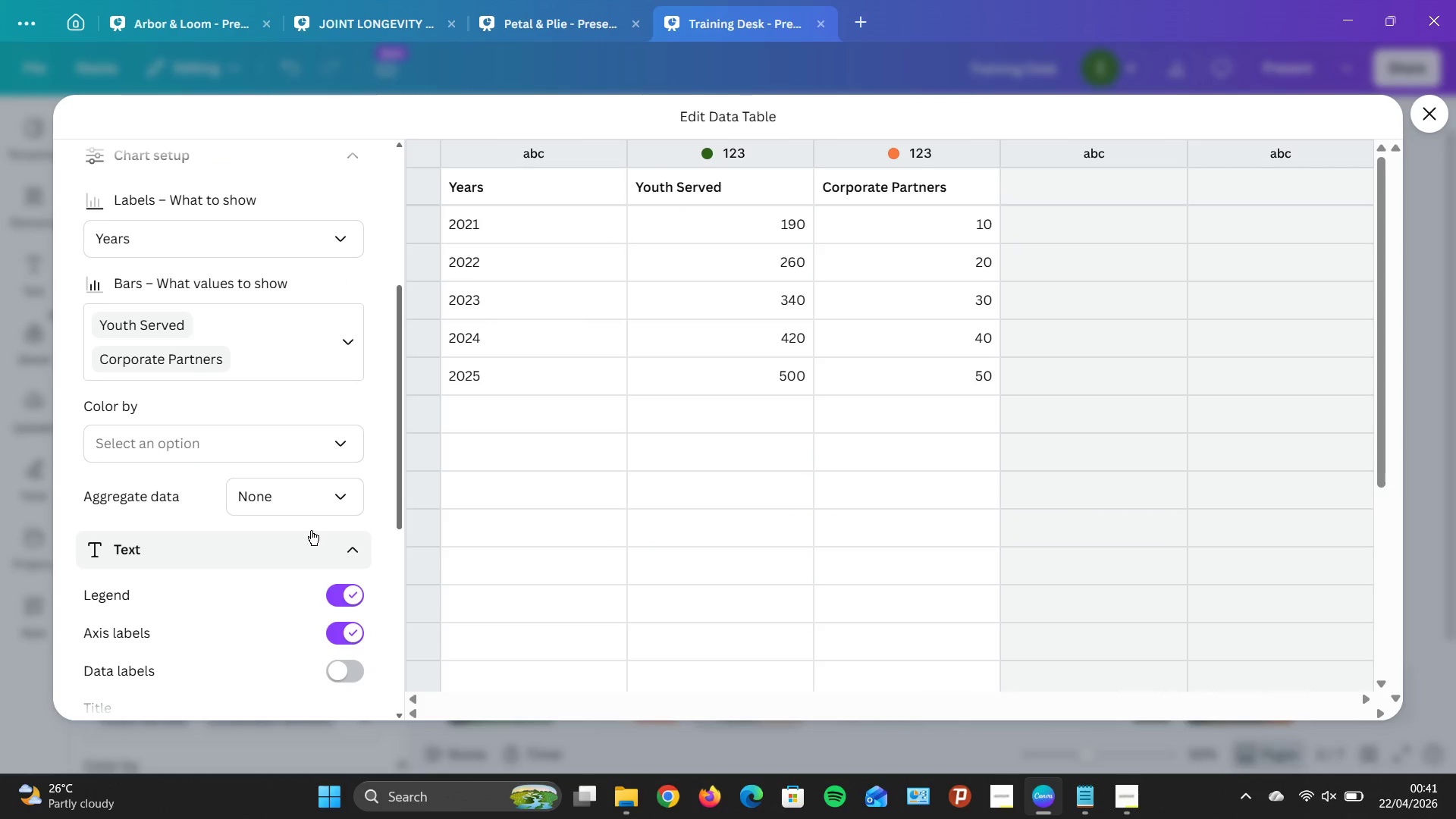 
scroll: coordinate [312, 529], scroll_direction: down, amount: 2.0
 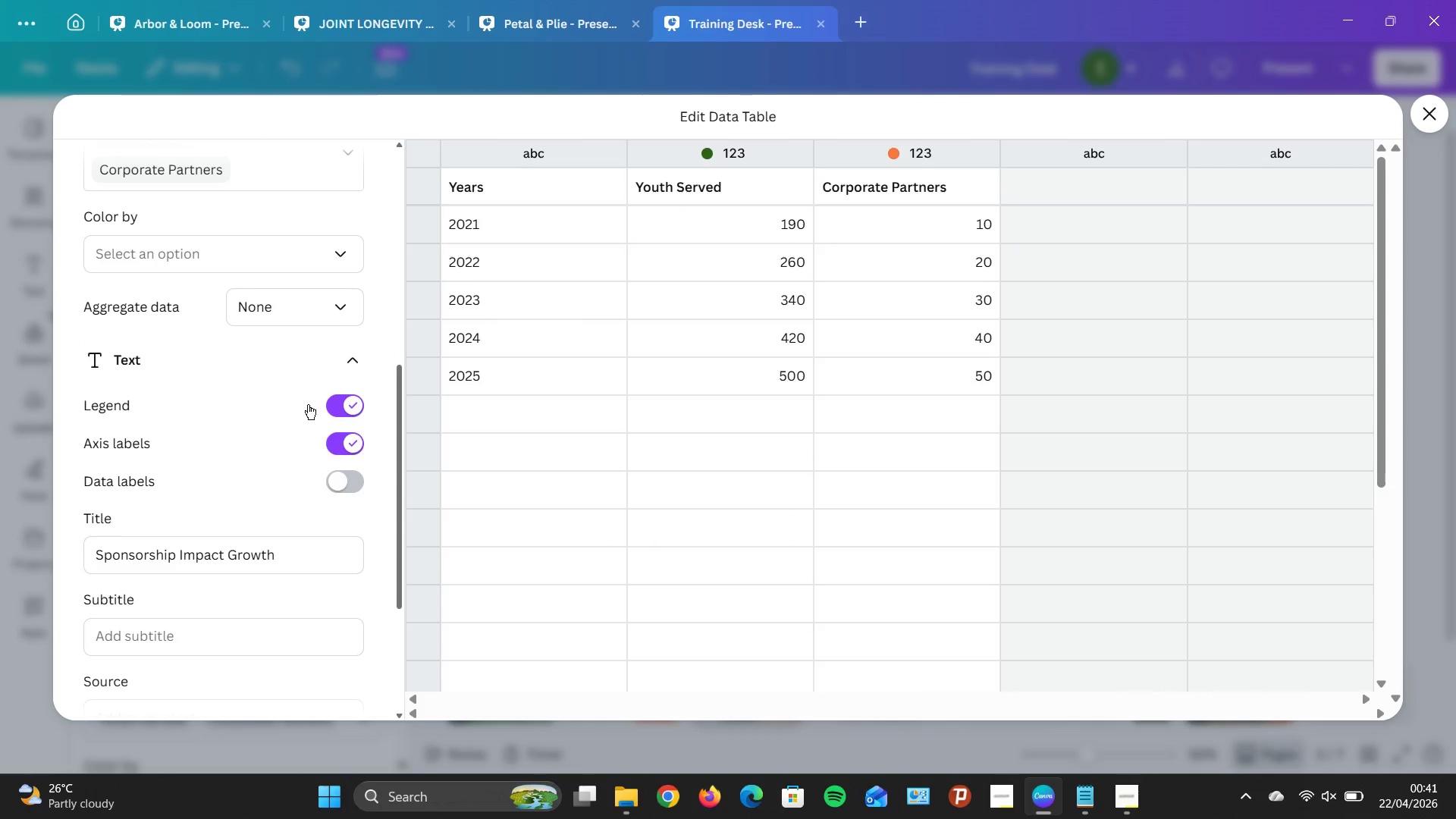 
left_click([115, 409])
 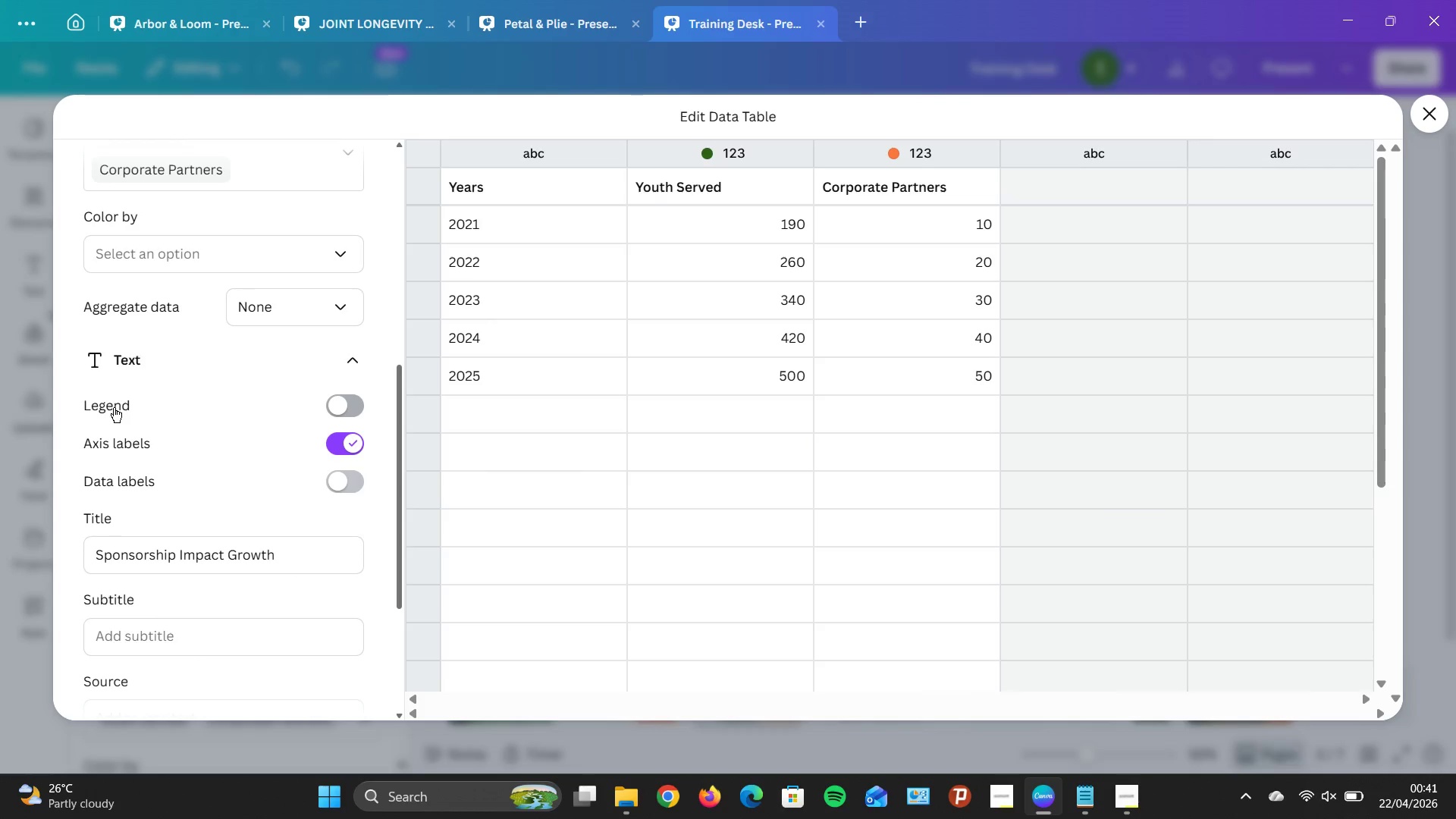 
left_click([114, 407])
 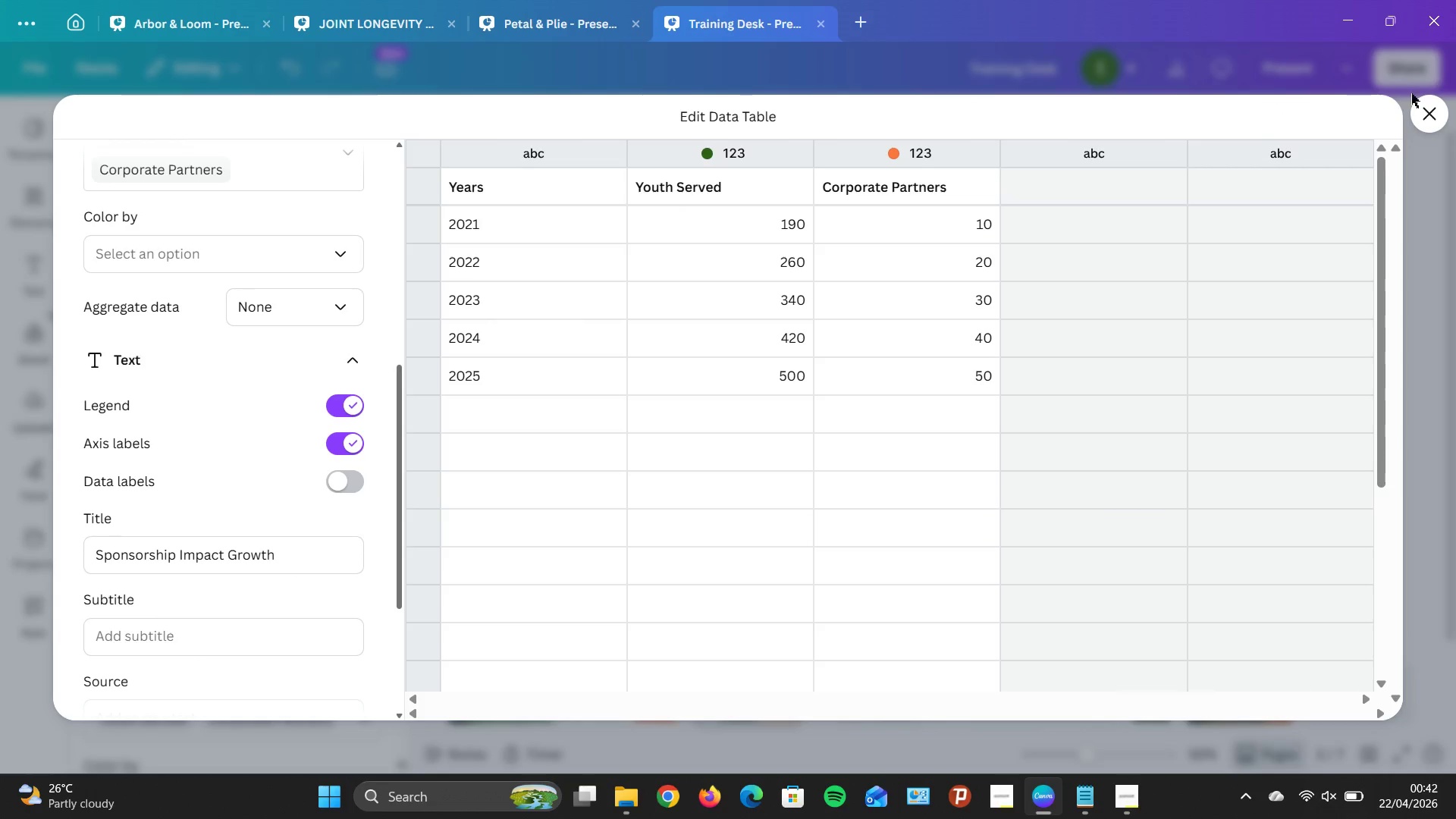 
left_click([1427, 127])
 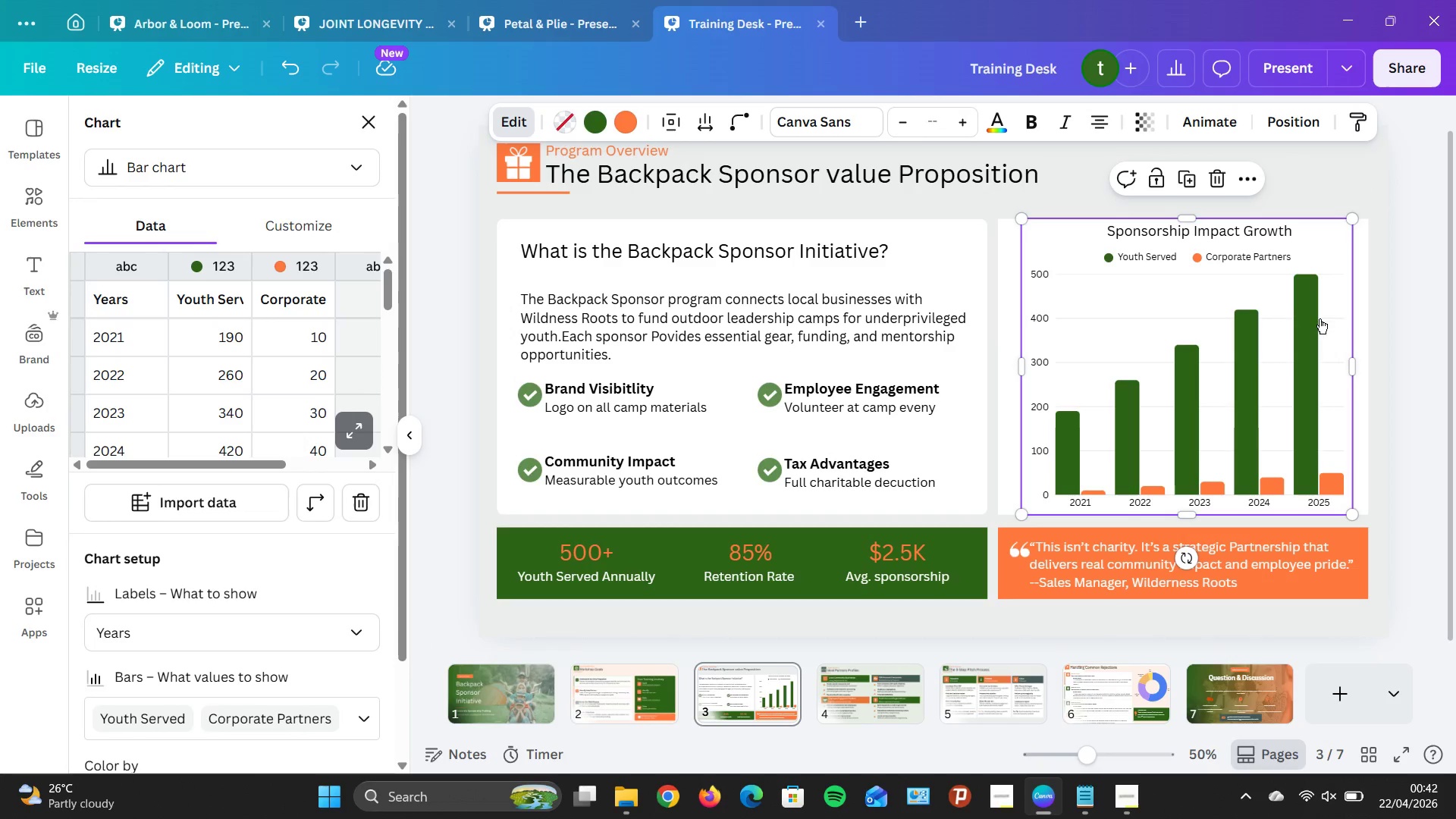 
left_click([1404, 330])
 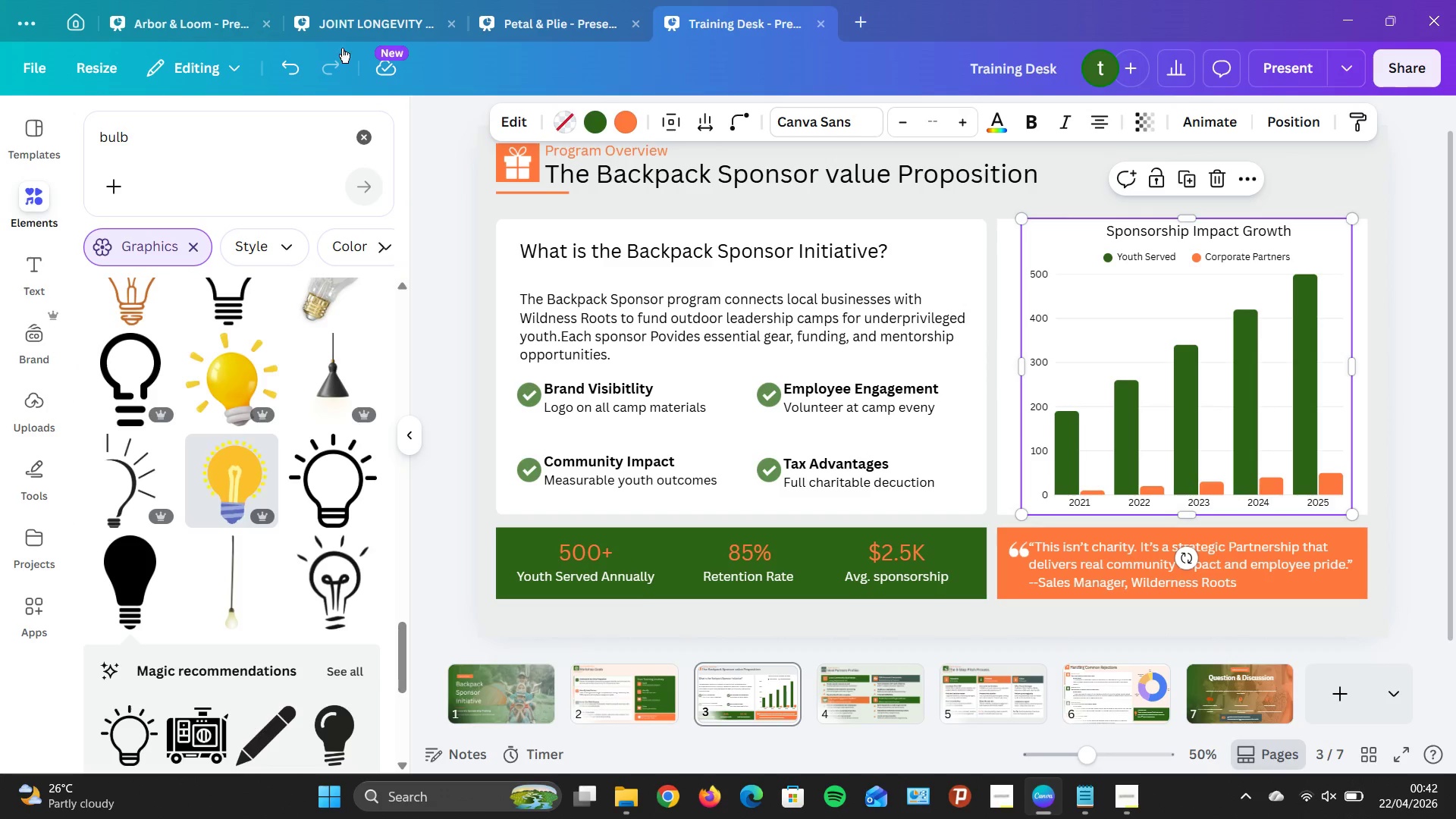 
mouse_move([375, 169])
 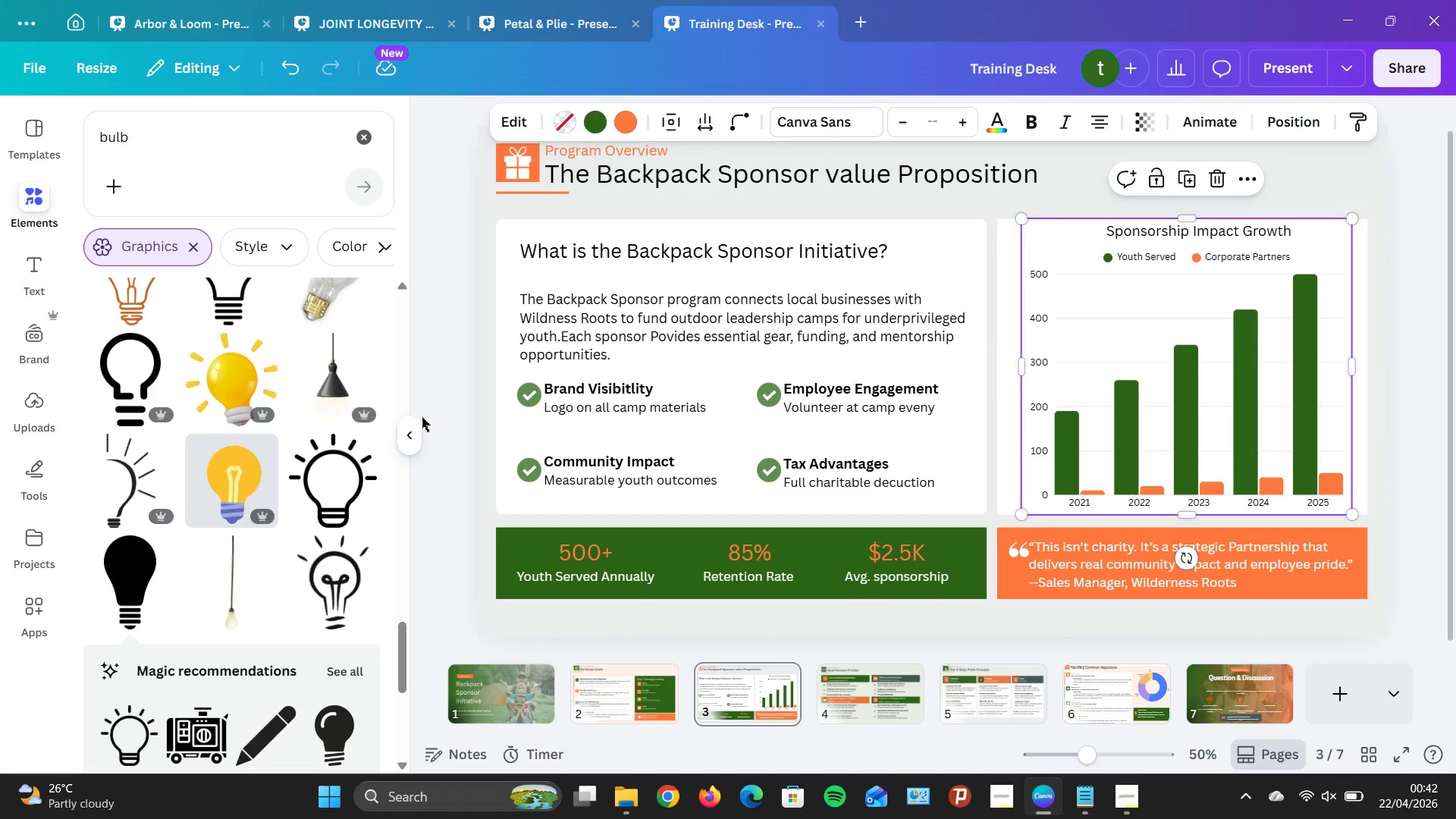 
left_click([418, 433])
 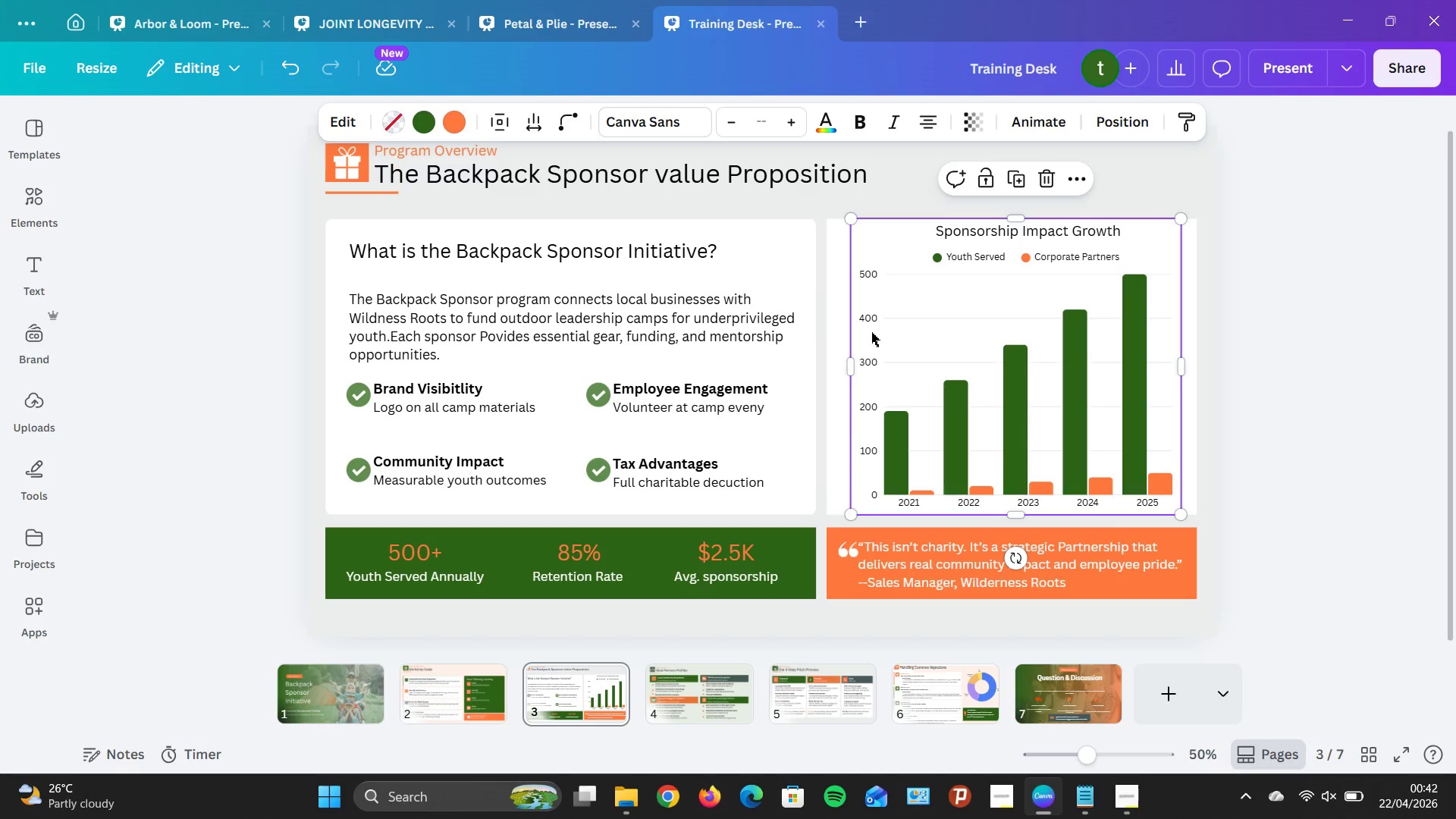 
wait(9.92)
 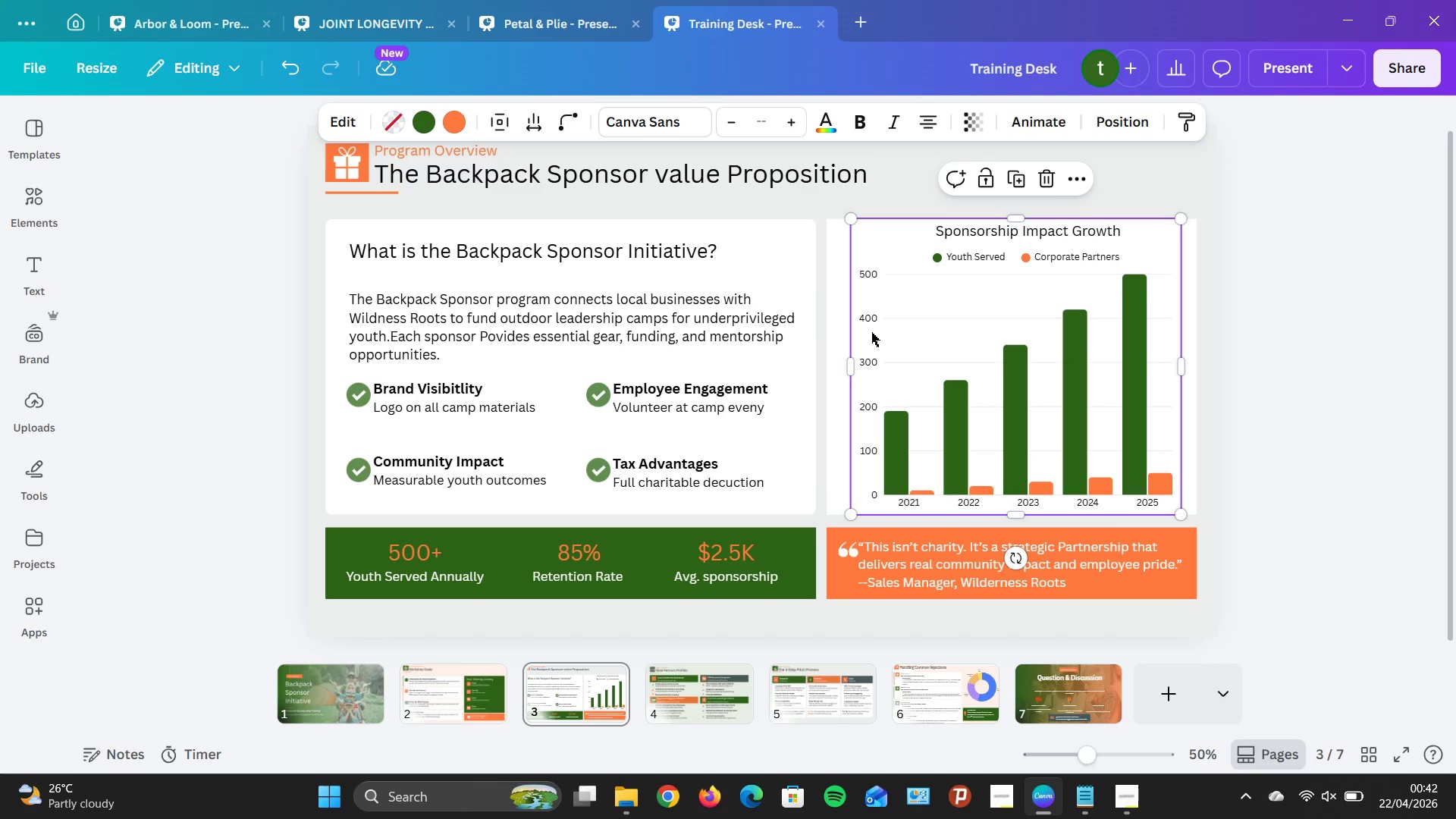 
key(ArrowRight)
 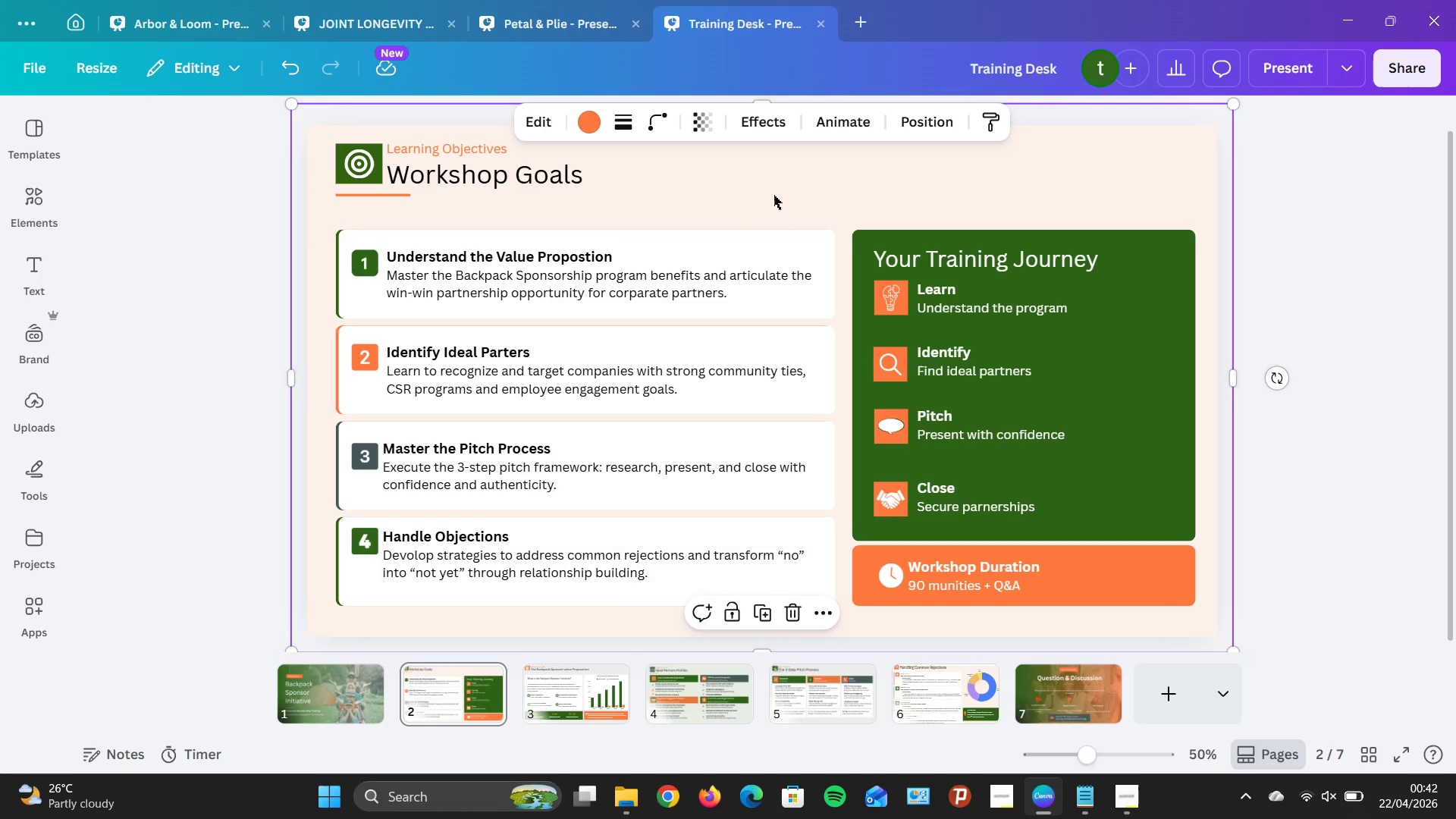 
wait(10.69)
 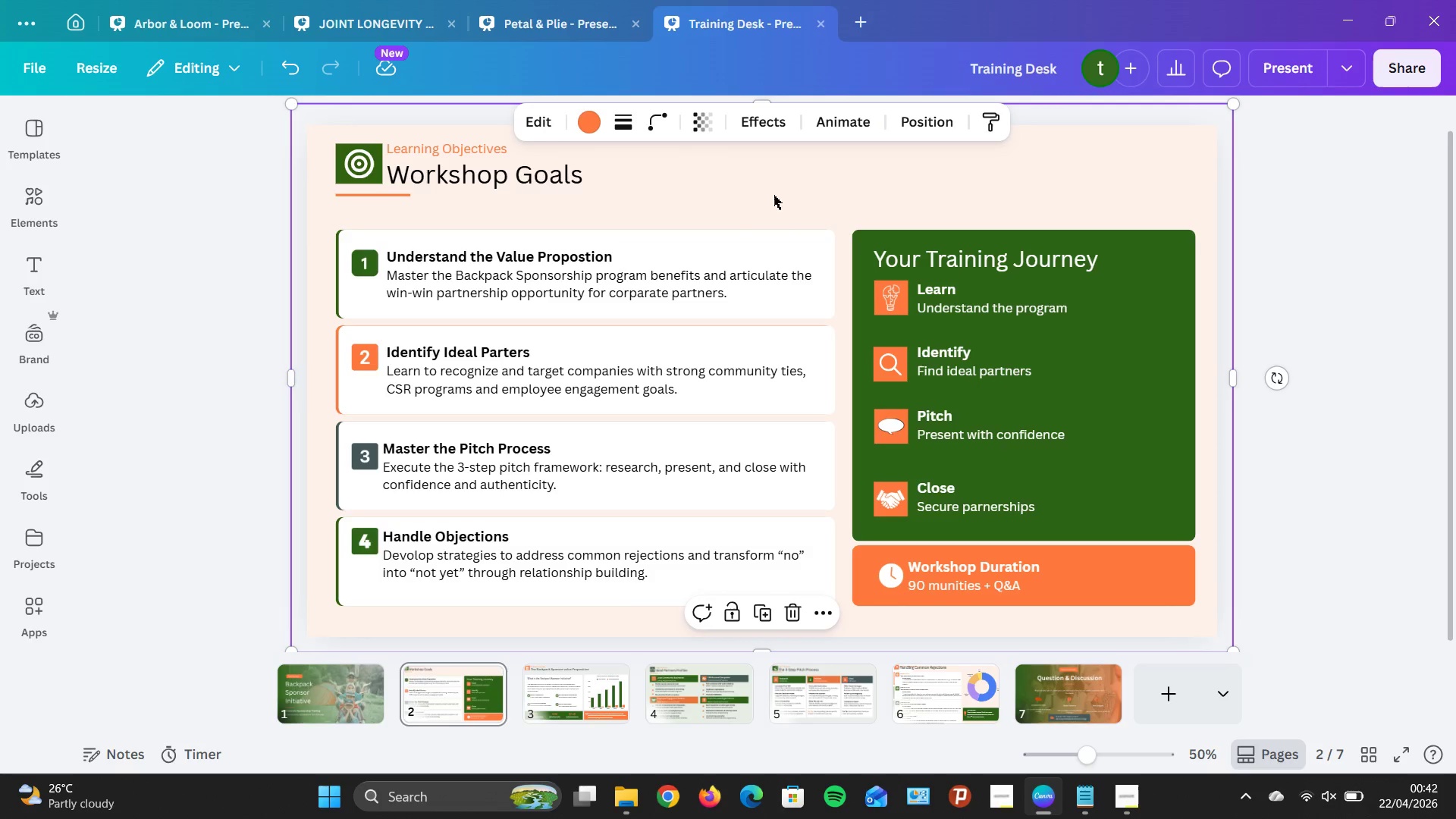 
mouse_move([823, 686])
 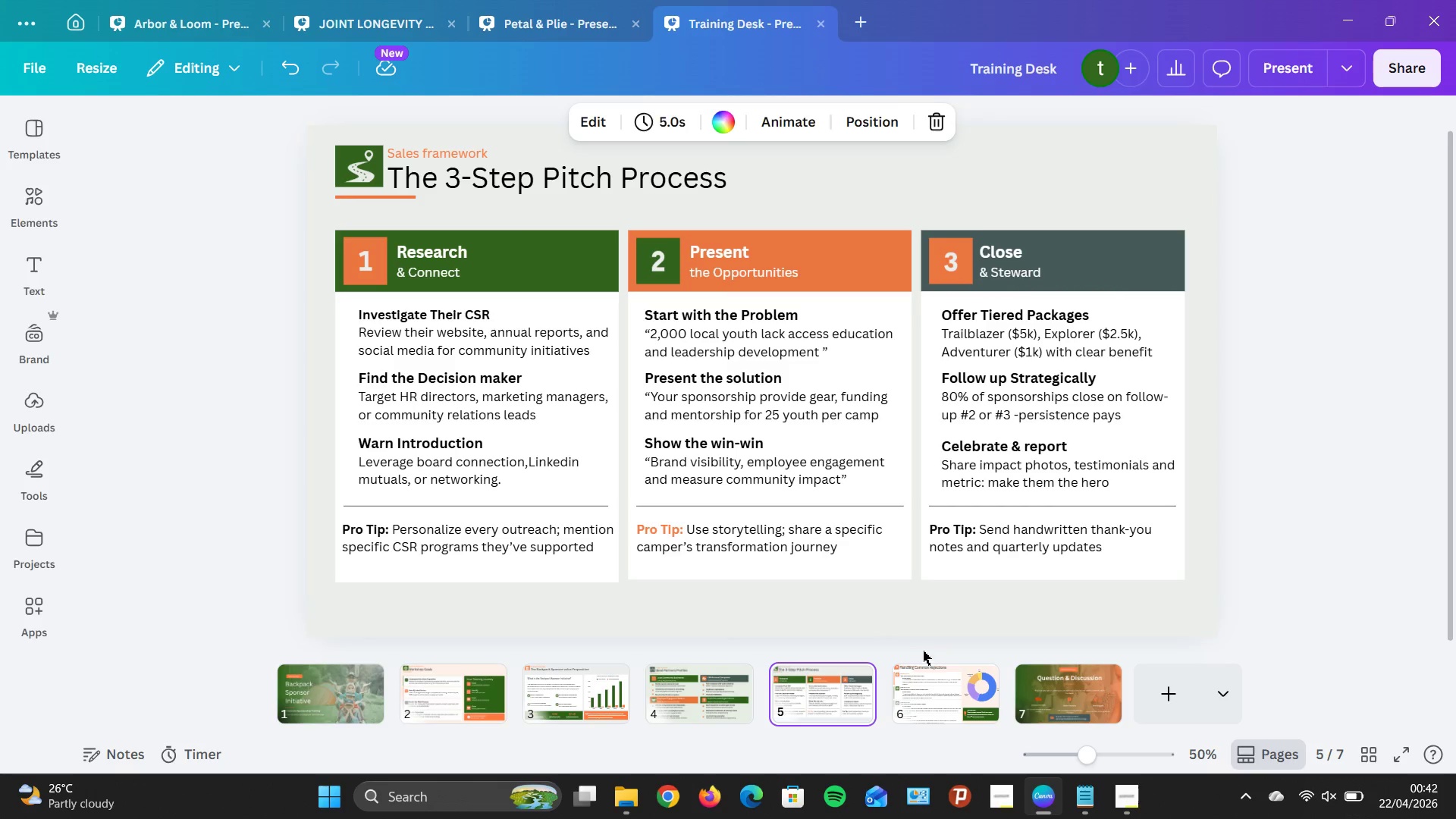 
left_click([963, 688])
 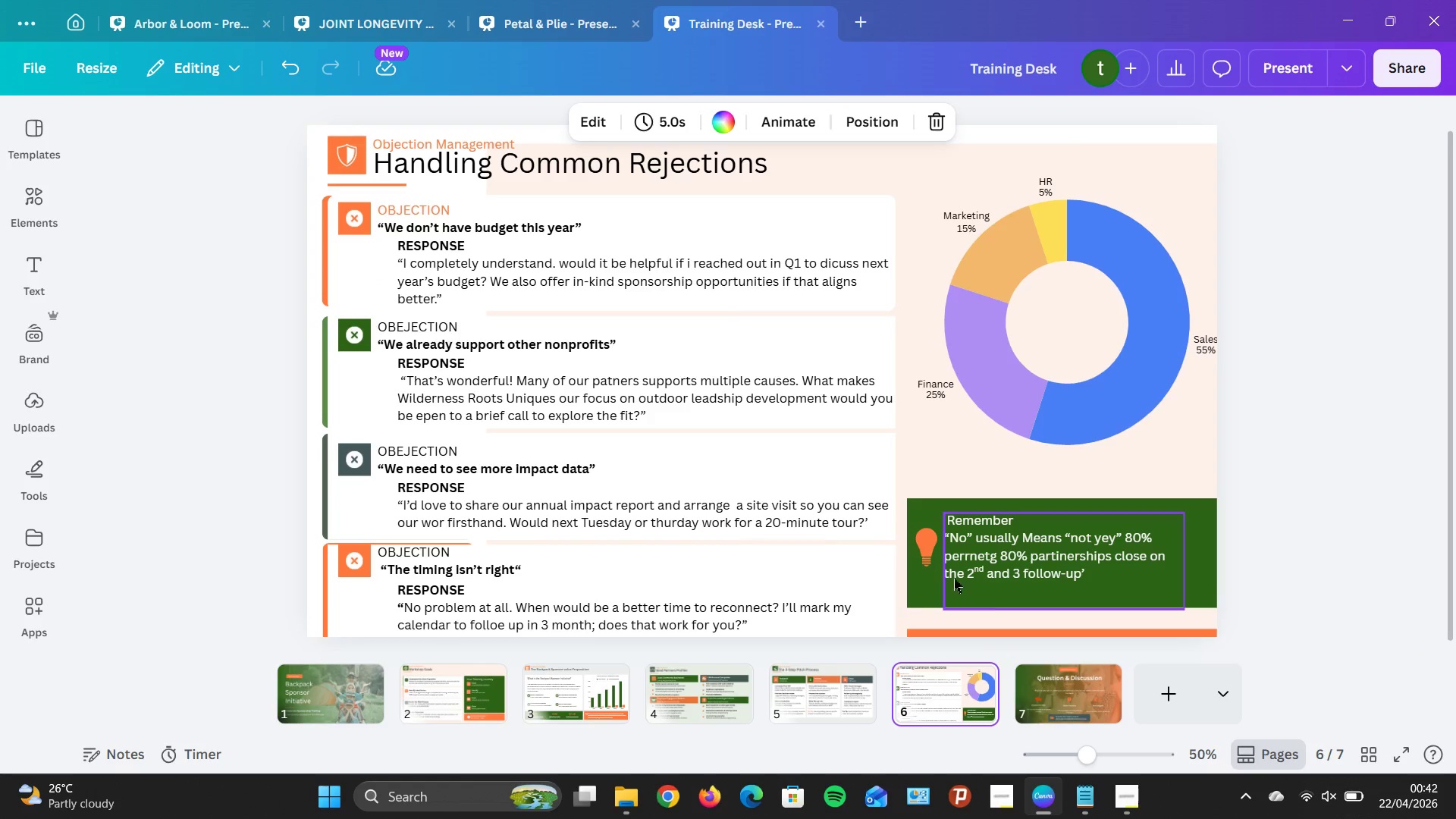 
left_click_drag(start_coordinate=[869, 168], to_coordinate=[644, 114])
 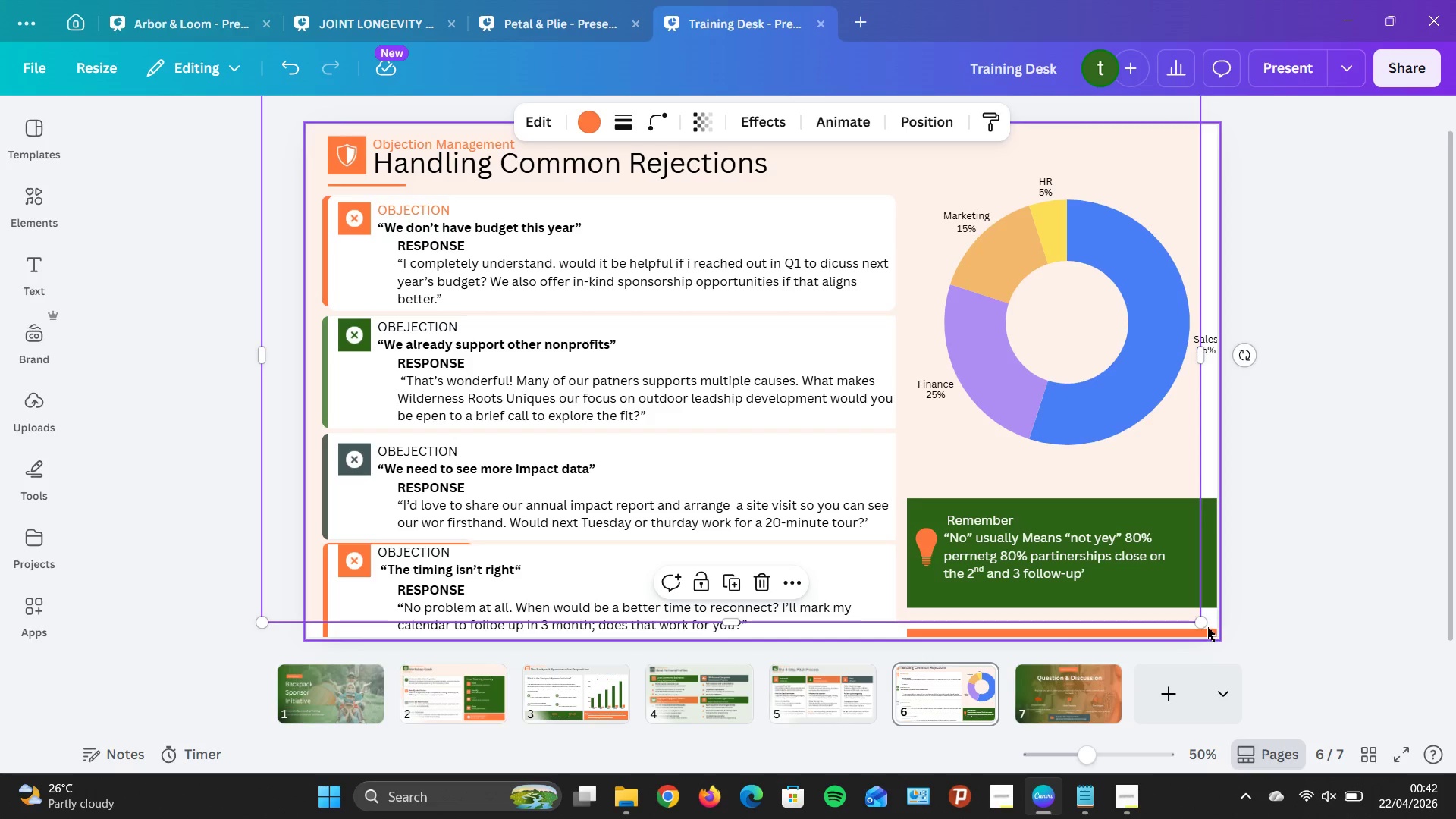 
left_click_drag(start_coordinate=[1203, 623], to_coordinate=[1243, 656])
 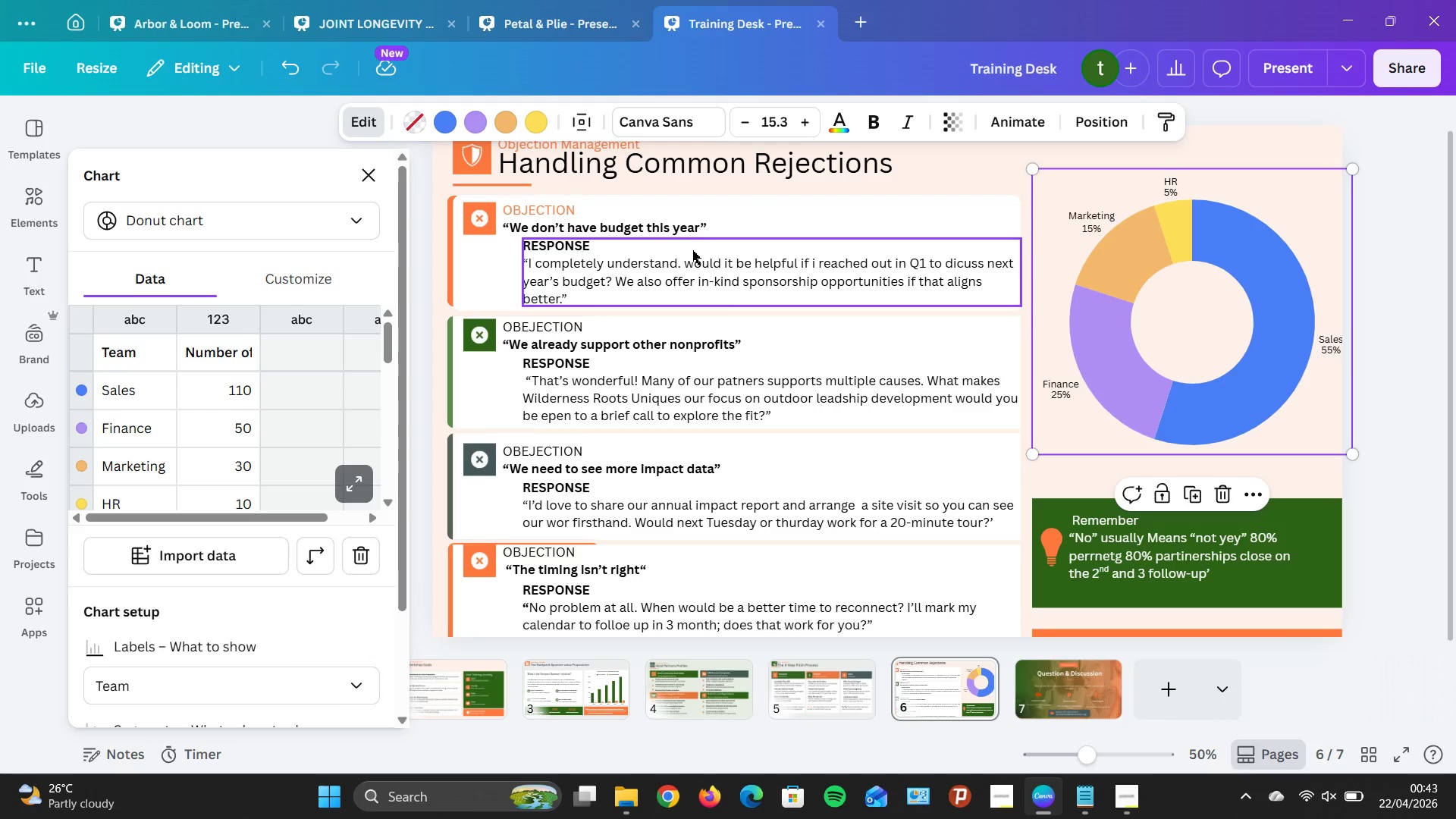 
wait(35.66)
 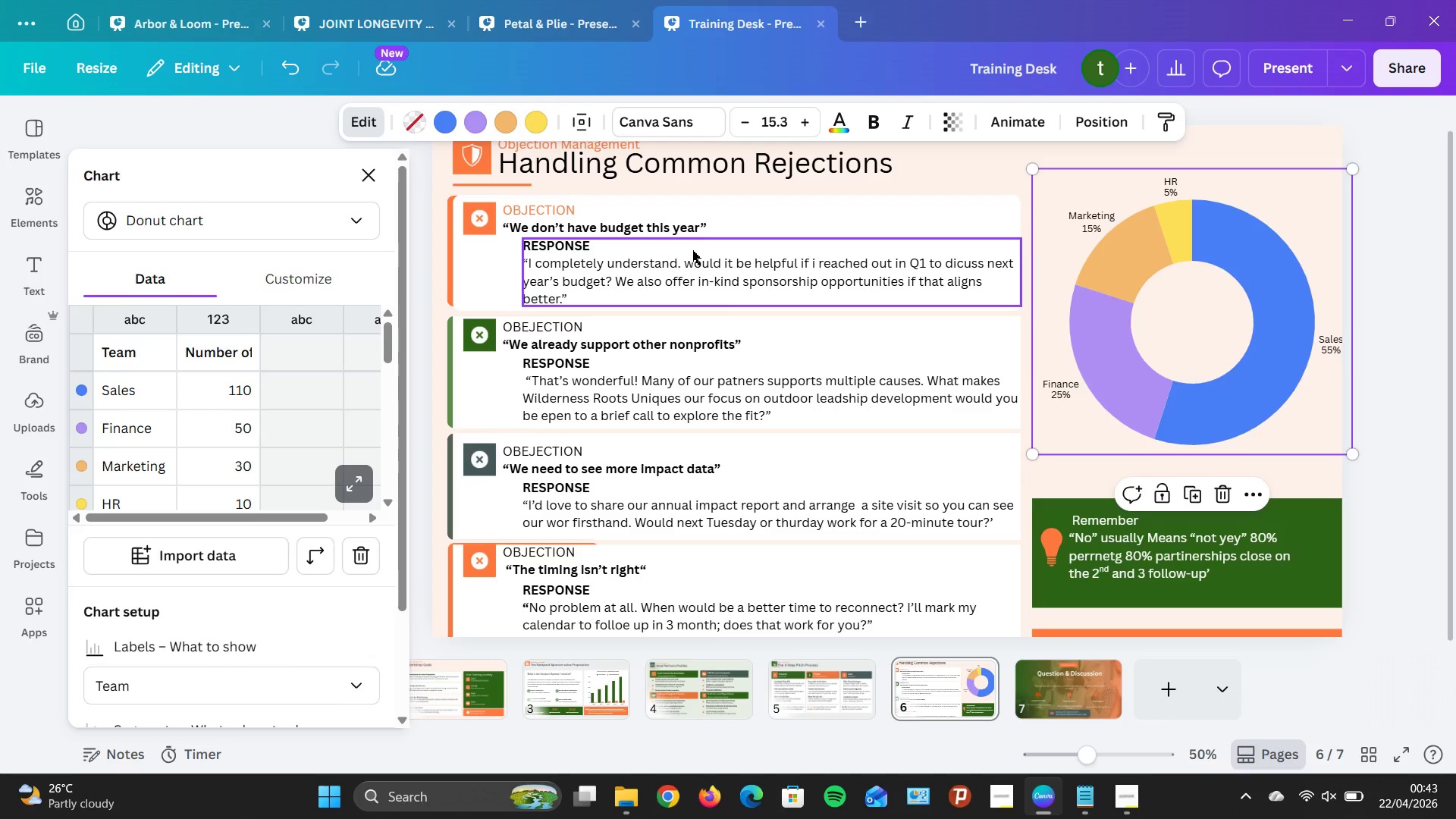 
left_click([153, 356])
 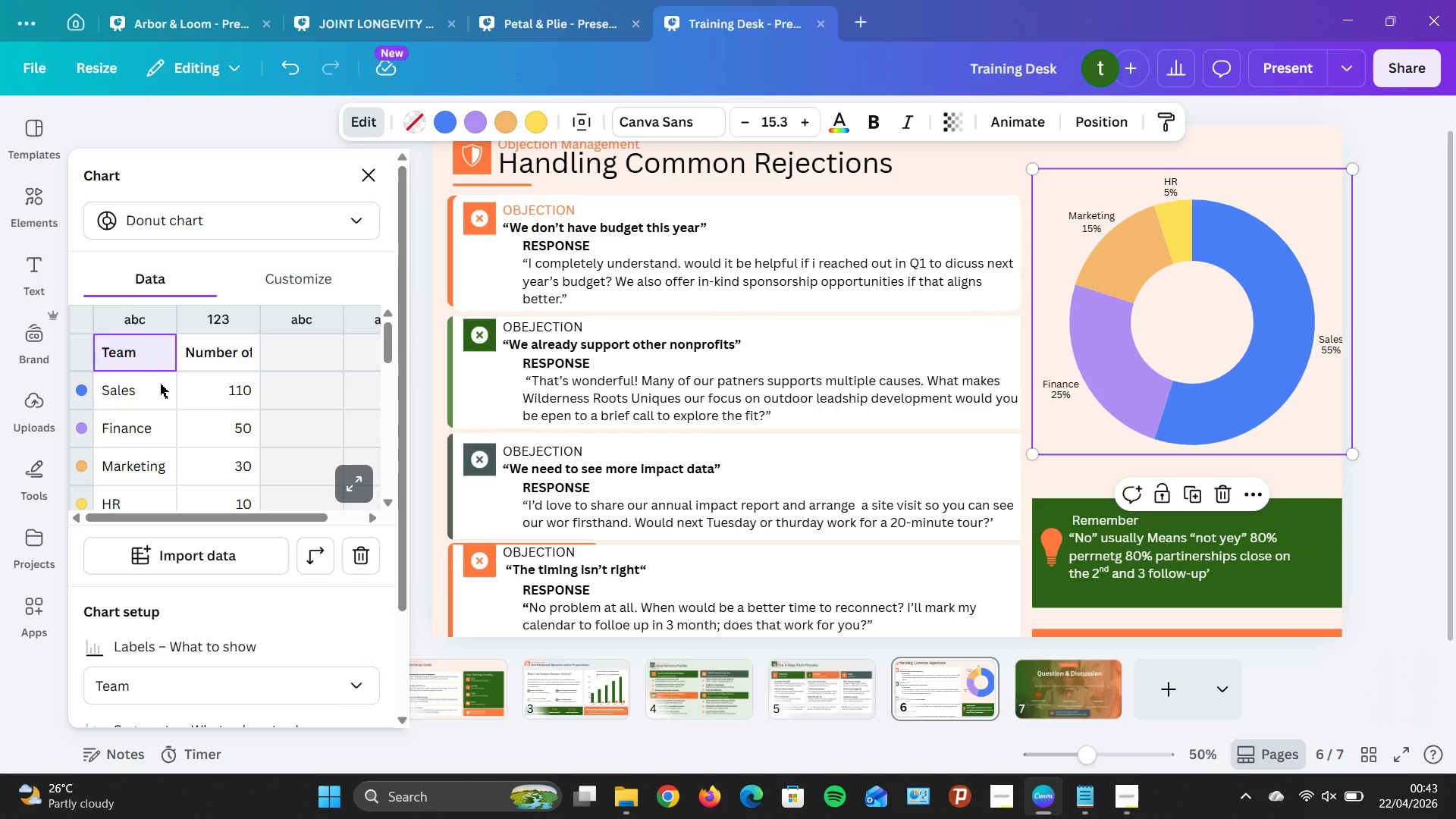 
double_click([160, 384])
 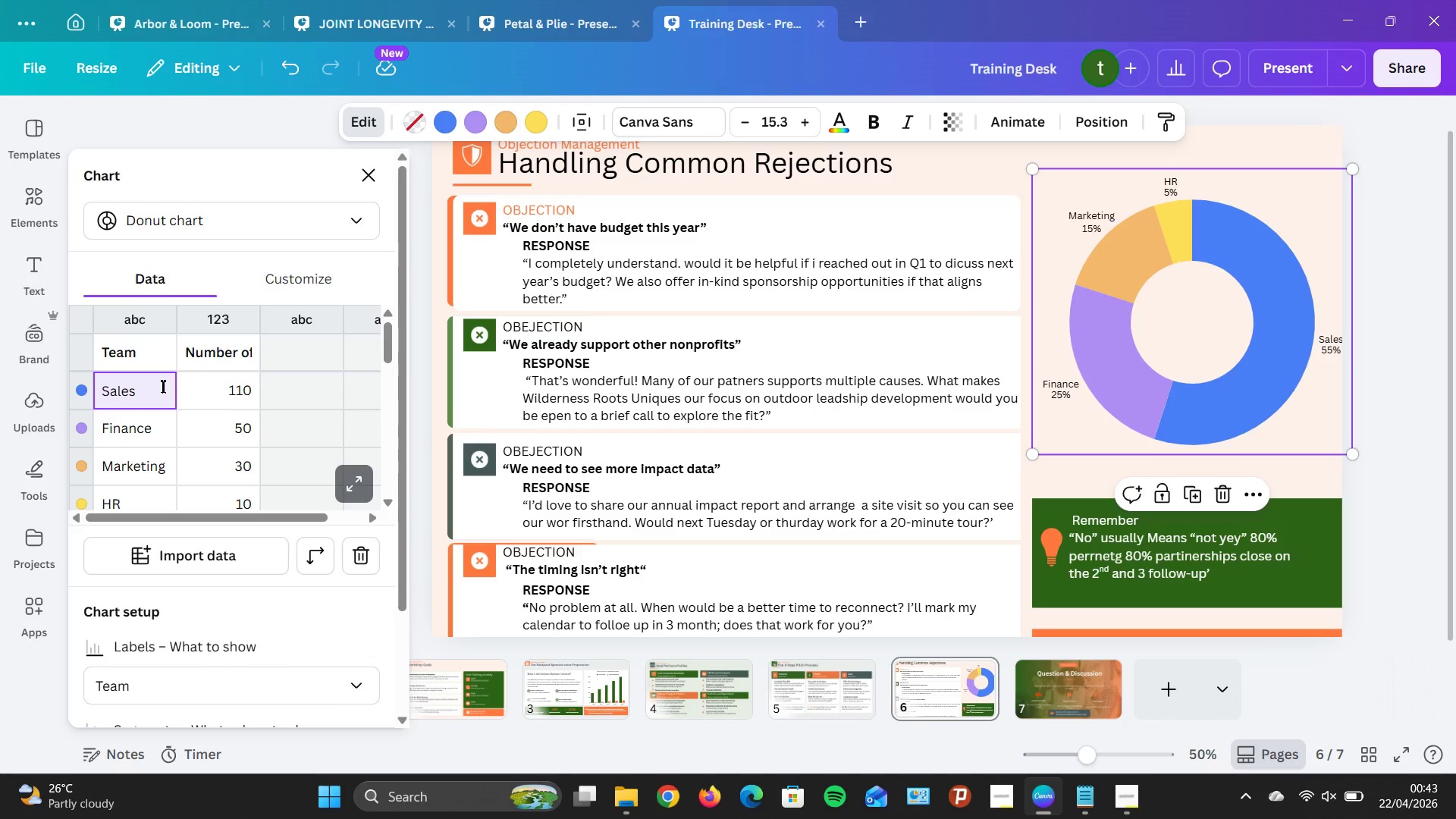 
key(Backspace)
 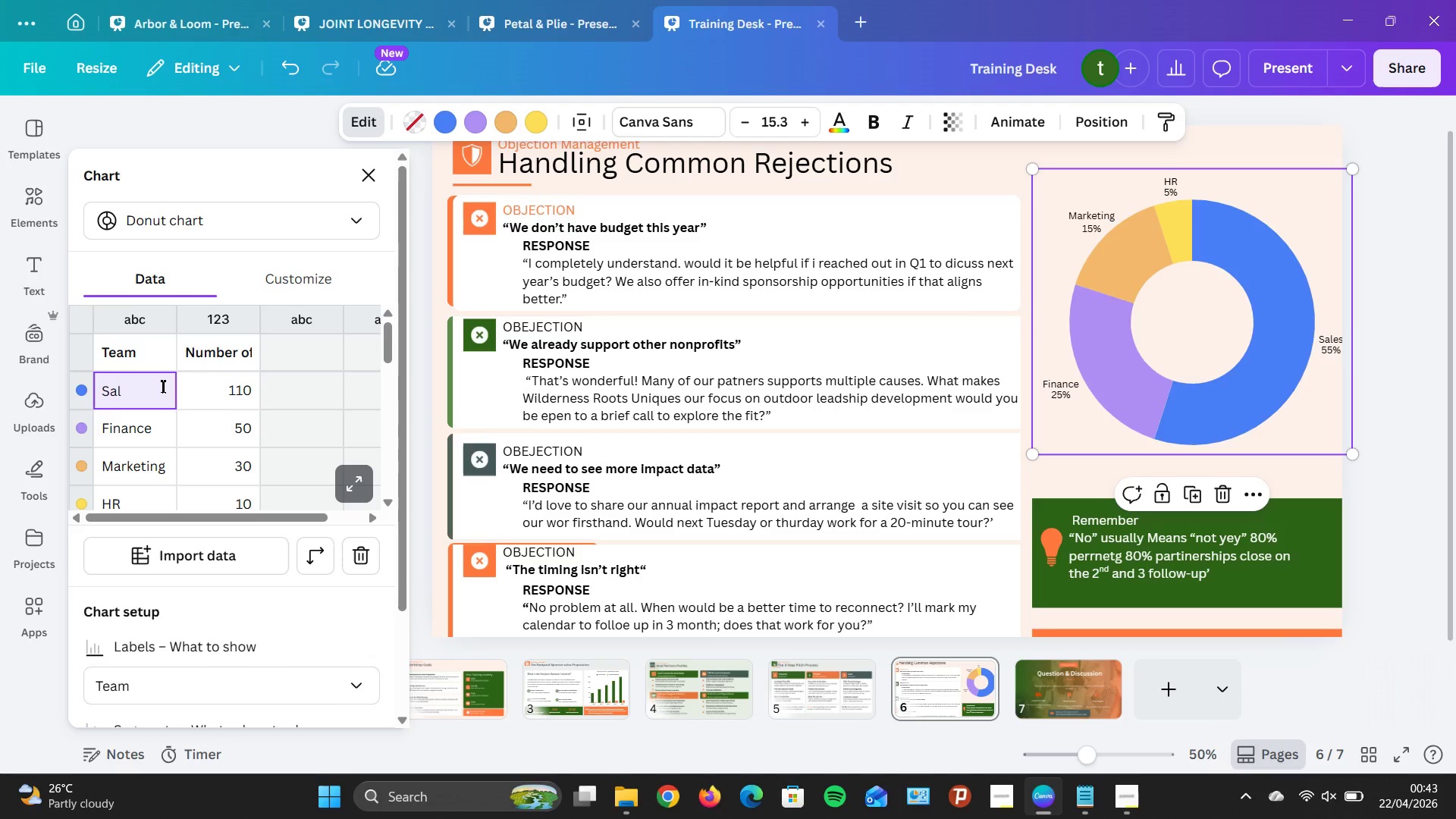 
key(Backspace)
 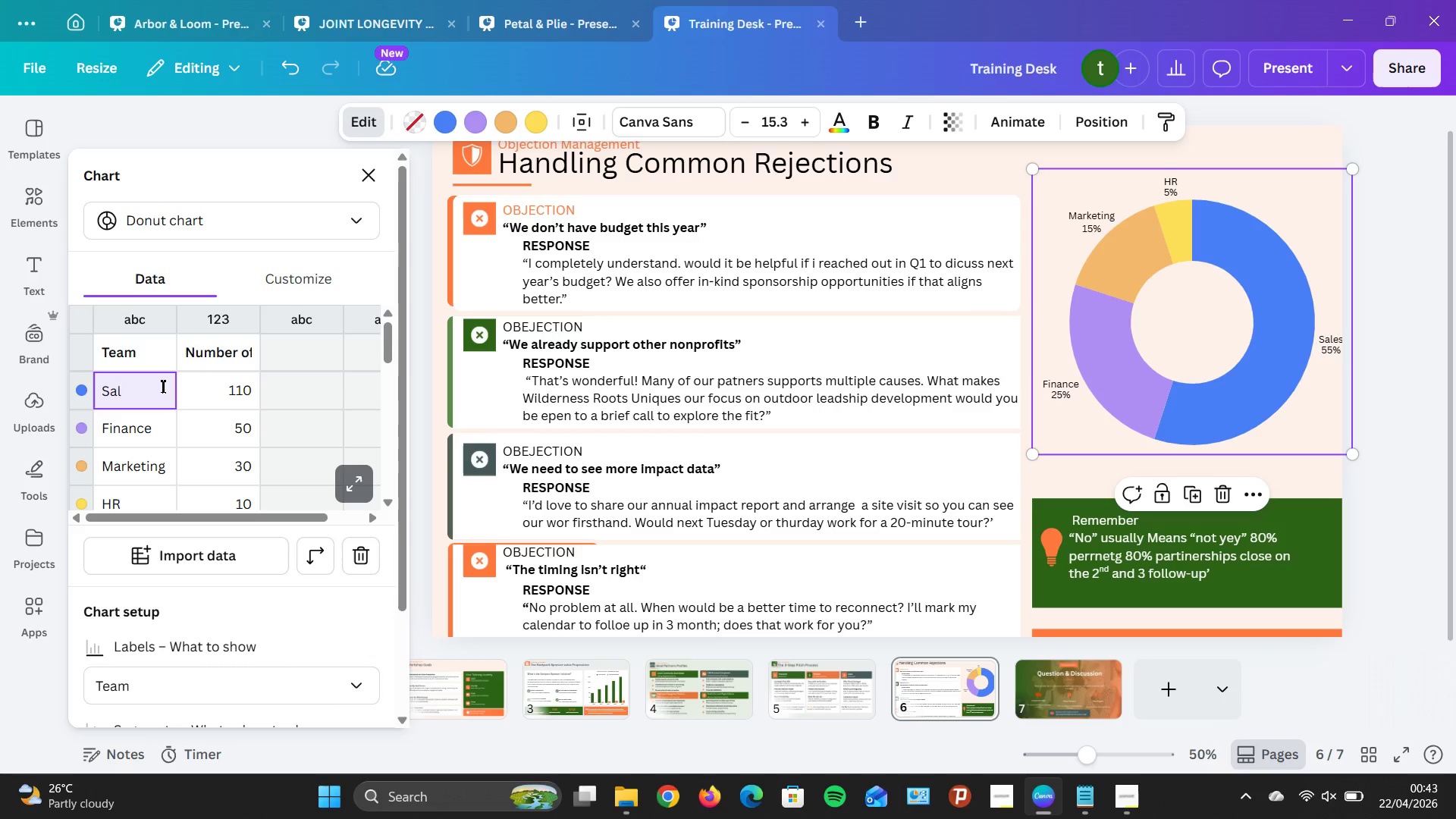 
key(Backspace)
 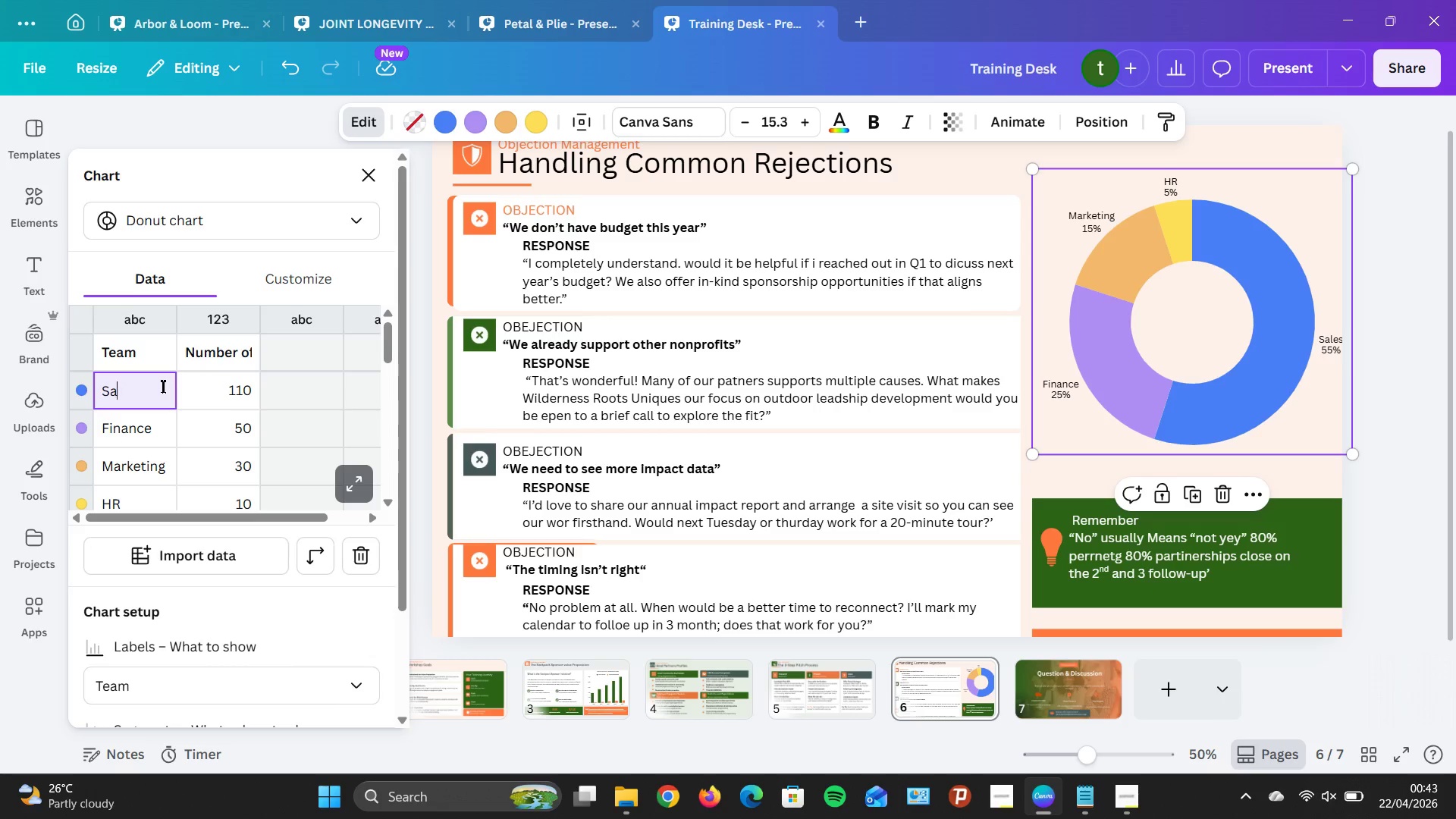 
key(Backspace)
 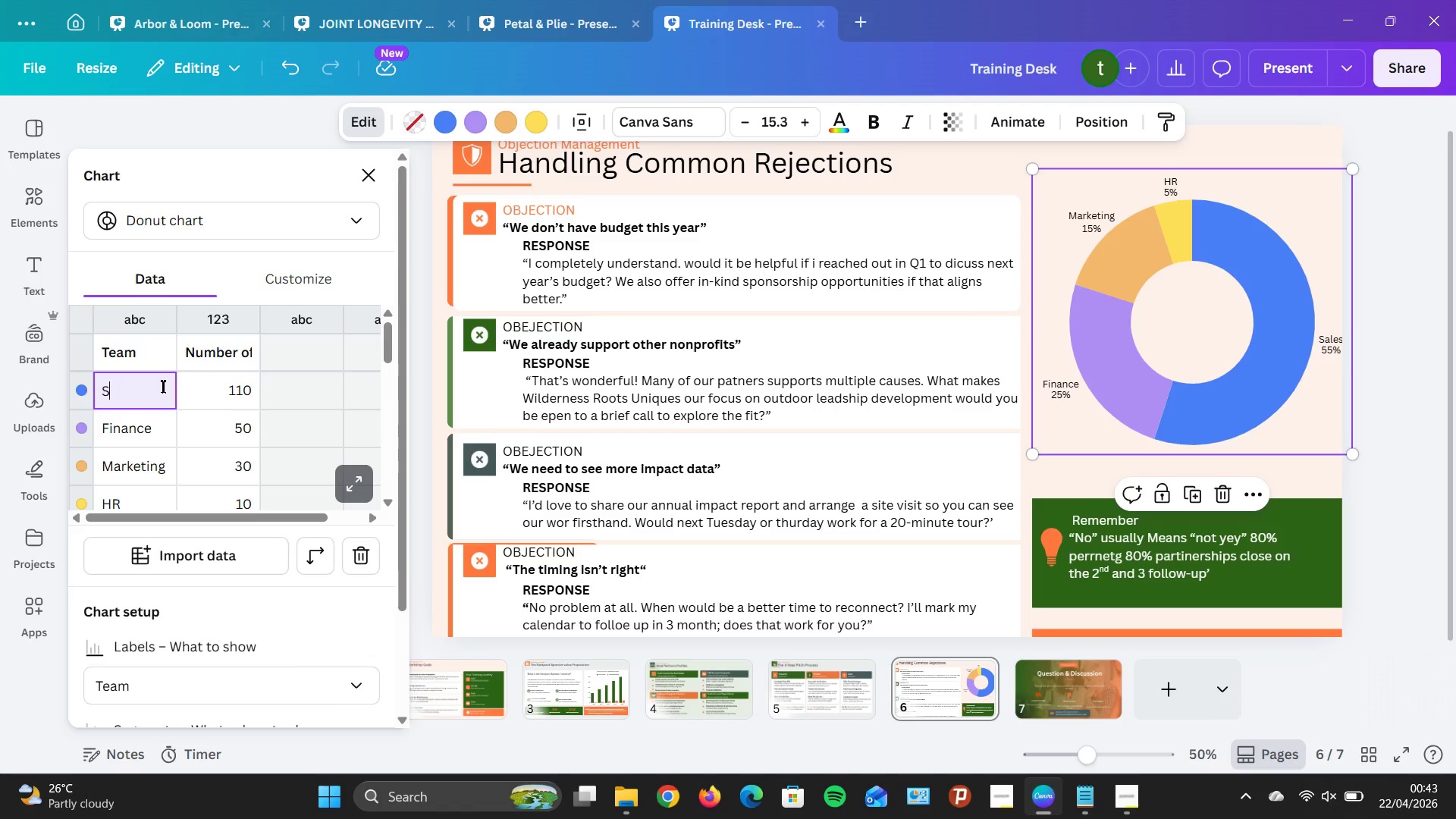 
key(Backspace)
 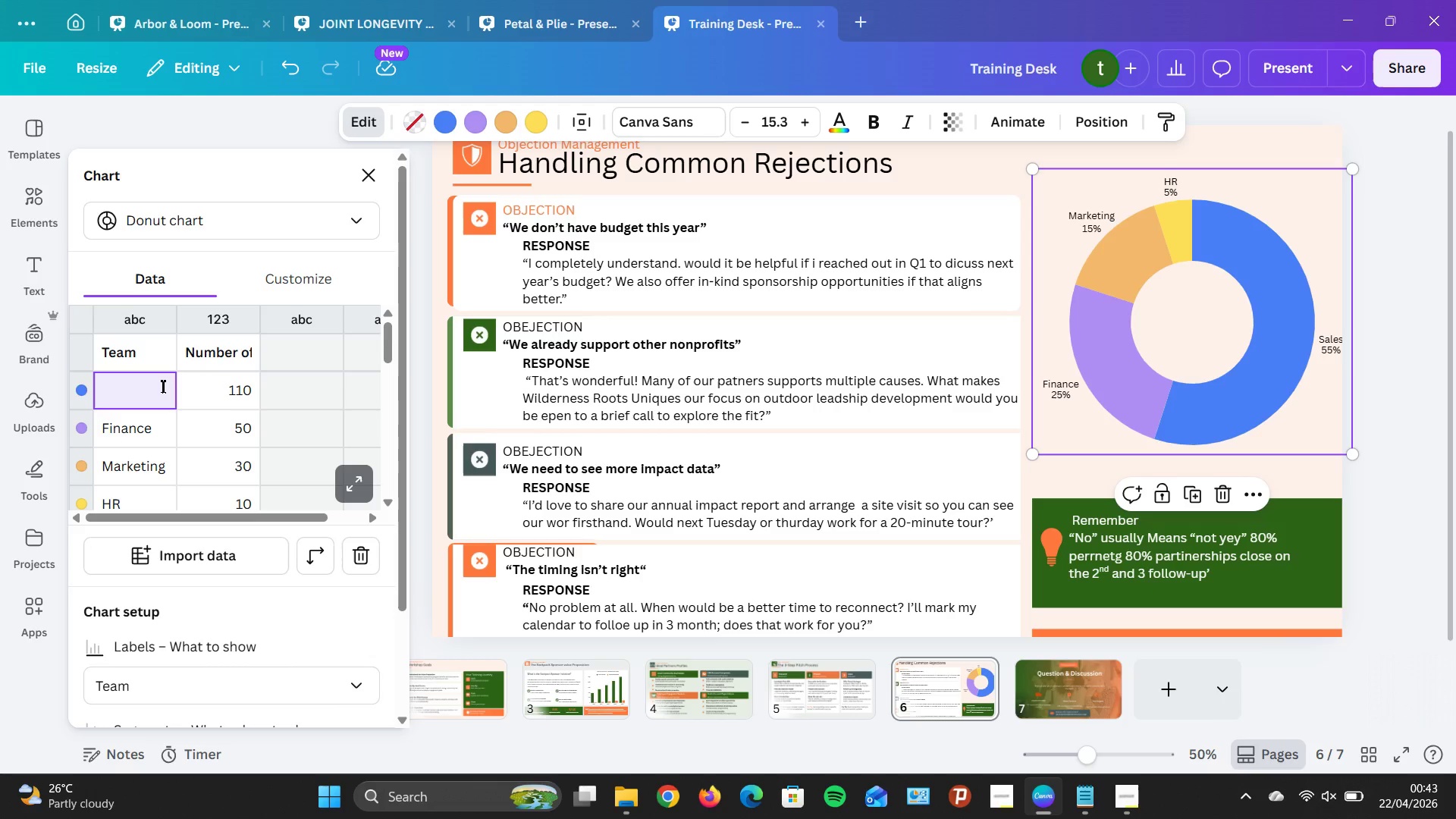 
wait(17.0)
 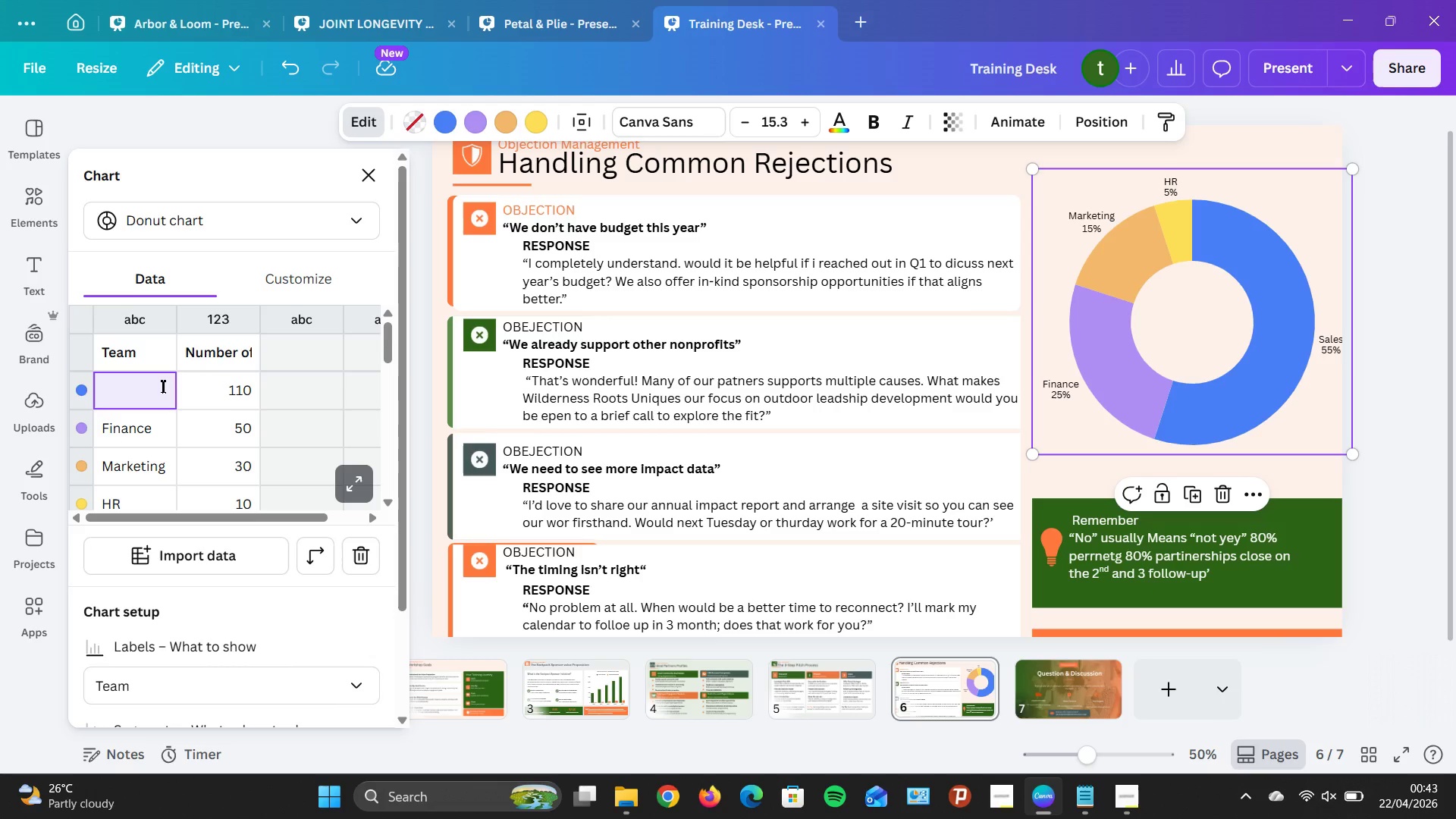 
key(CapsLock)
 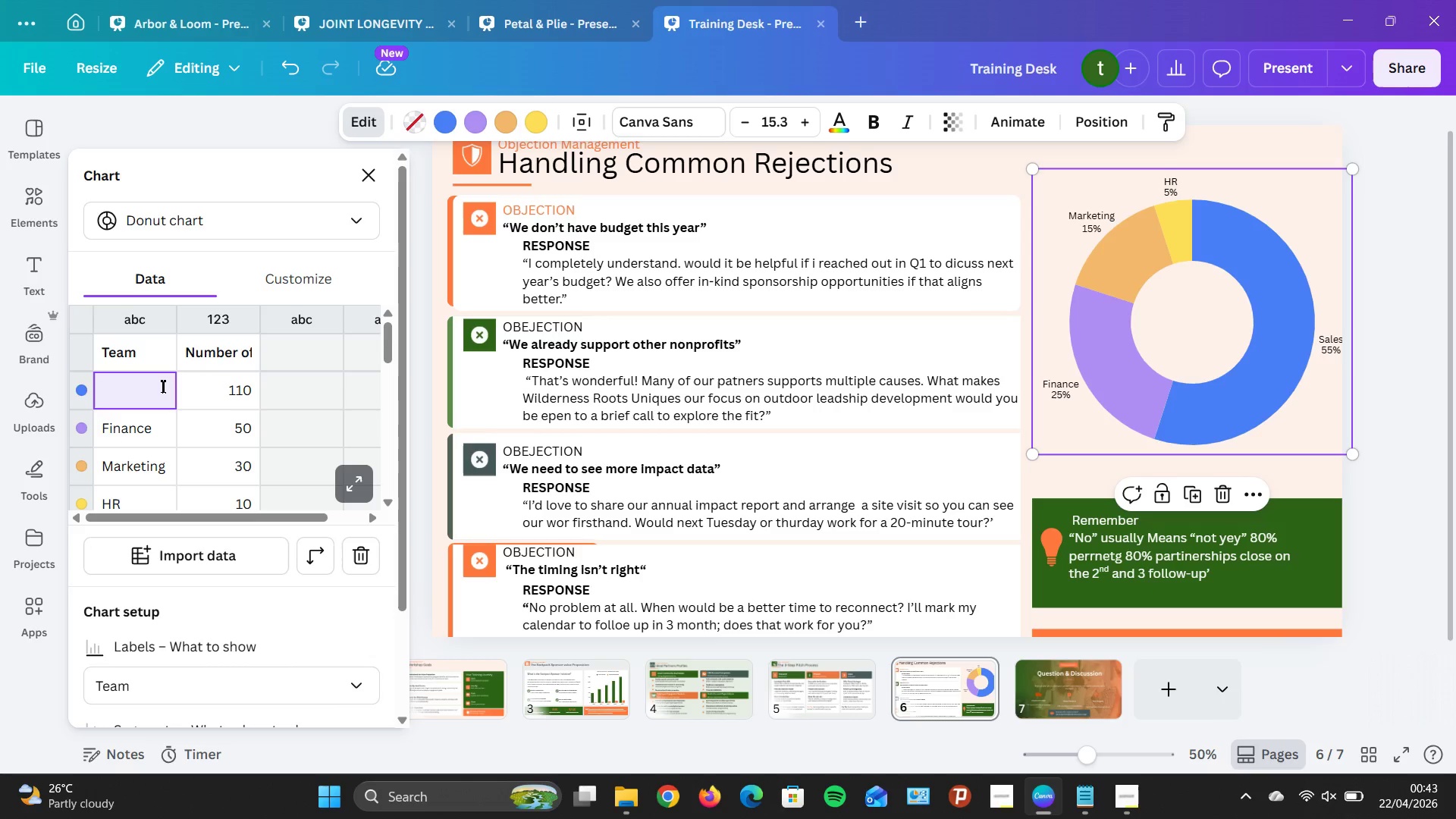 
key(CapsLock)
 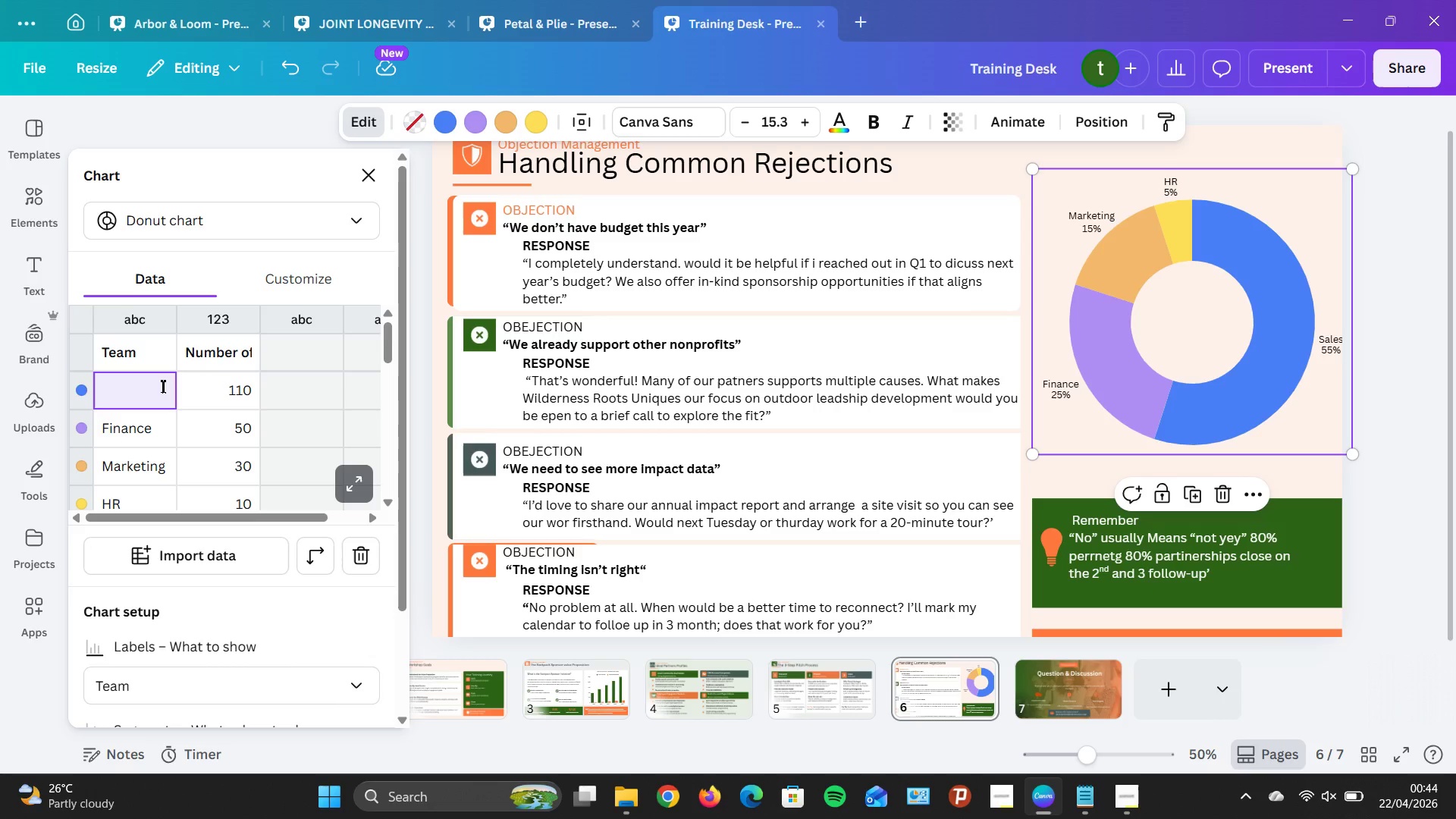 
wait(35.36)
 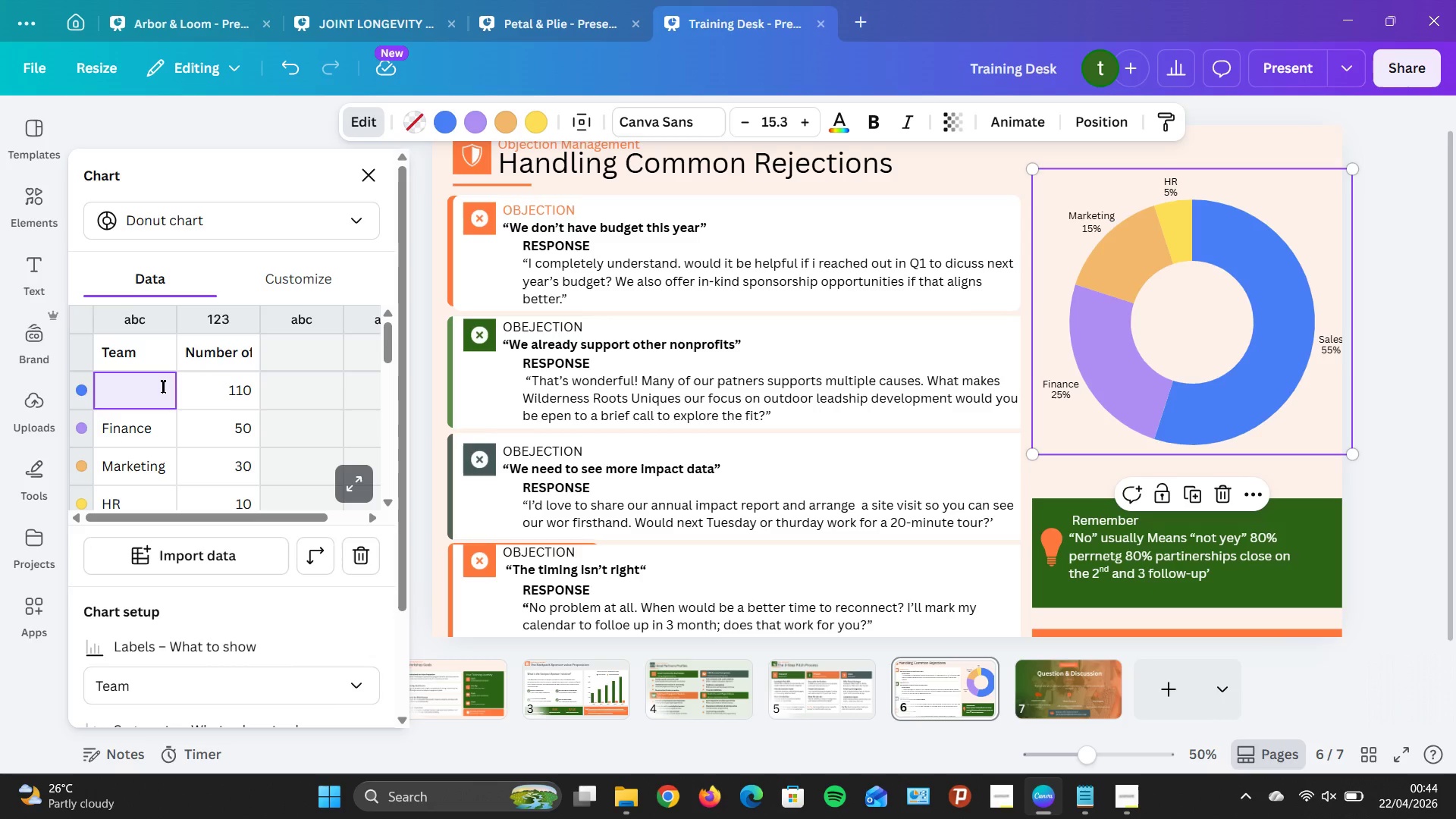 
scroll: coordinate [224, 397], scroll_direction: down, amount: 2.0
 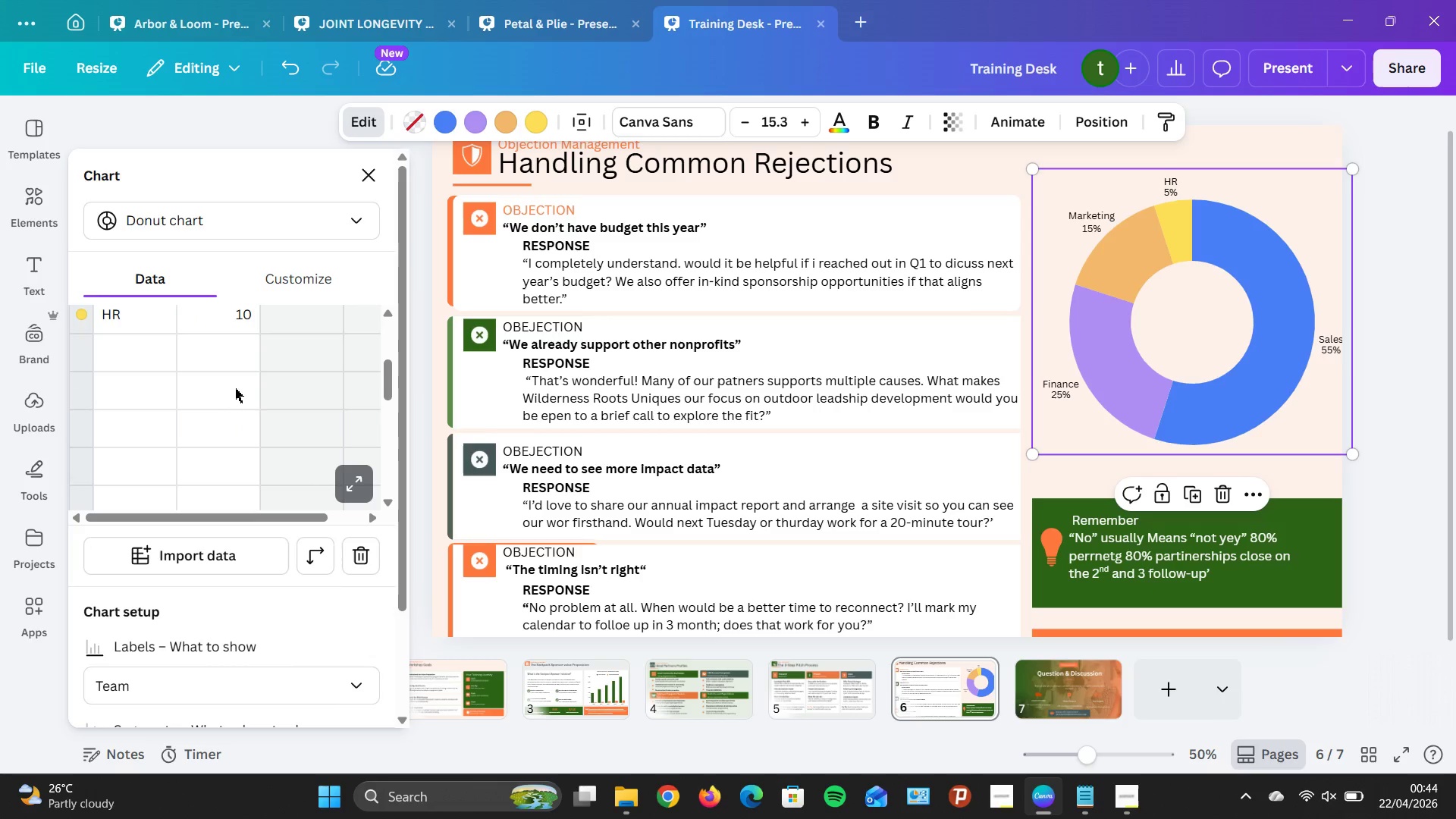 
scroll: coordinate [237, 384], scroll_direction: up, amount: 2.0
 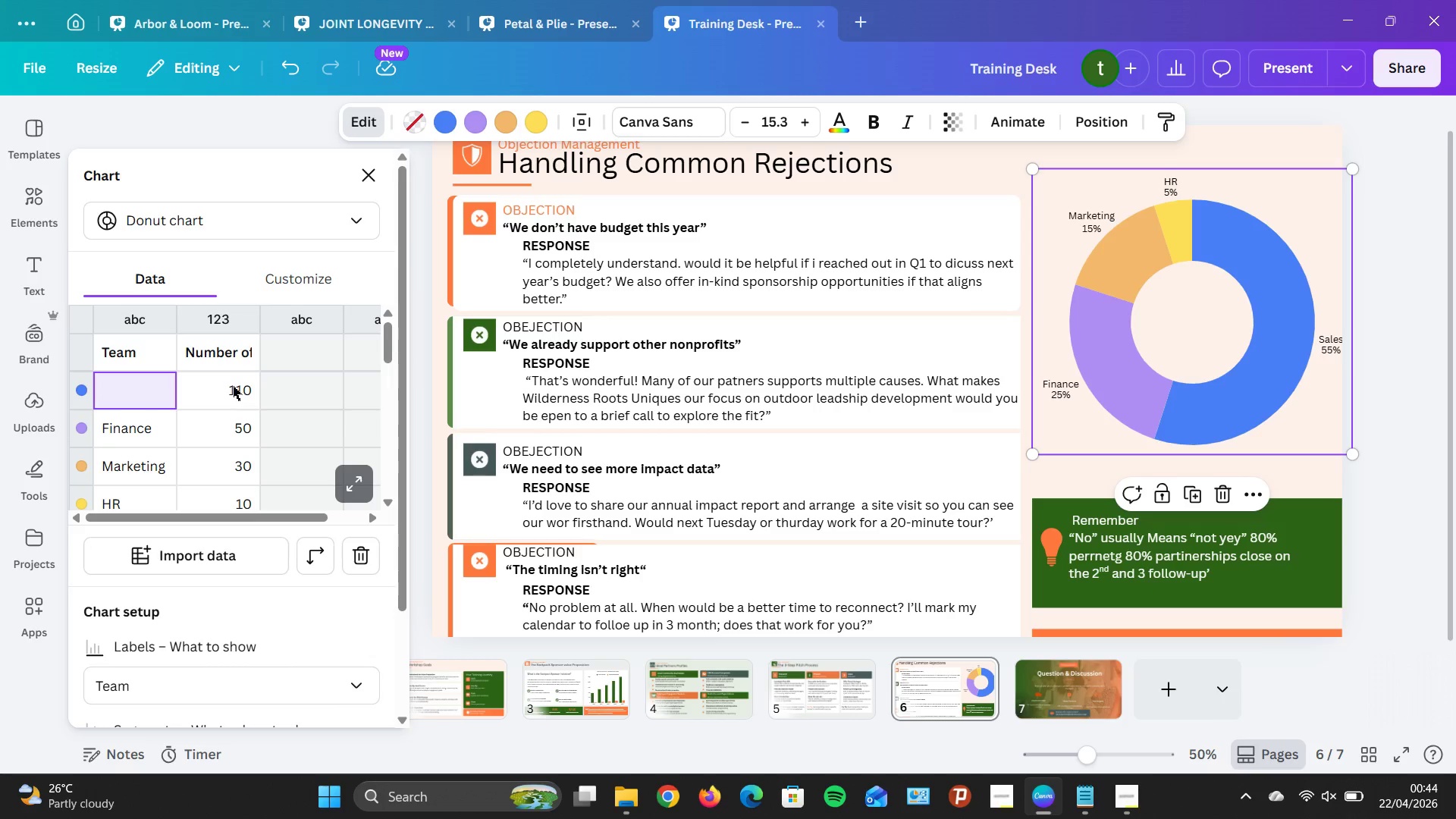 
scroll: coordinate [233, 386], scroll_direction: none, amount: 0.0
 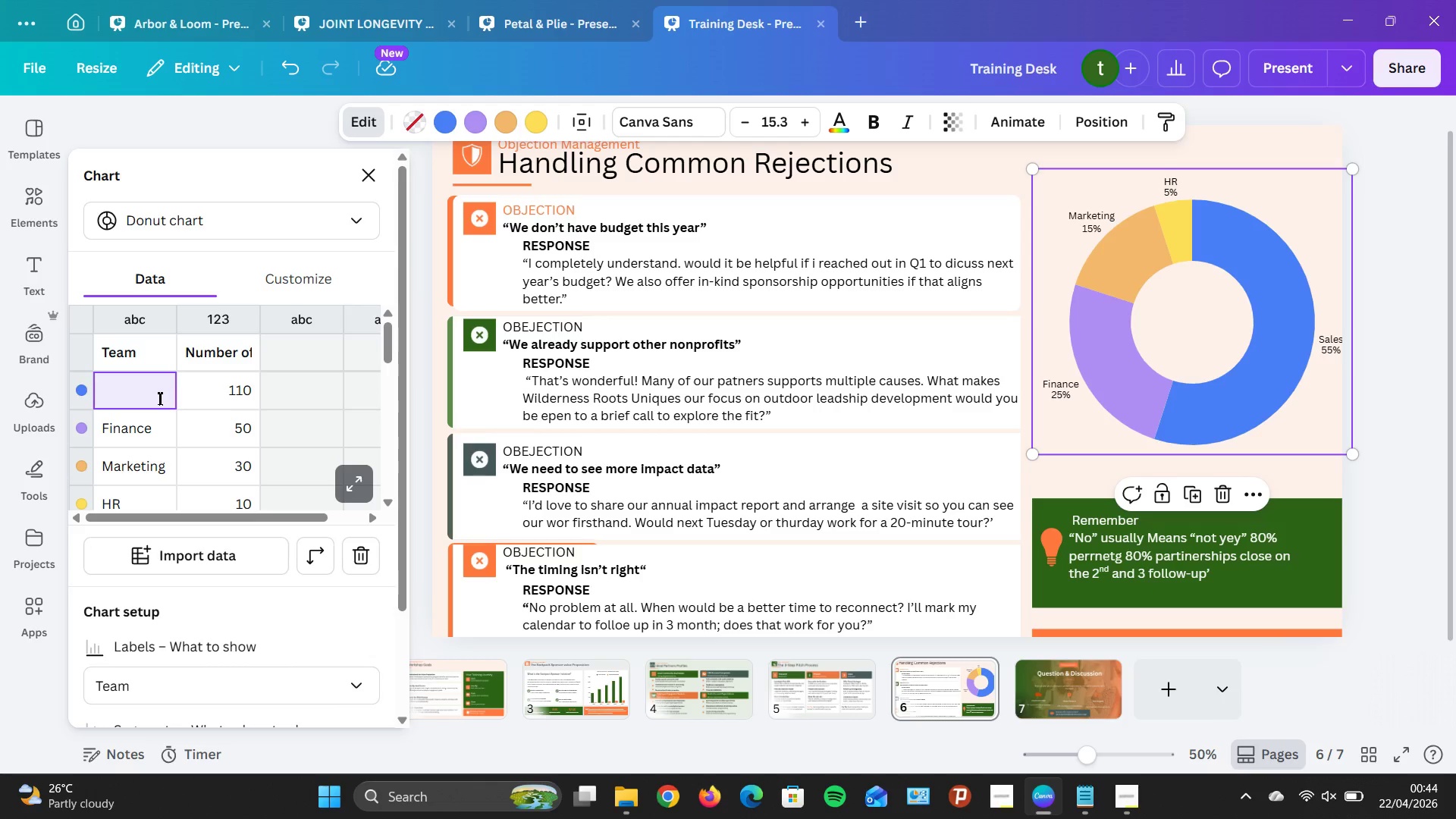 
wait(5.76)
 